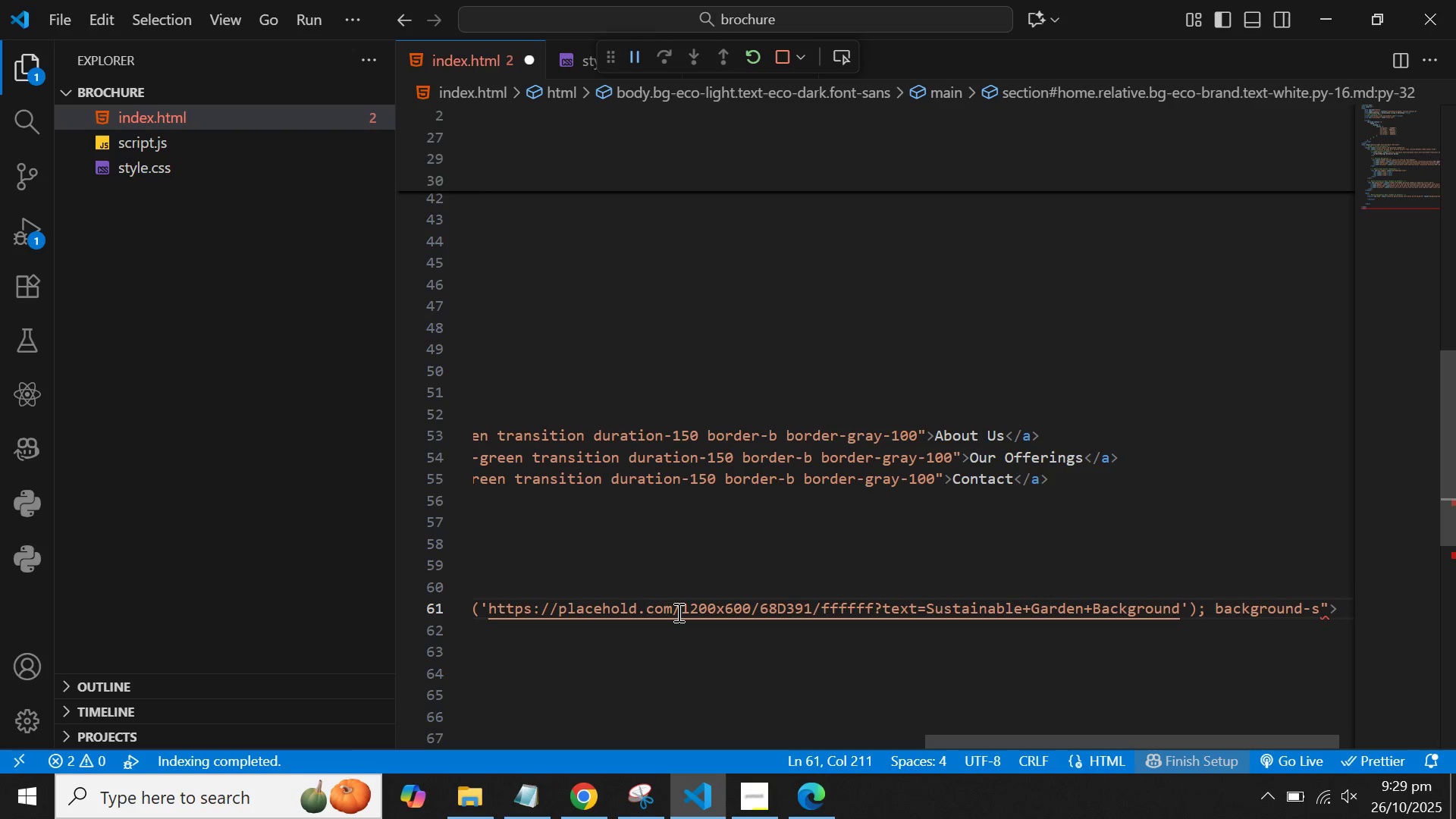 
key(ArrowLeft)
 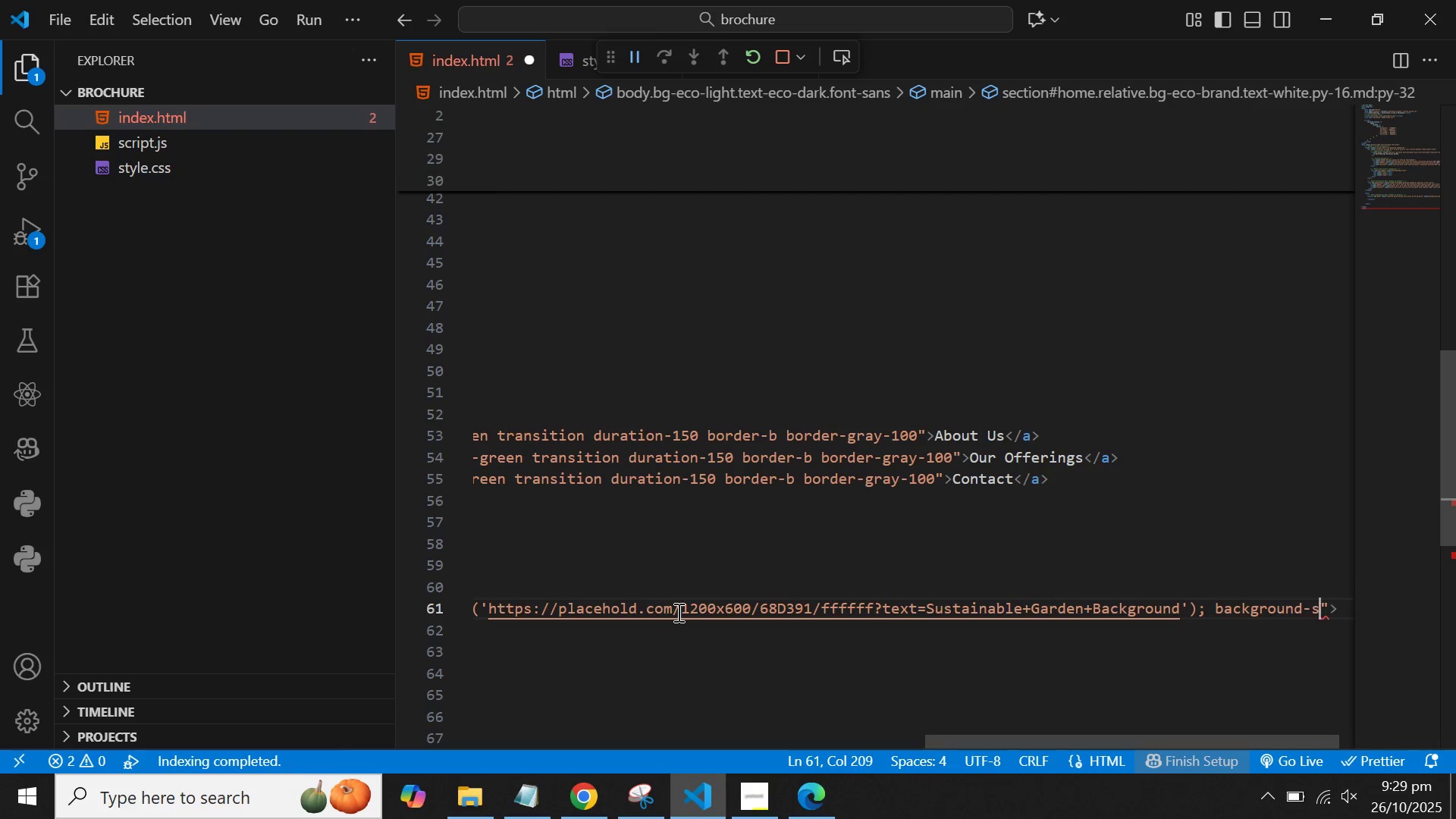 
key(ArrowLeft)
 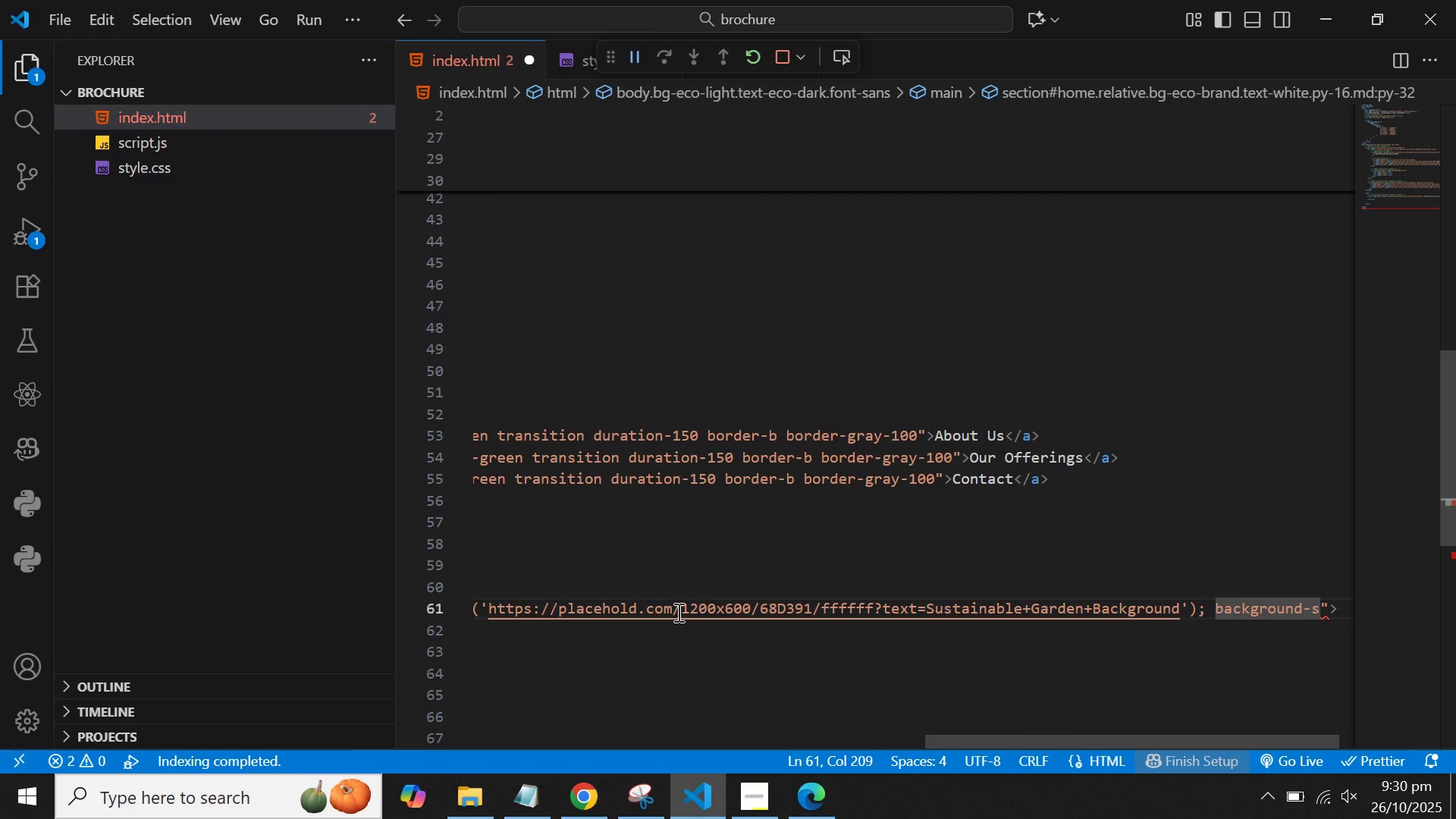 
wait(9.38)
 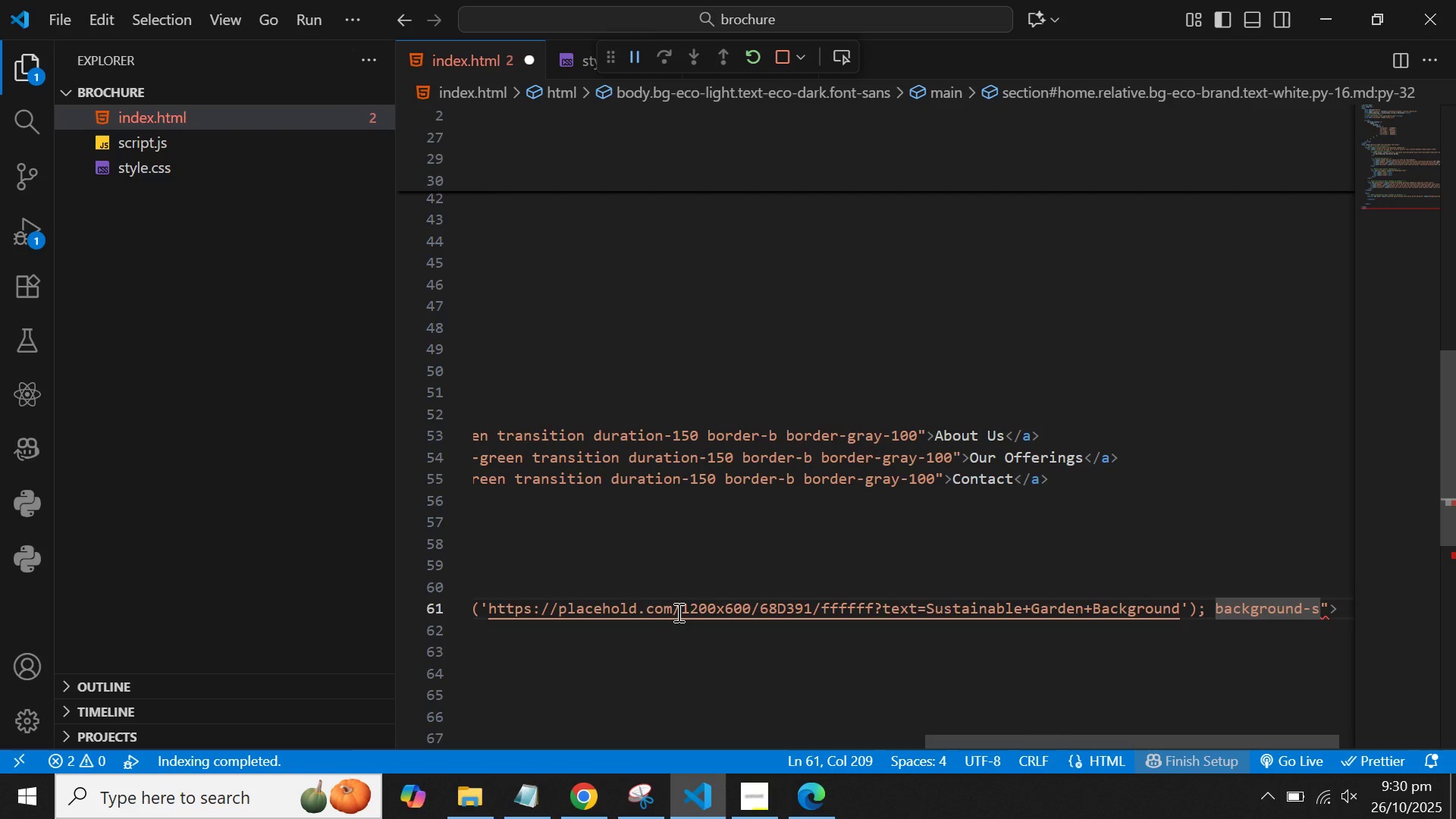 
type(ize:)
 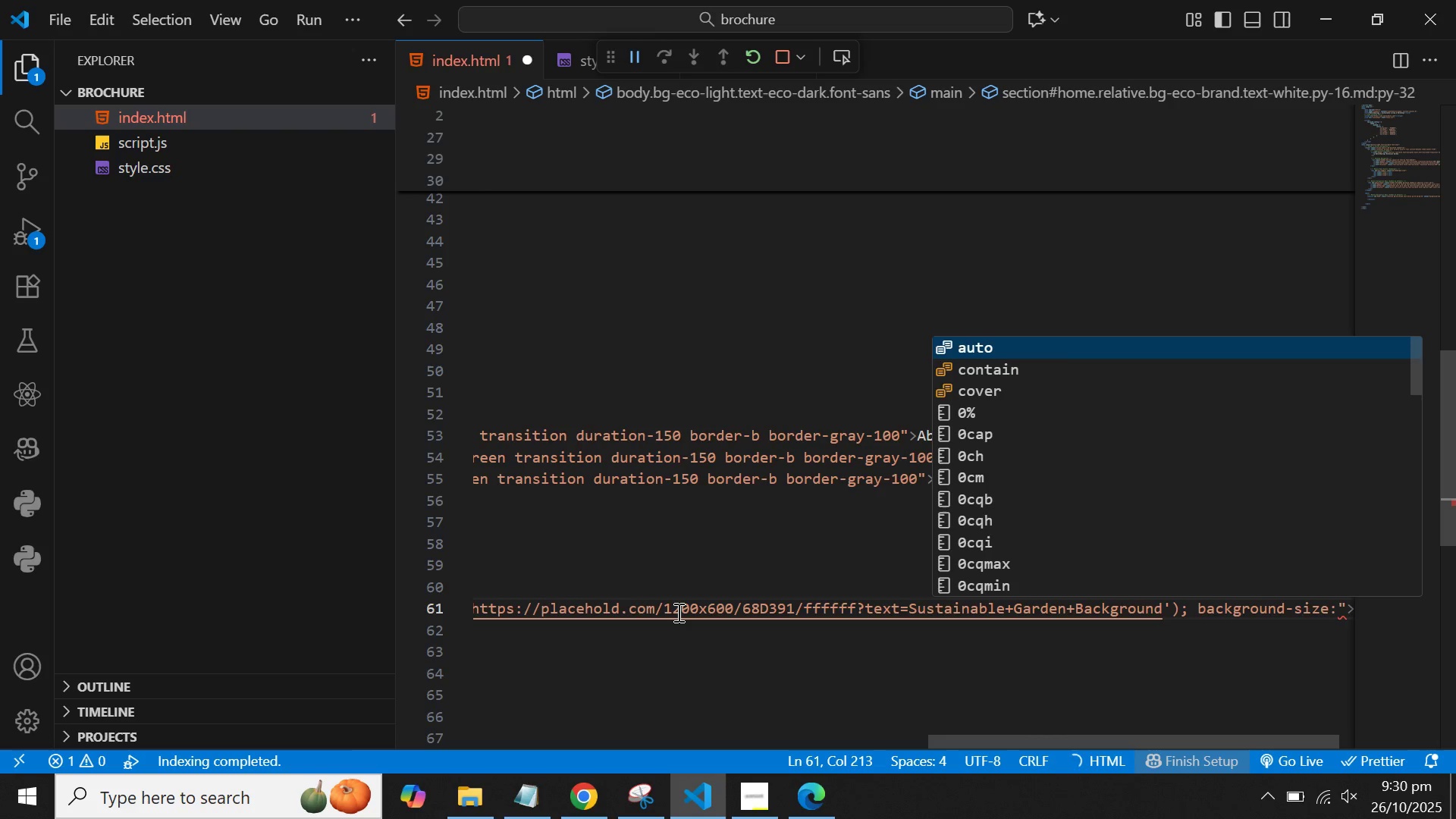 
key(ArrowDown)
 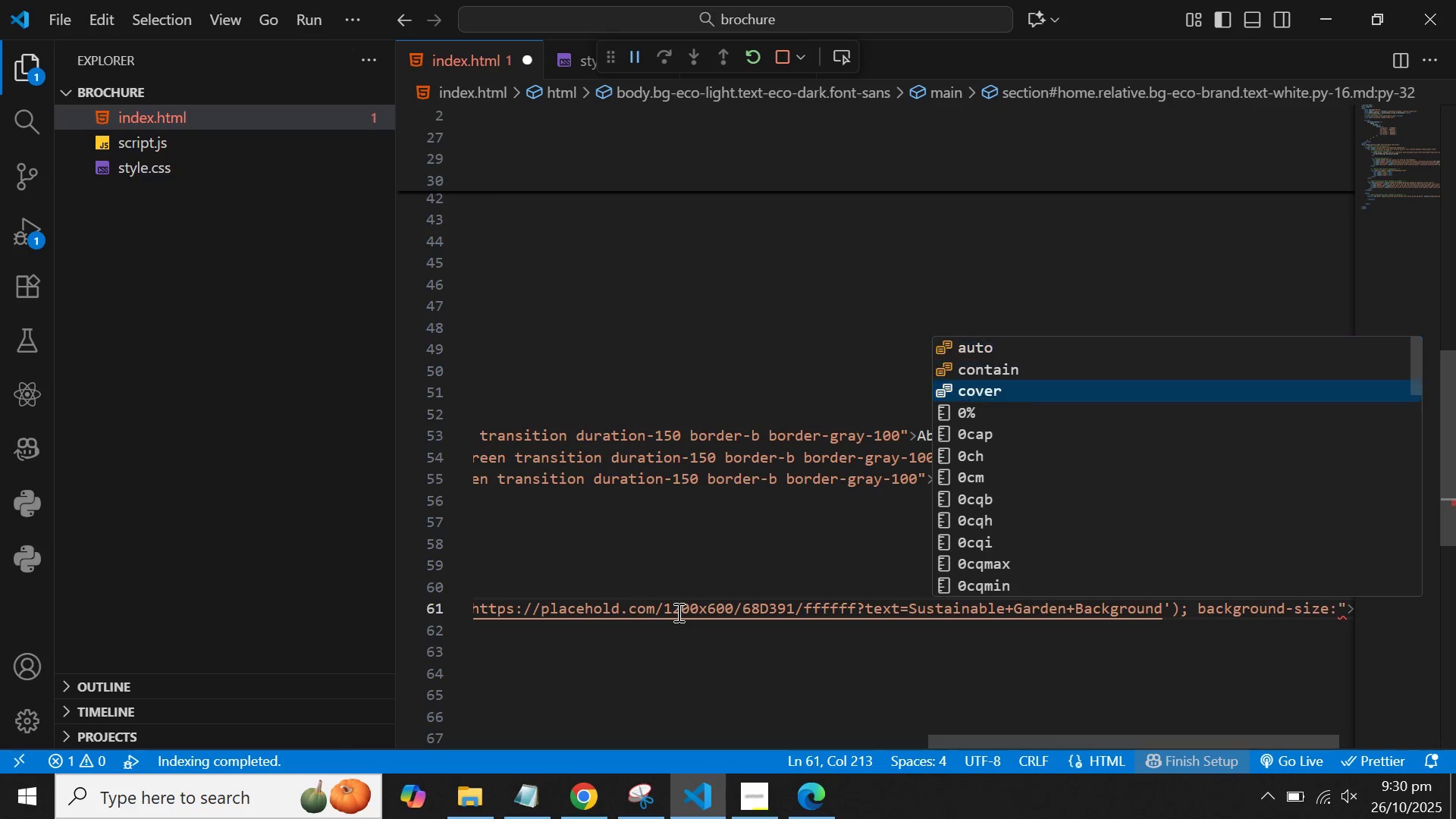 
key(ArrowDown)
 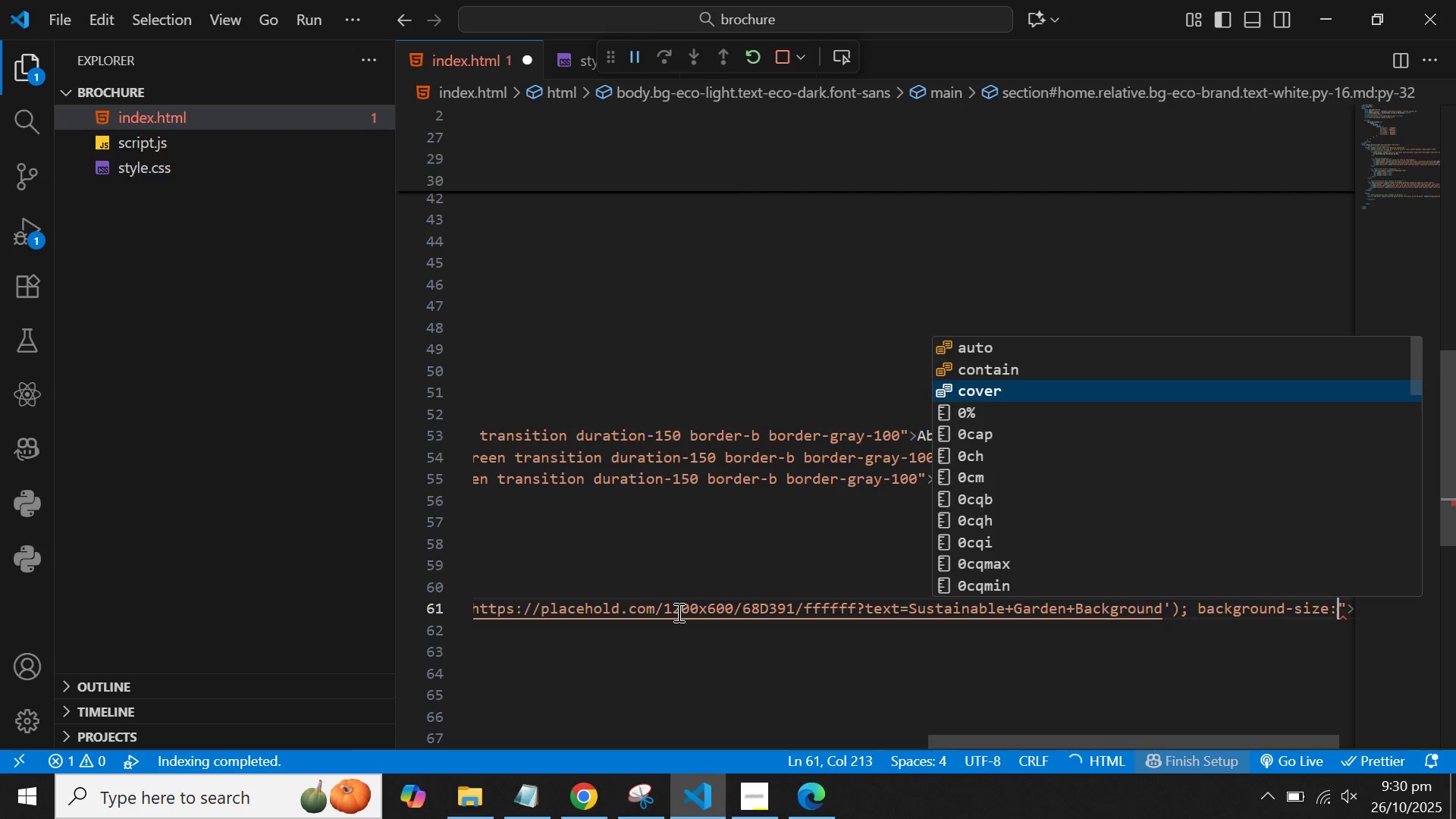 
key(Enter)
 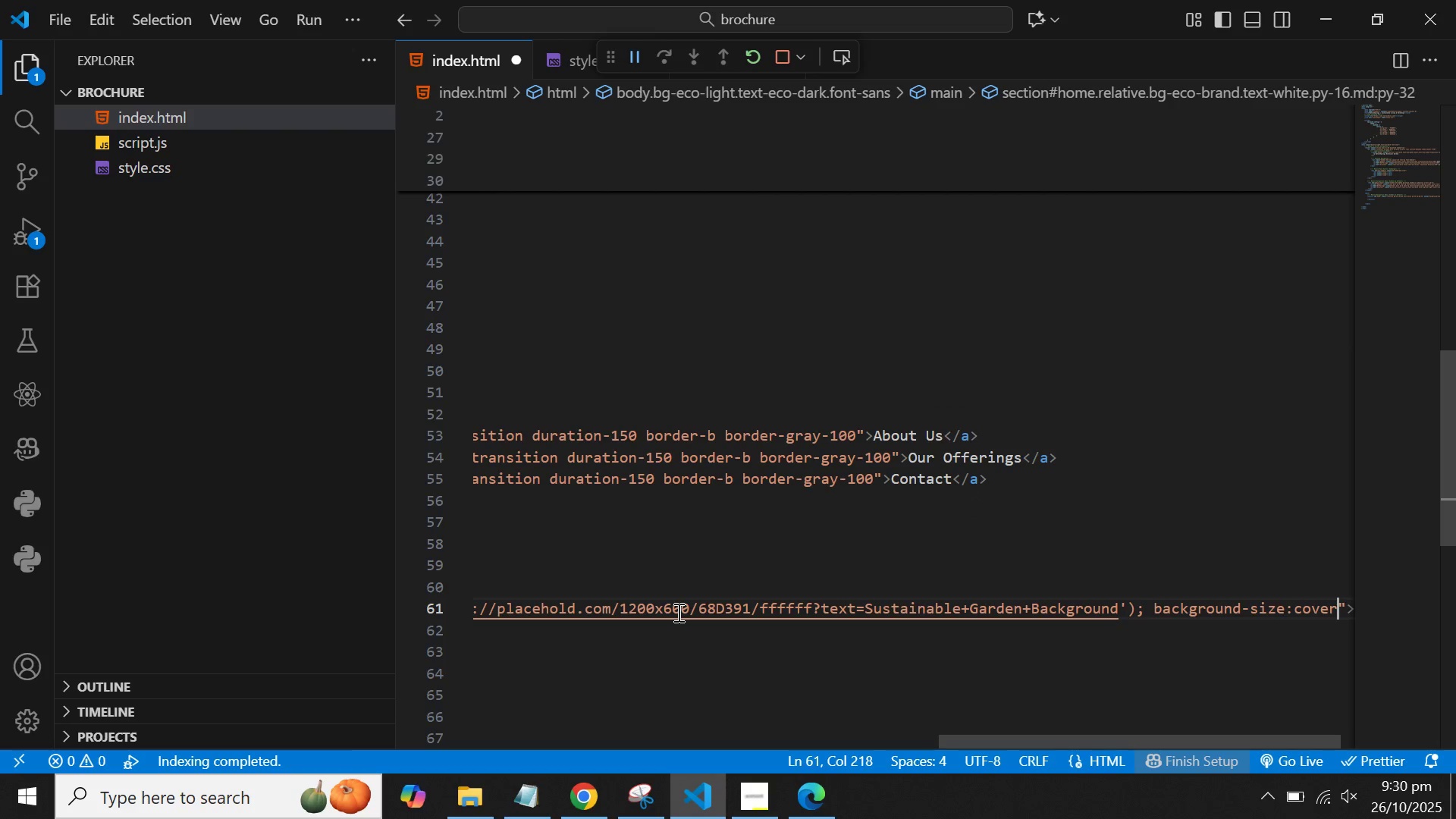 
key(Semicolon)
 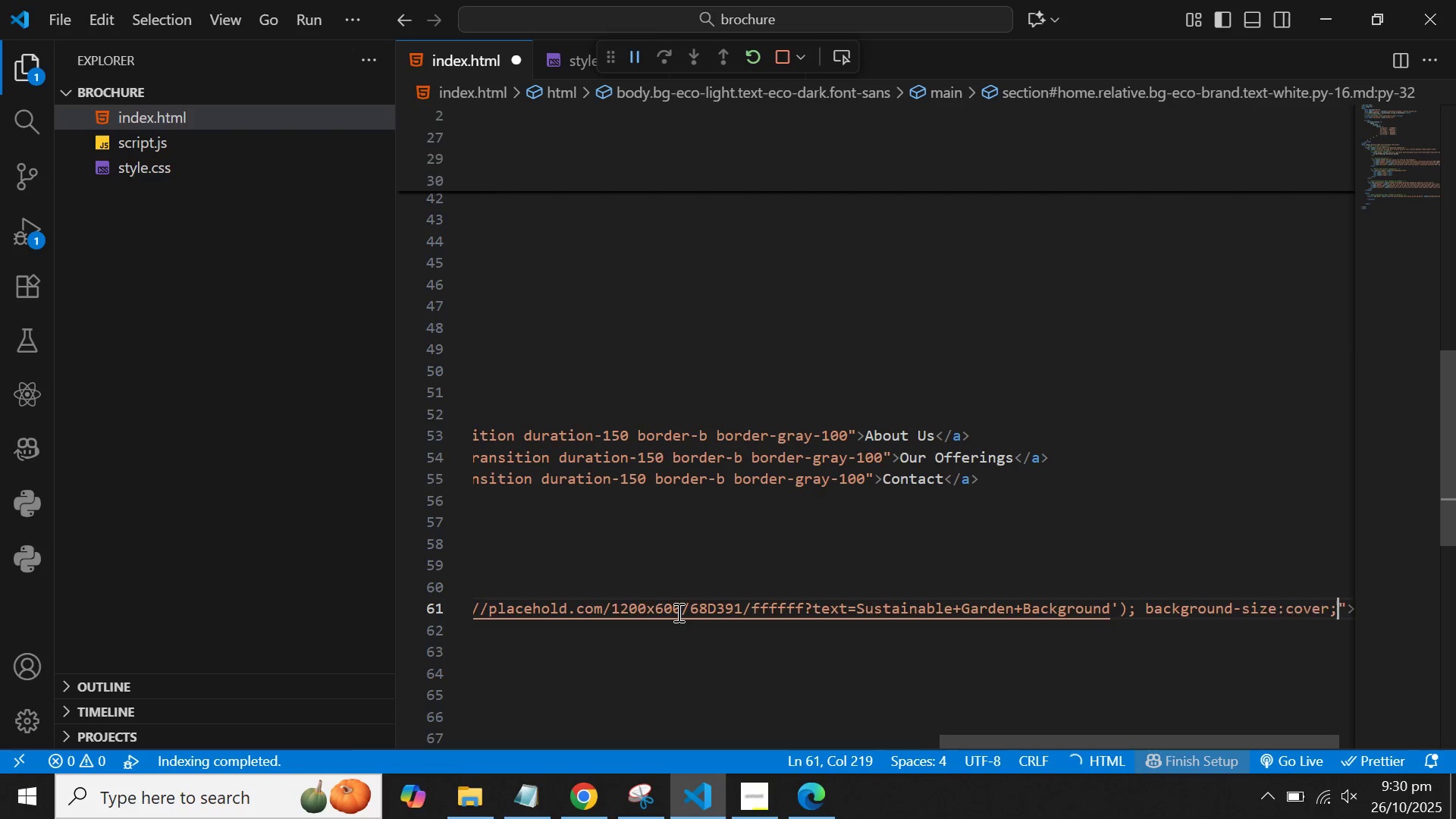 
key(Space)
 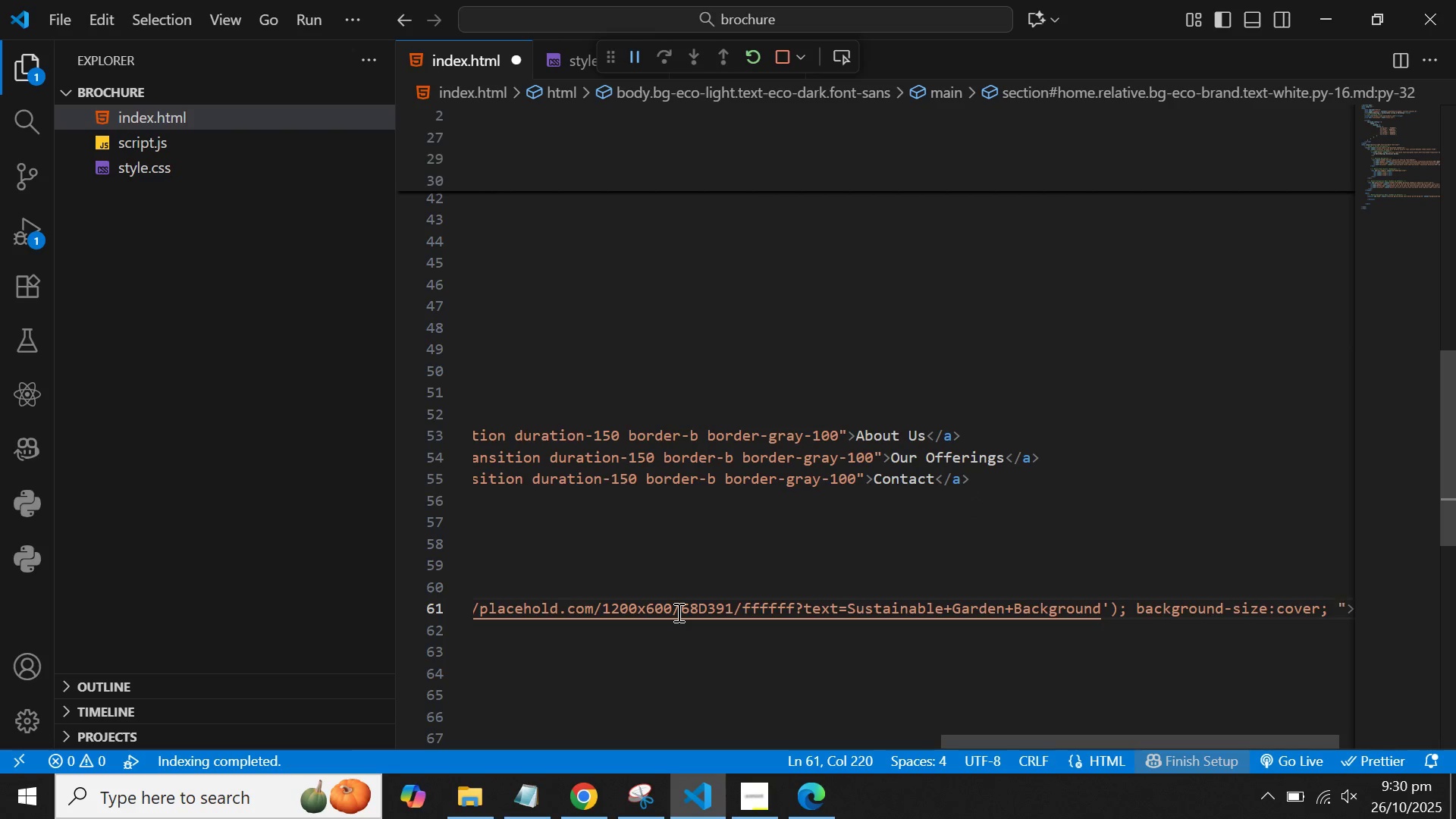 
wait(7.19)
 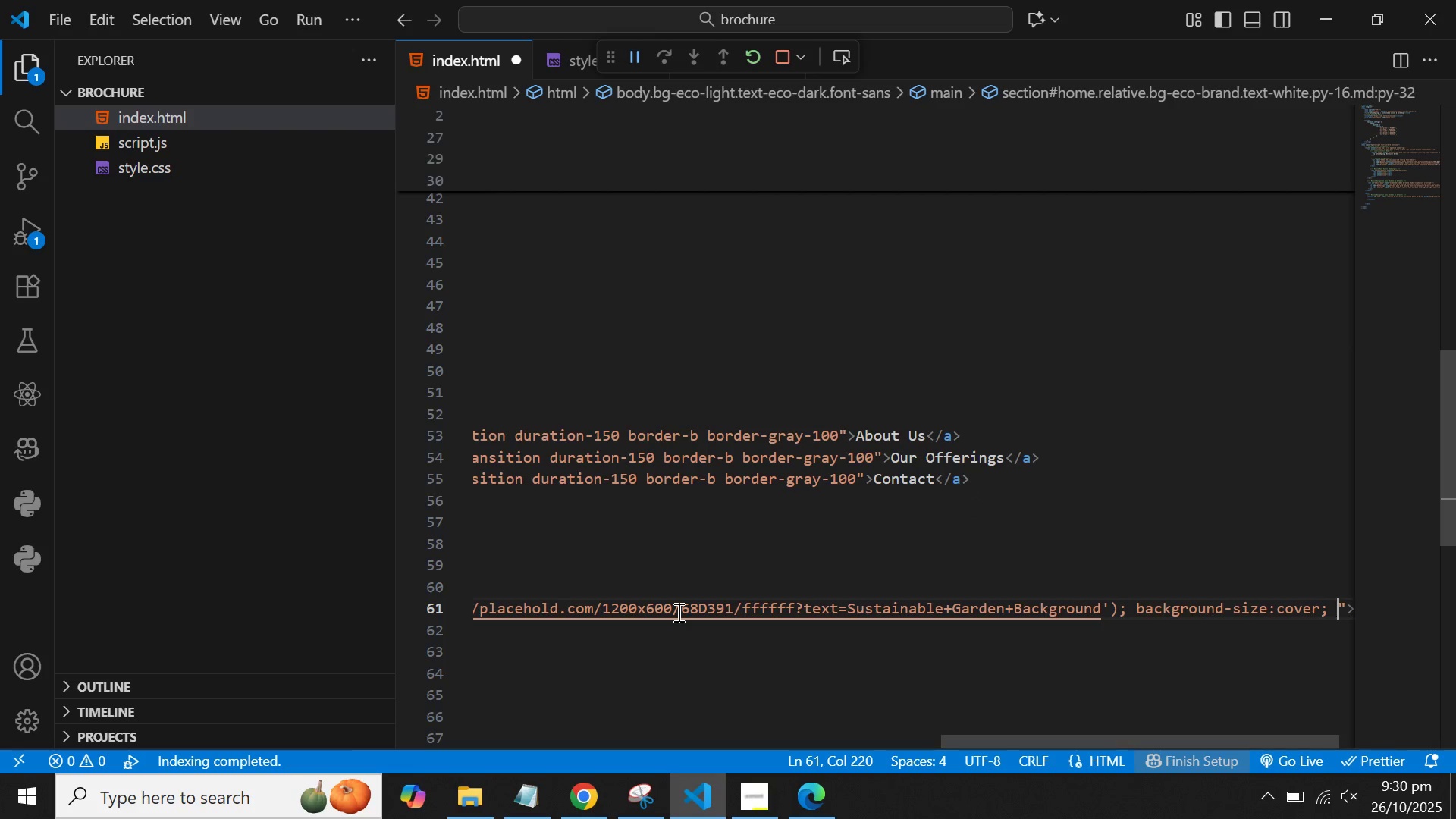 
type(background-position: )
key(Backspace)
type( cenrt)
key(Backspace)
key(Backspace)
type(ter)
 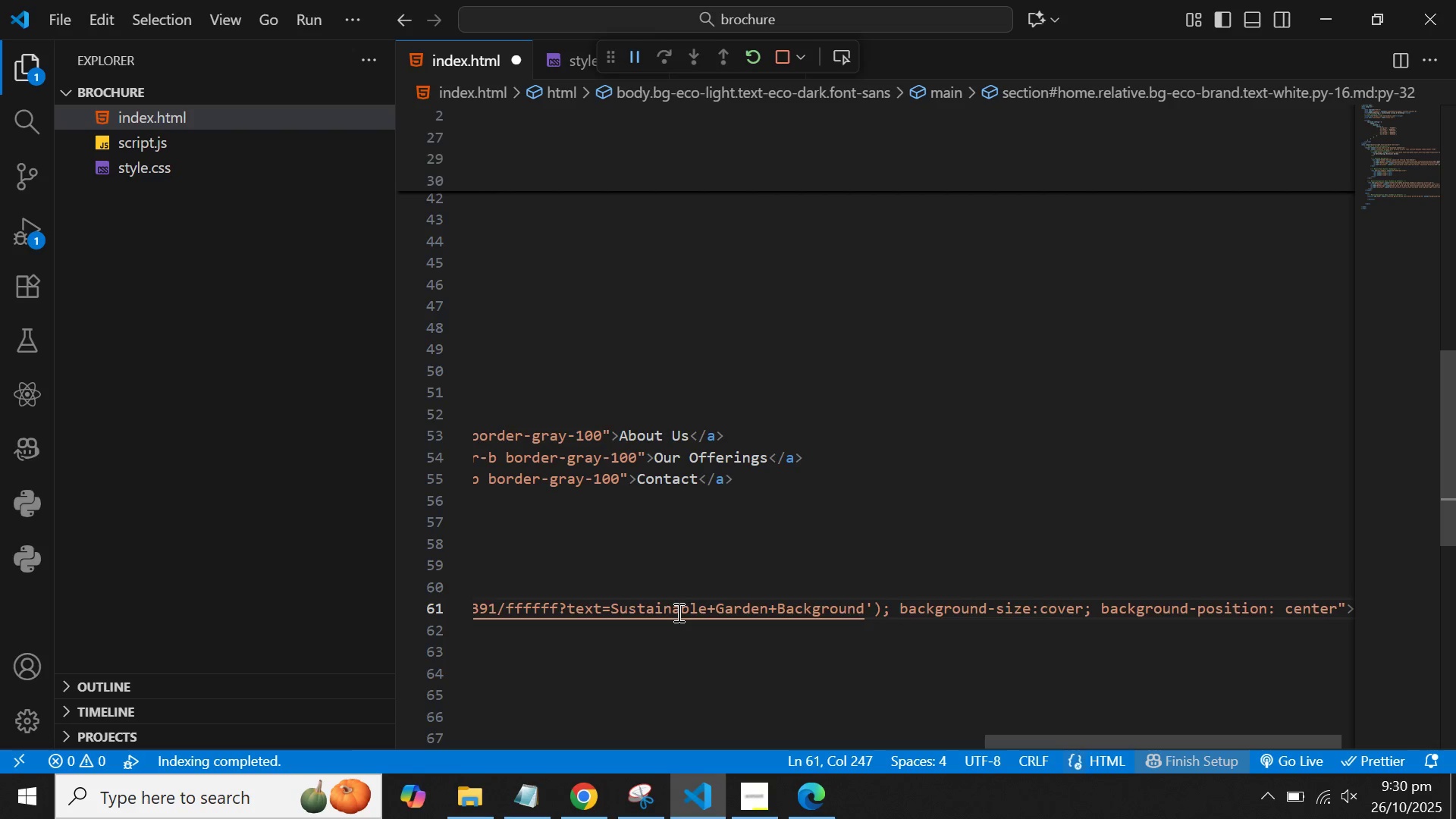 
key(Semicolon)
 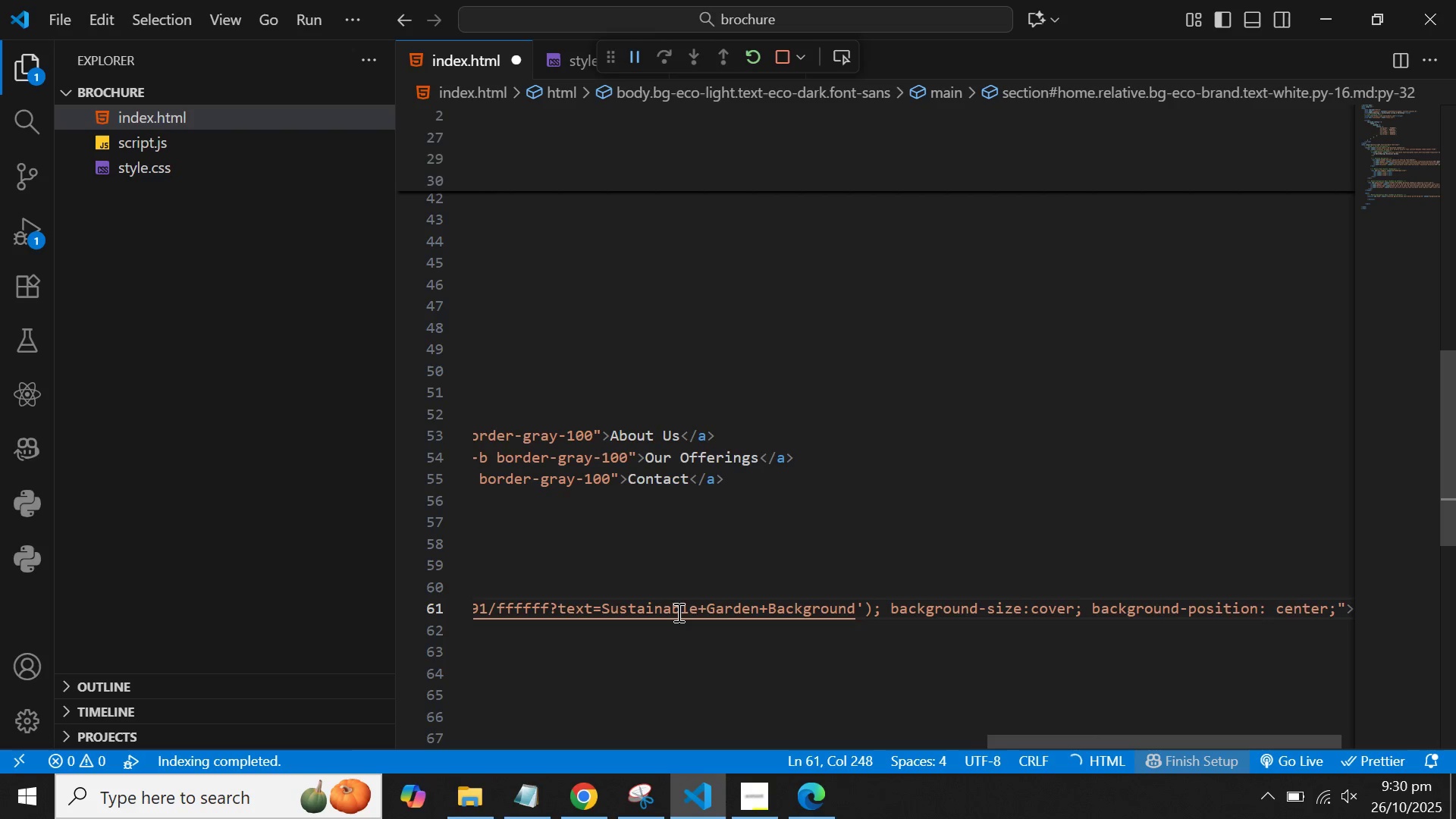 
key(ArrowRight)
 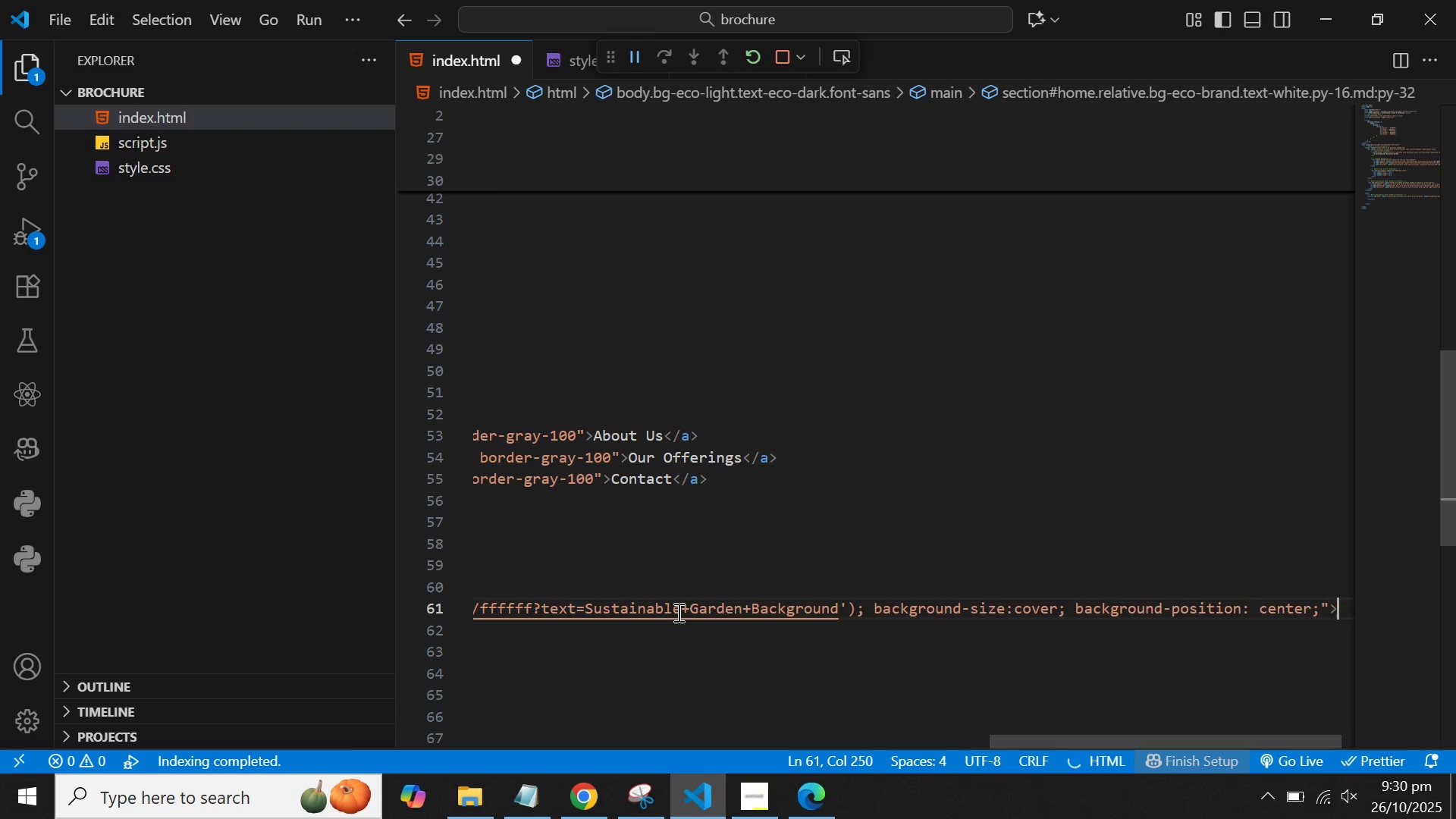 
key(ArrowRight)
 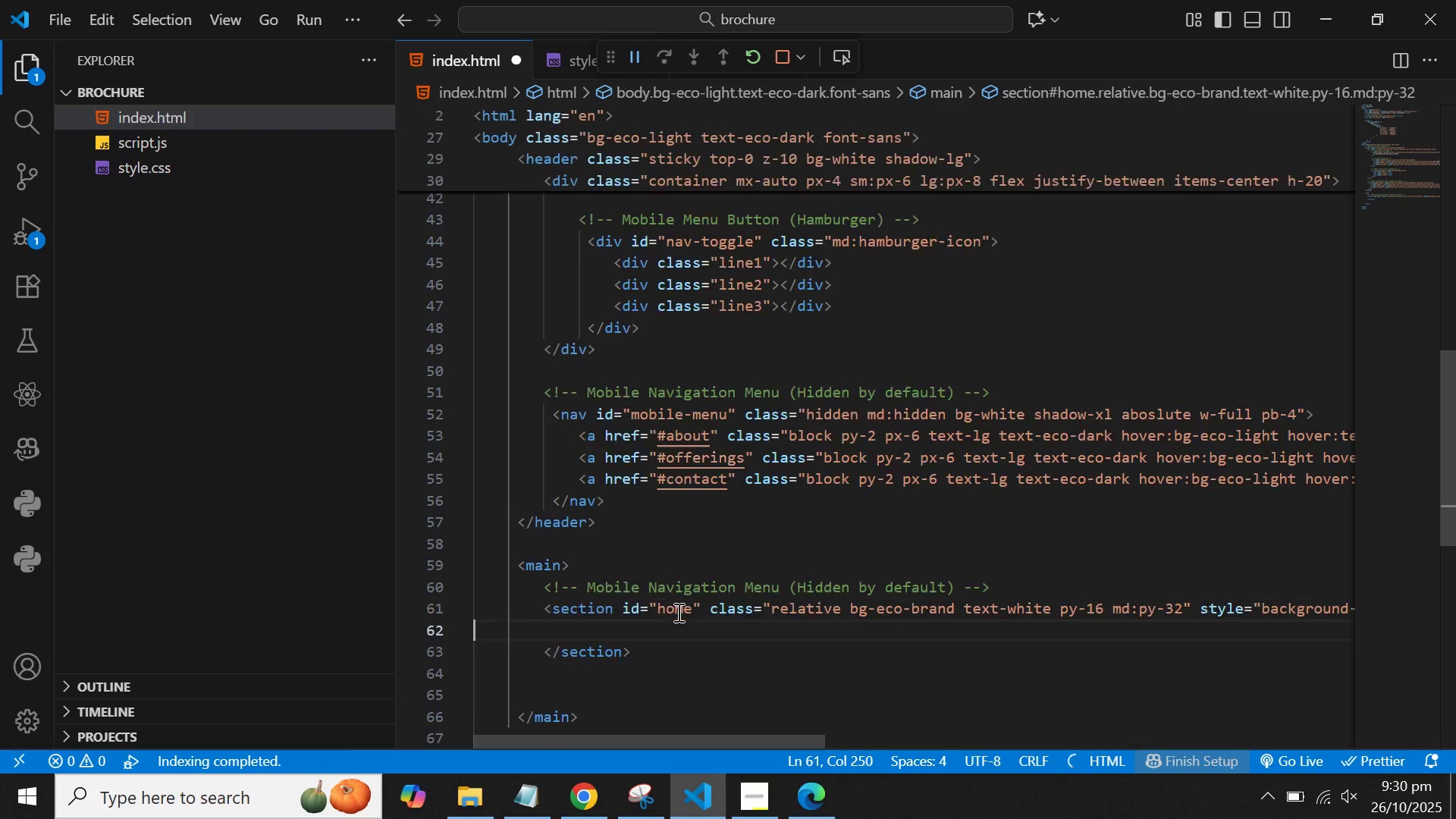 
key(ArrowRight)
 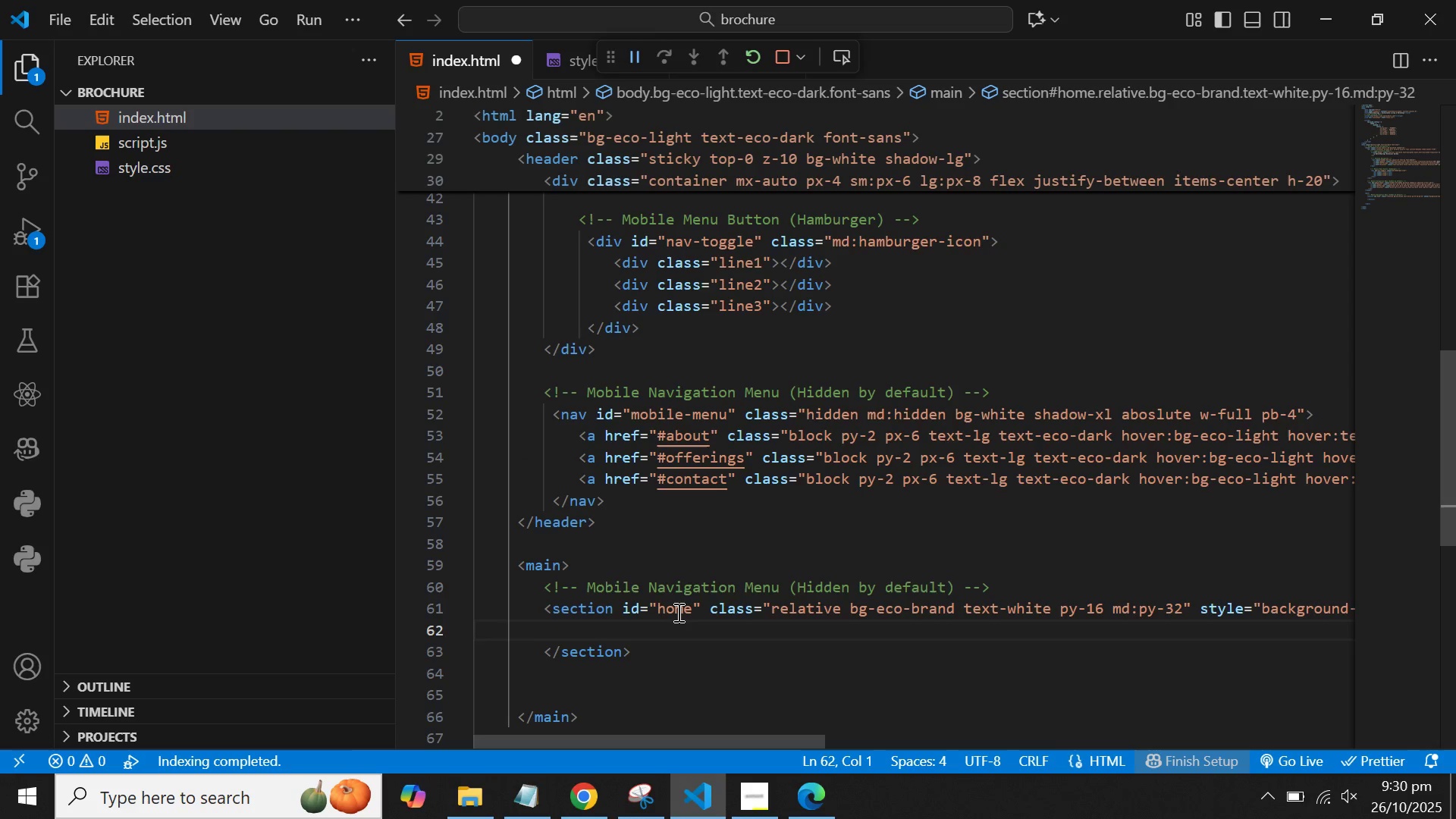 
key(ArrowLeft)
 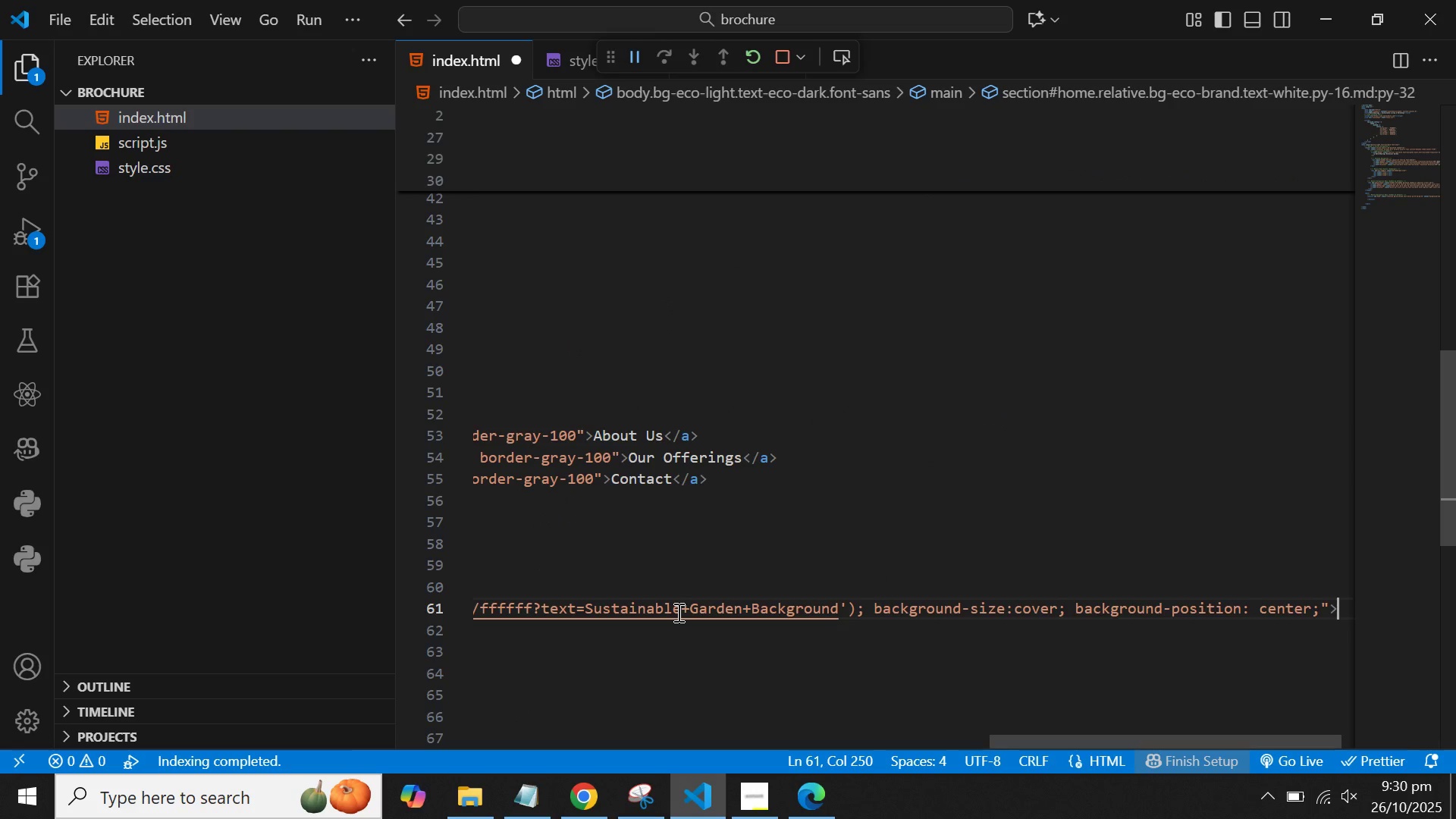 
key(Enter)
 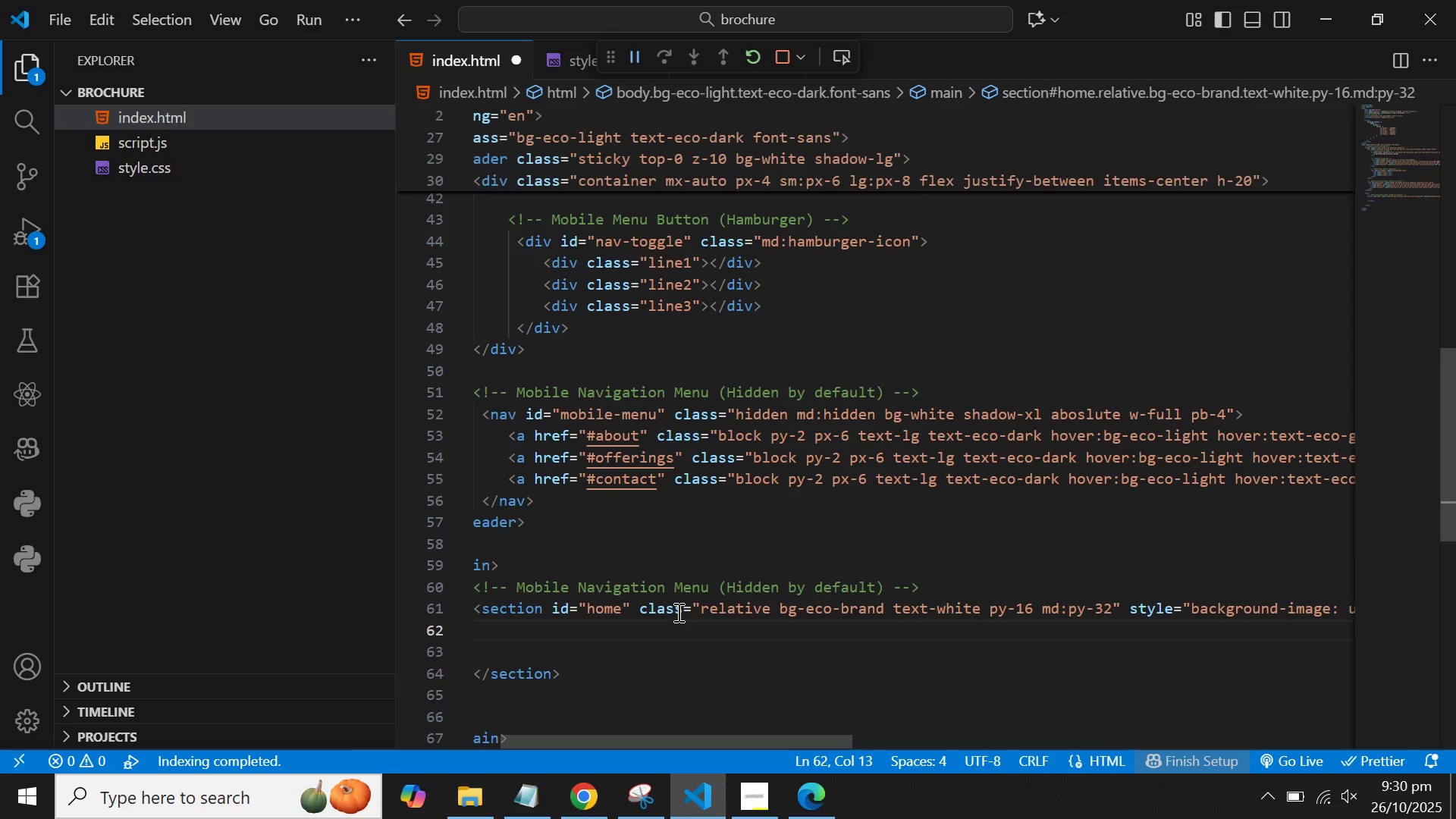 
key(Control+S)
 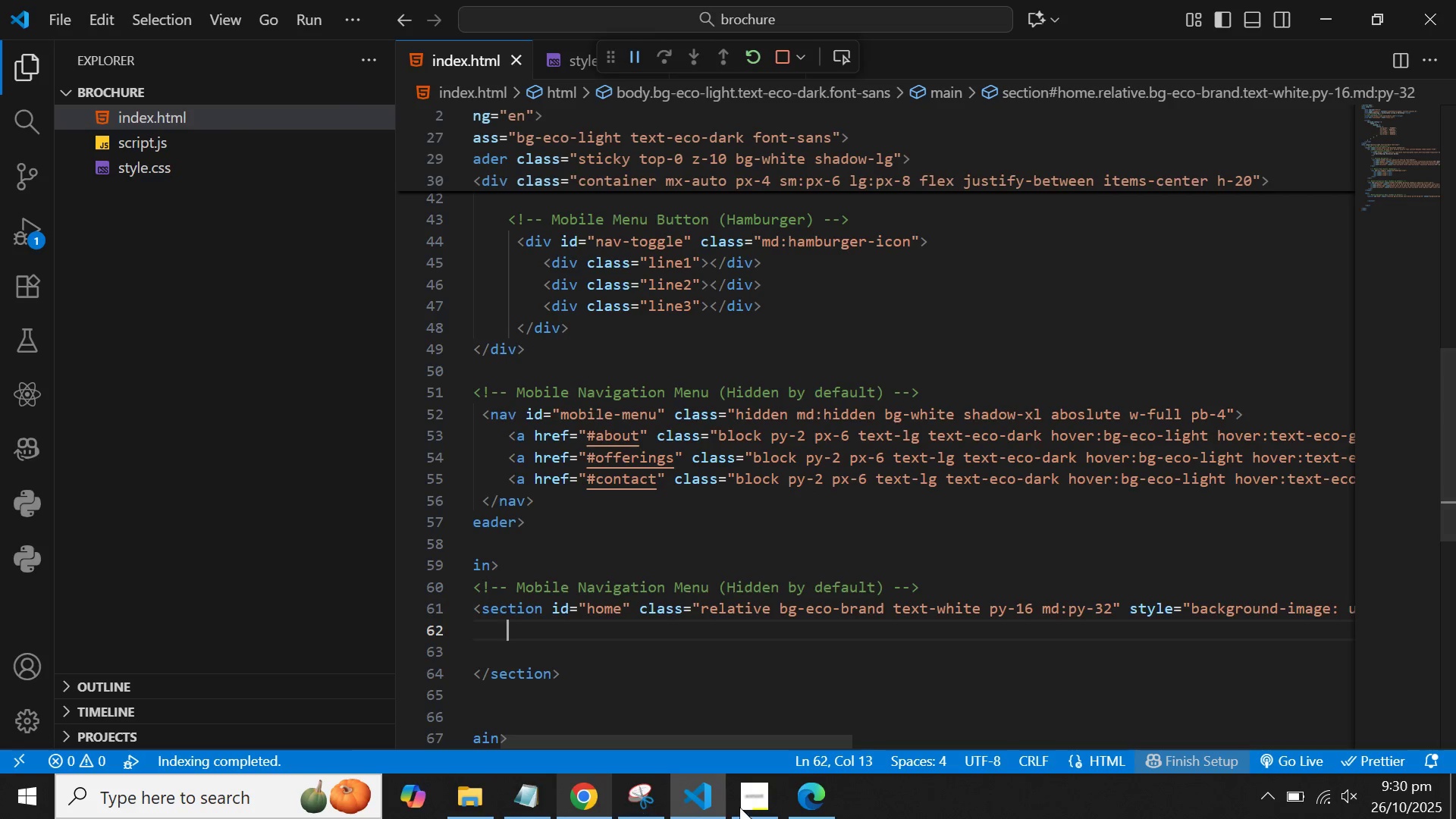 
left_click([822, 800])
 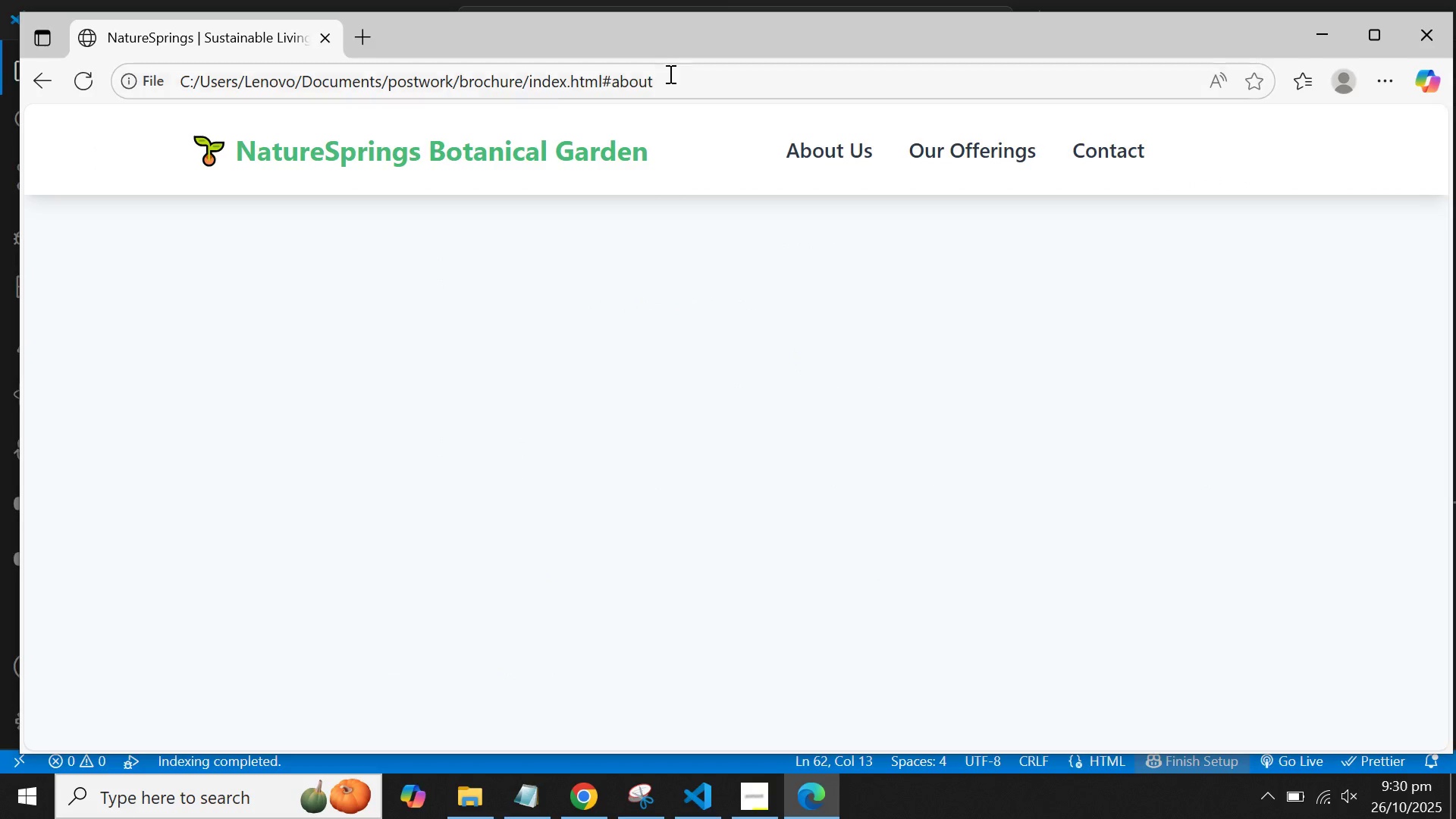 
double_click([669, 78])
 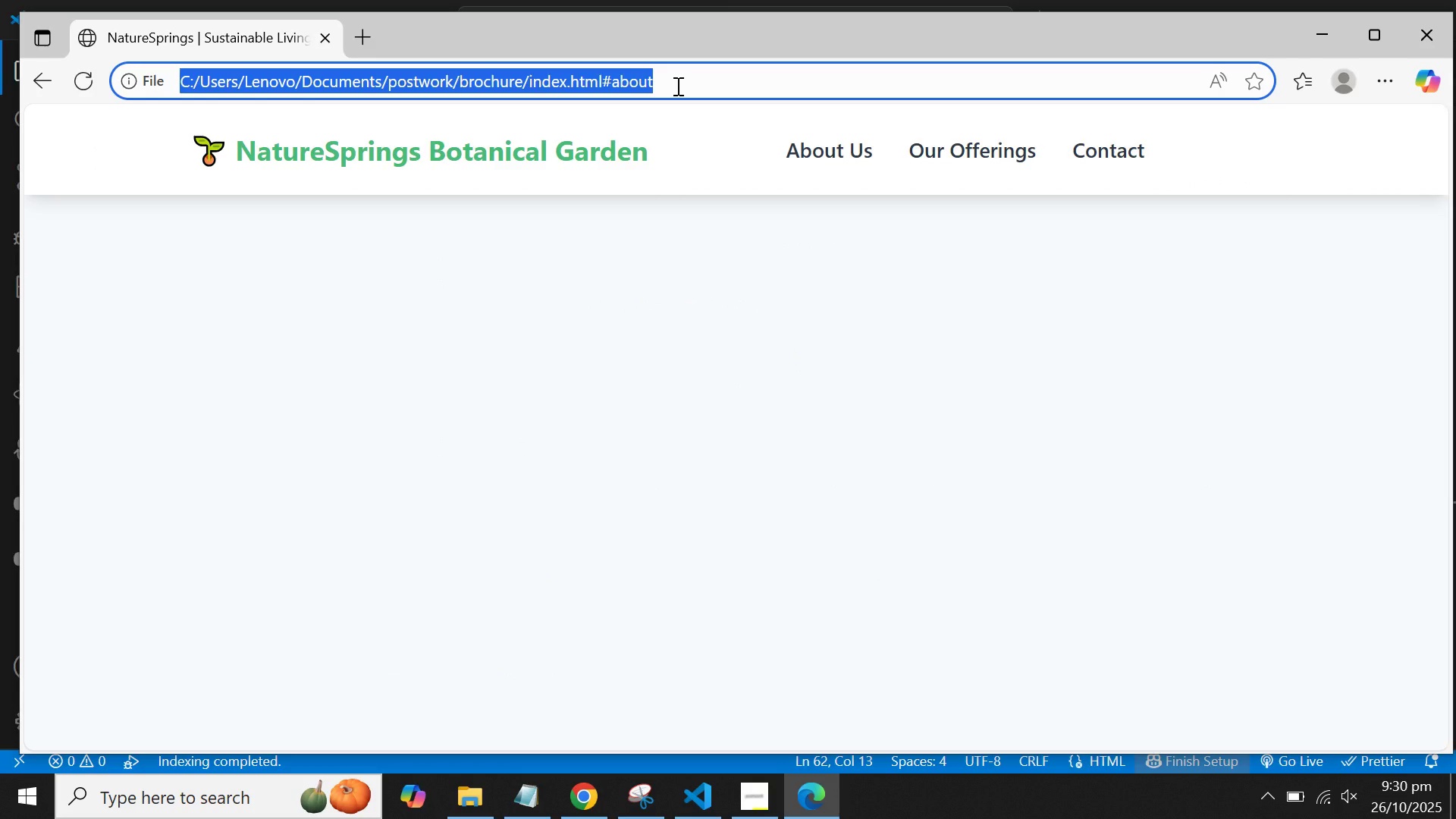 
key(Enter)
 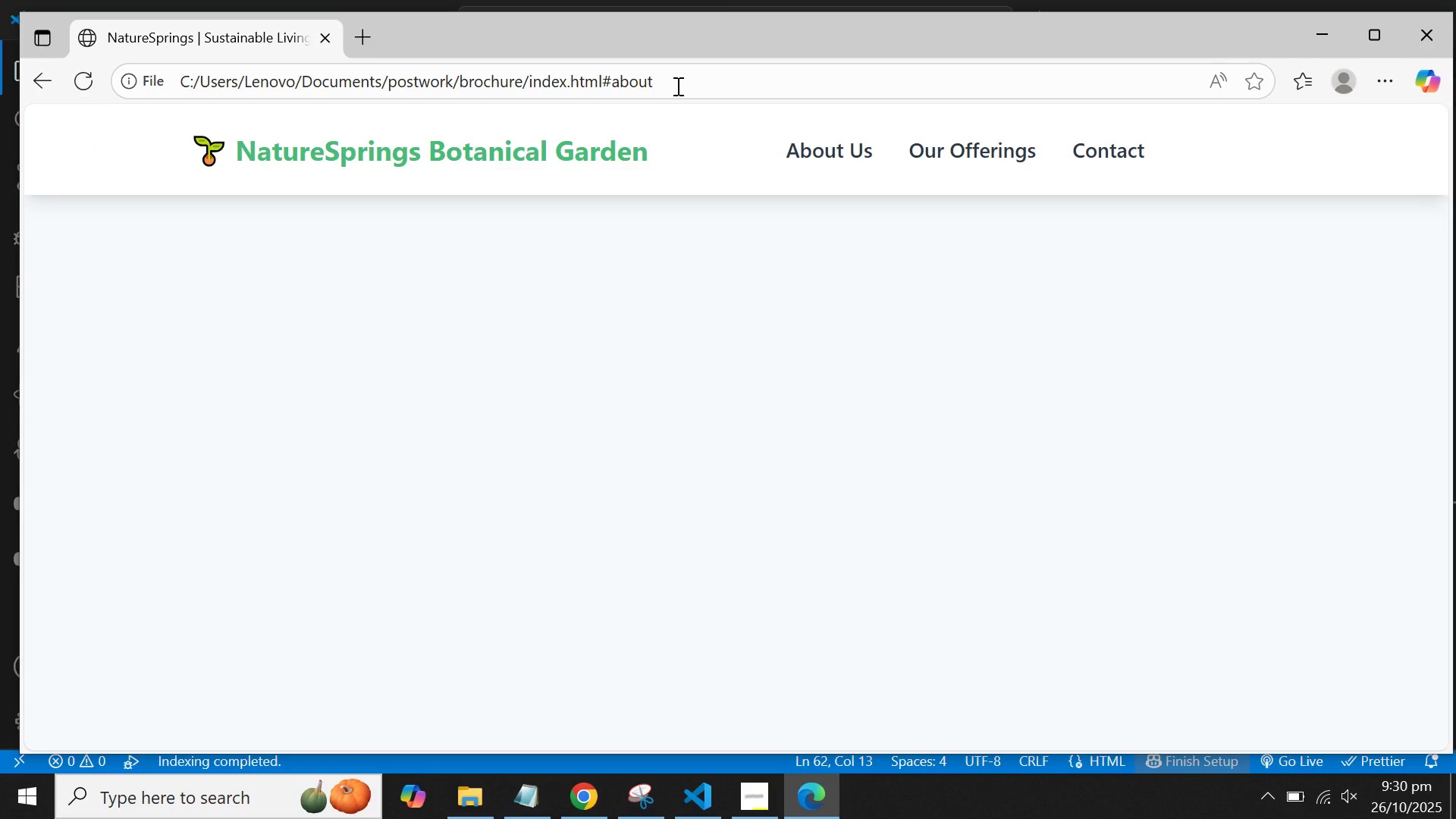 
key(Meta+MetaLeft)
 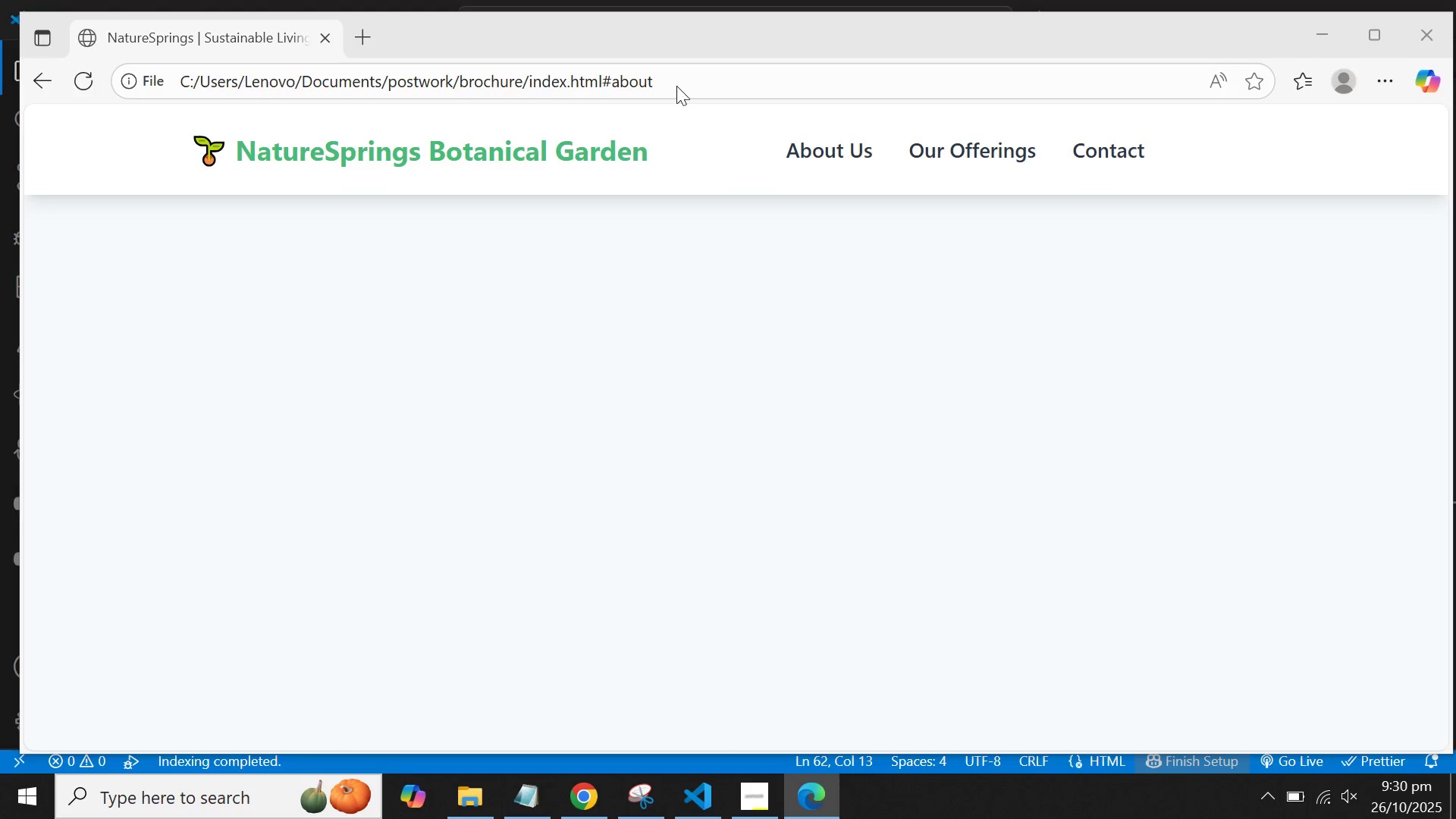 
key(Meta+Tab)
 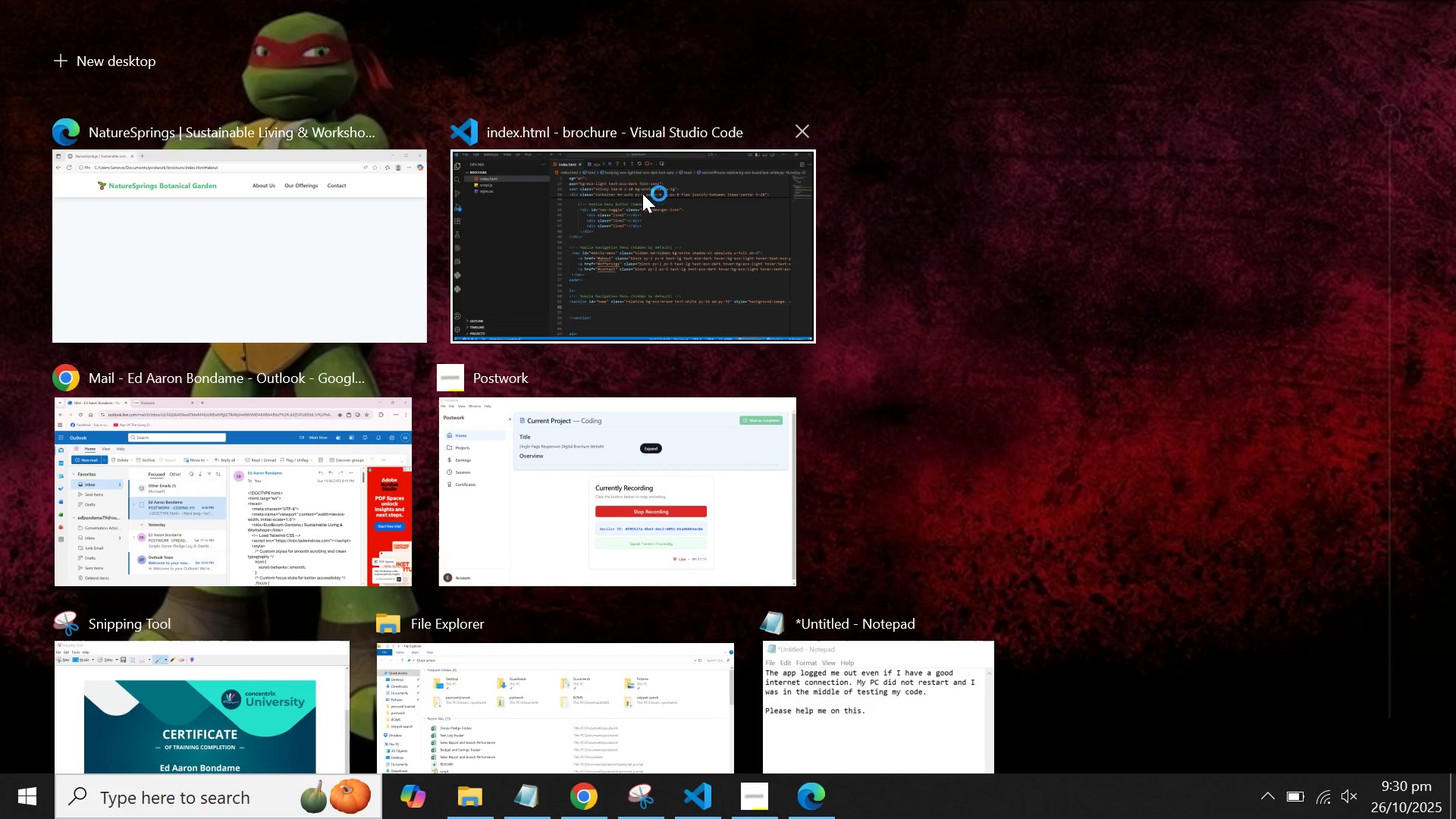 
left_click([654, 204])
 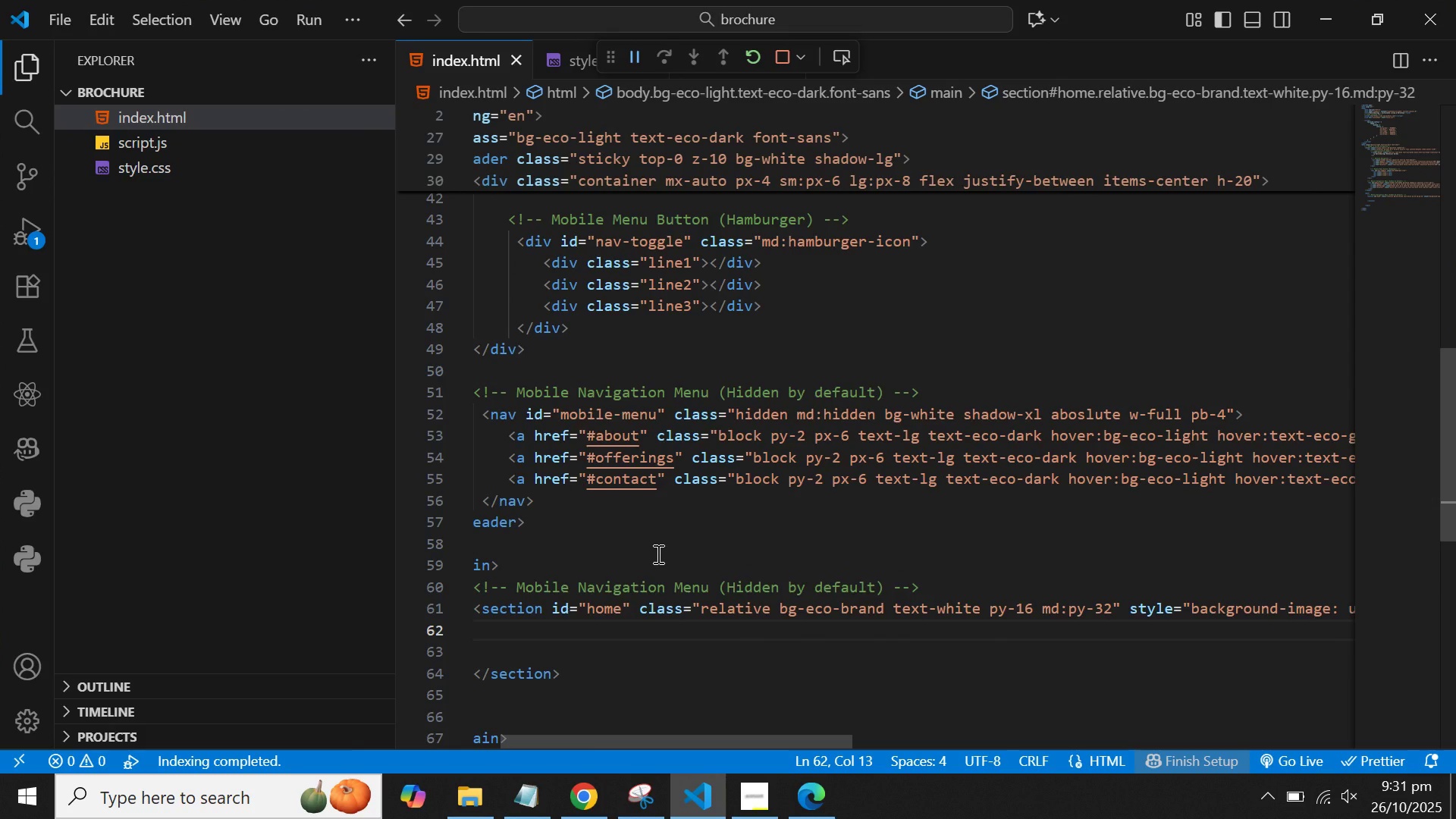 
wait(13.68)
 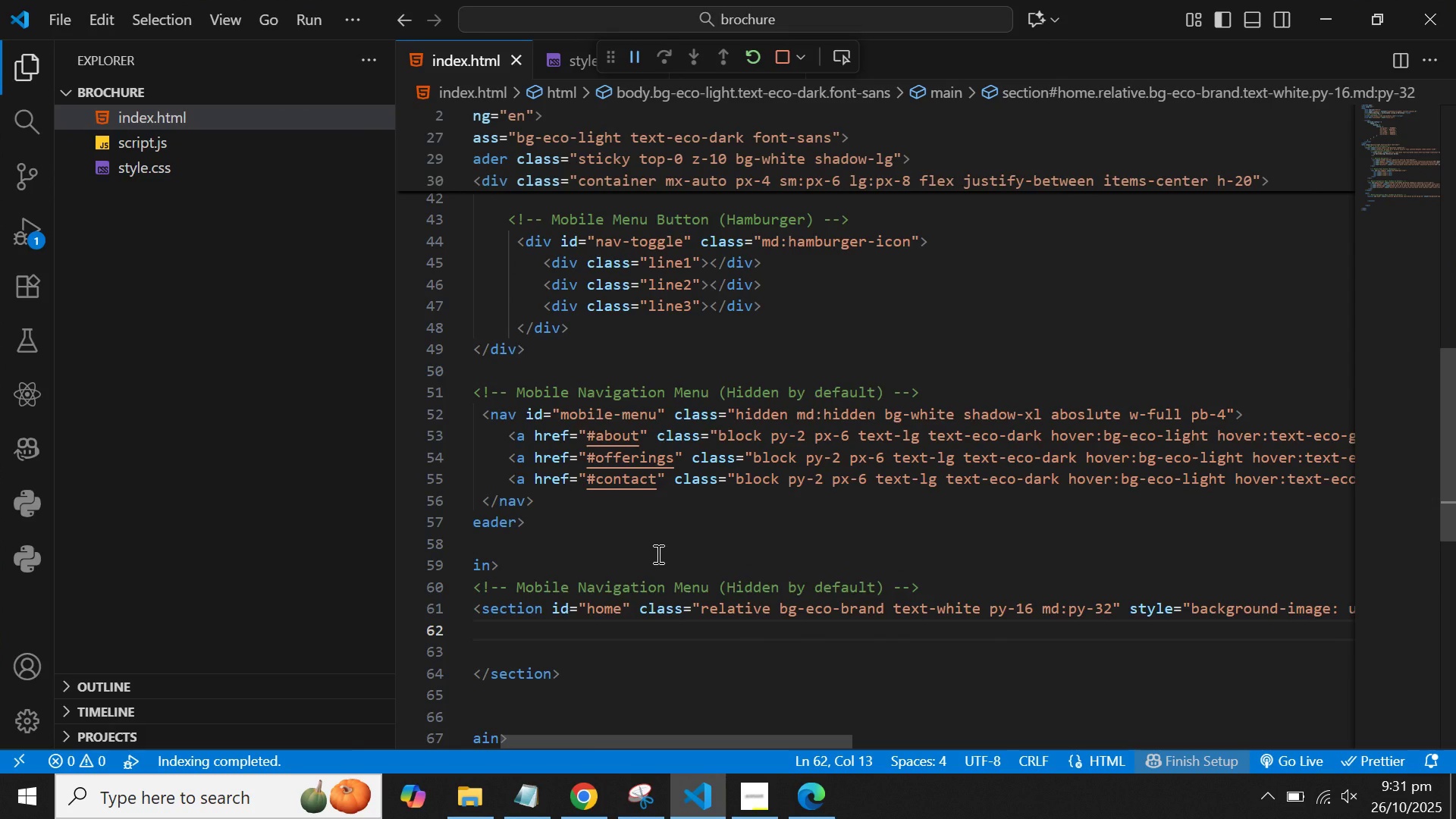 
left_click_drag(start_coordinate=[883, 588], to_coordinate=[517, 586])
 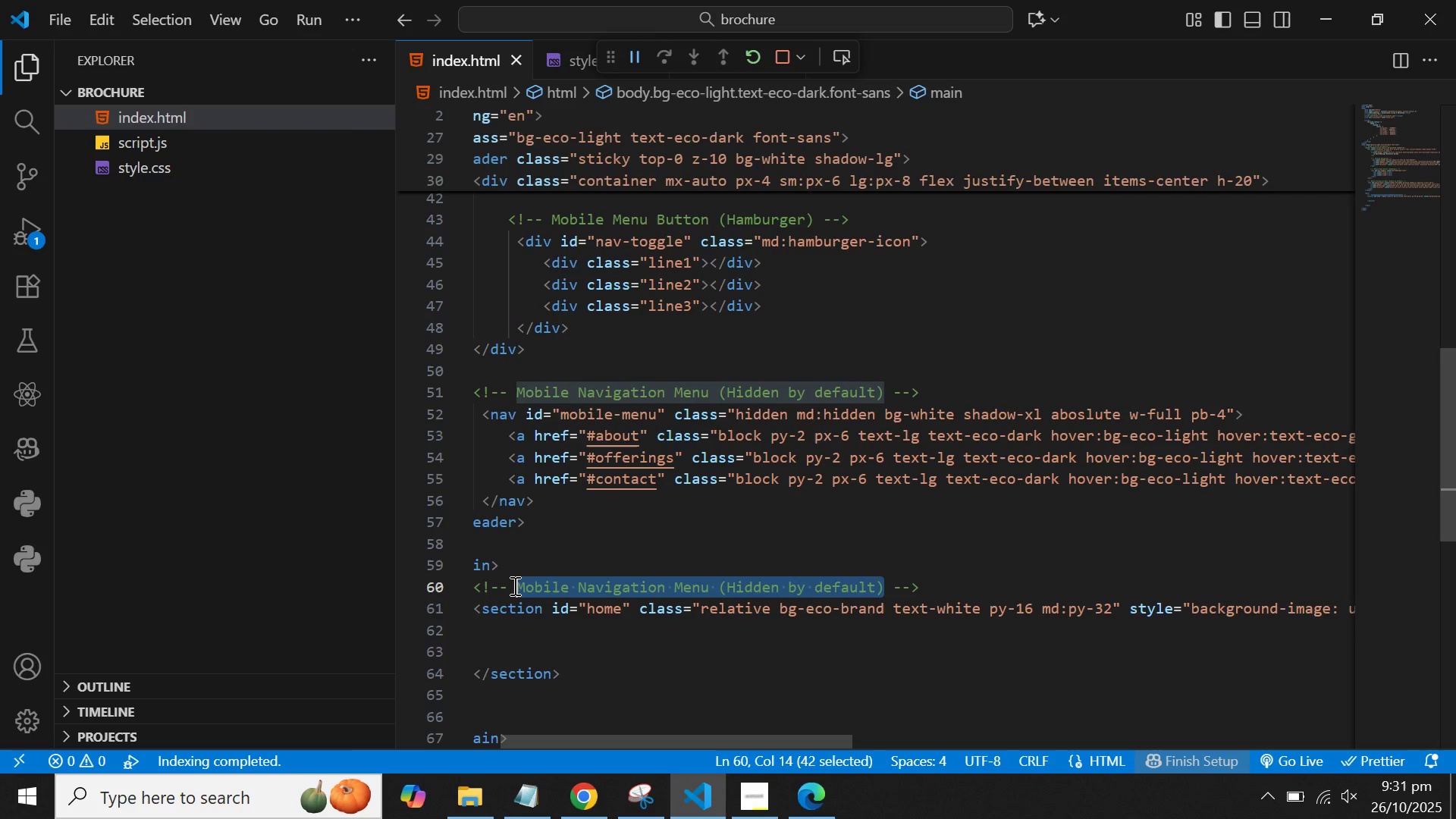 
hold_key(key=ShiftLeft, duration=0.81)
 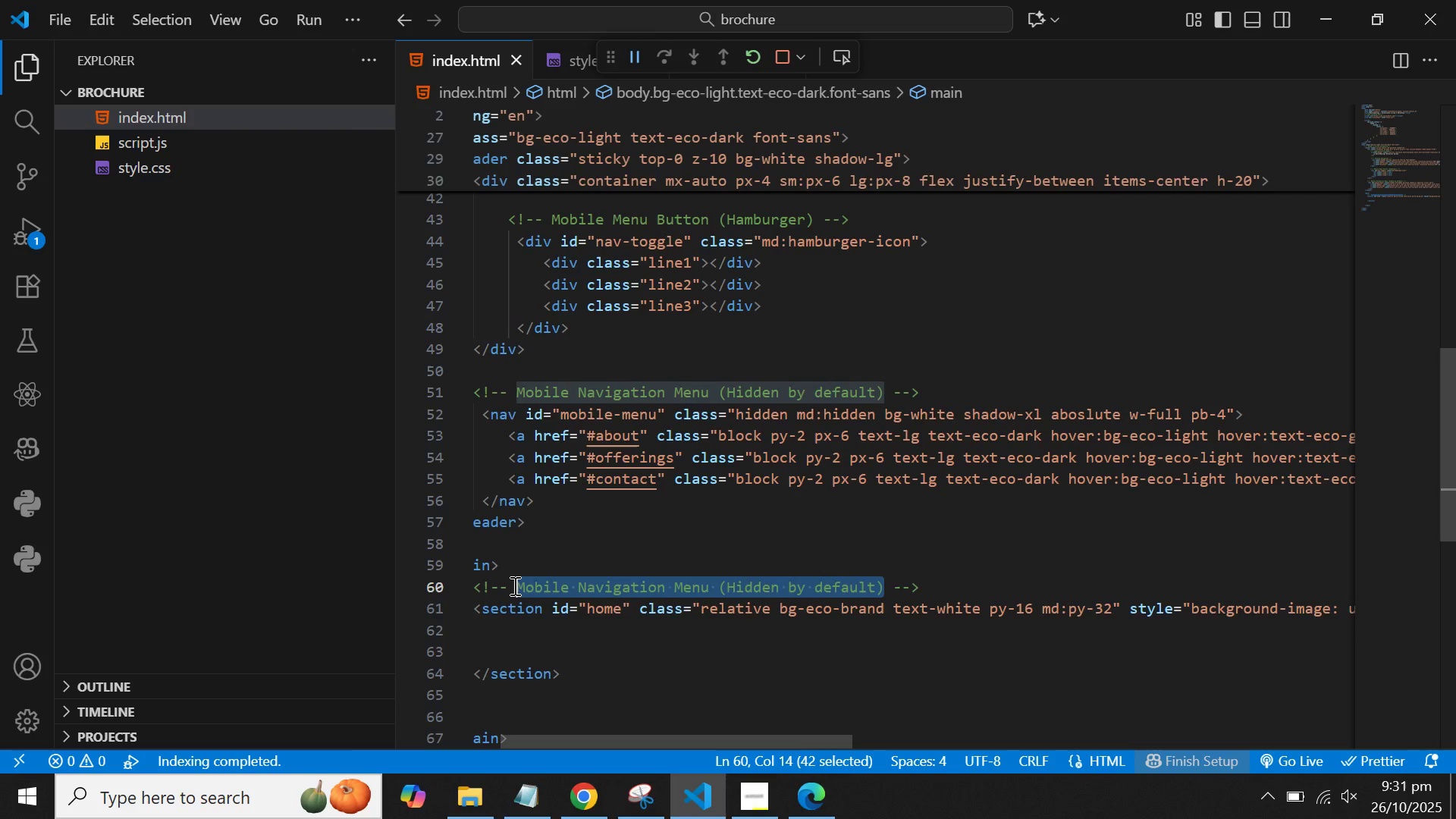 
type(1. hero Sehero )
key(Backspace)
key(Backspace)
key(Backspace)
key(Backspace)
key(Backspace)
type(Hero Section)
 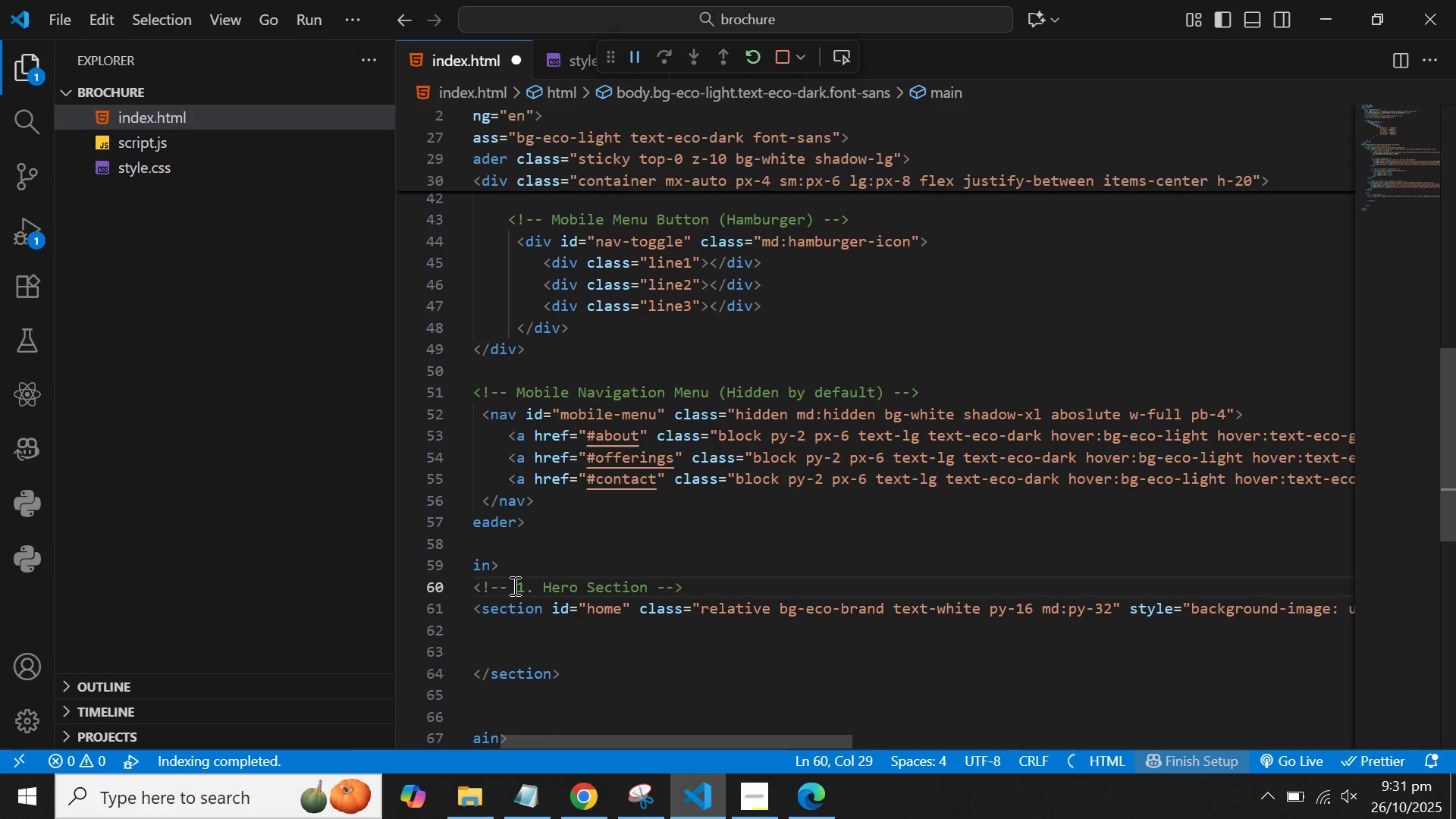 
key(ArrowRight)
 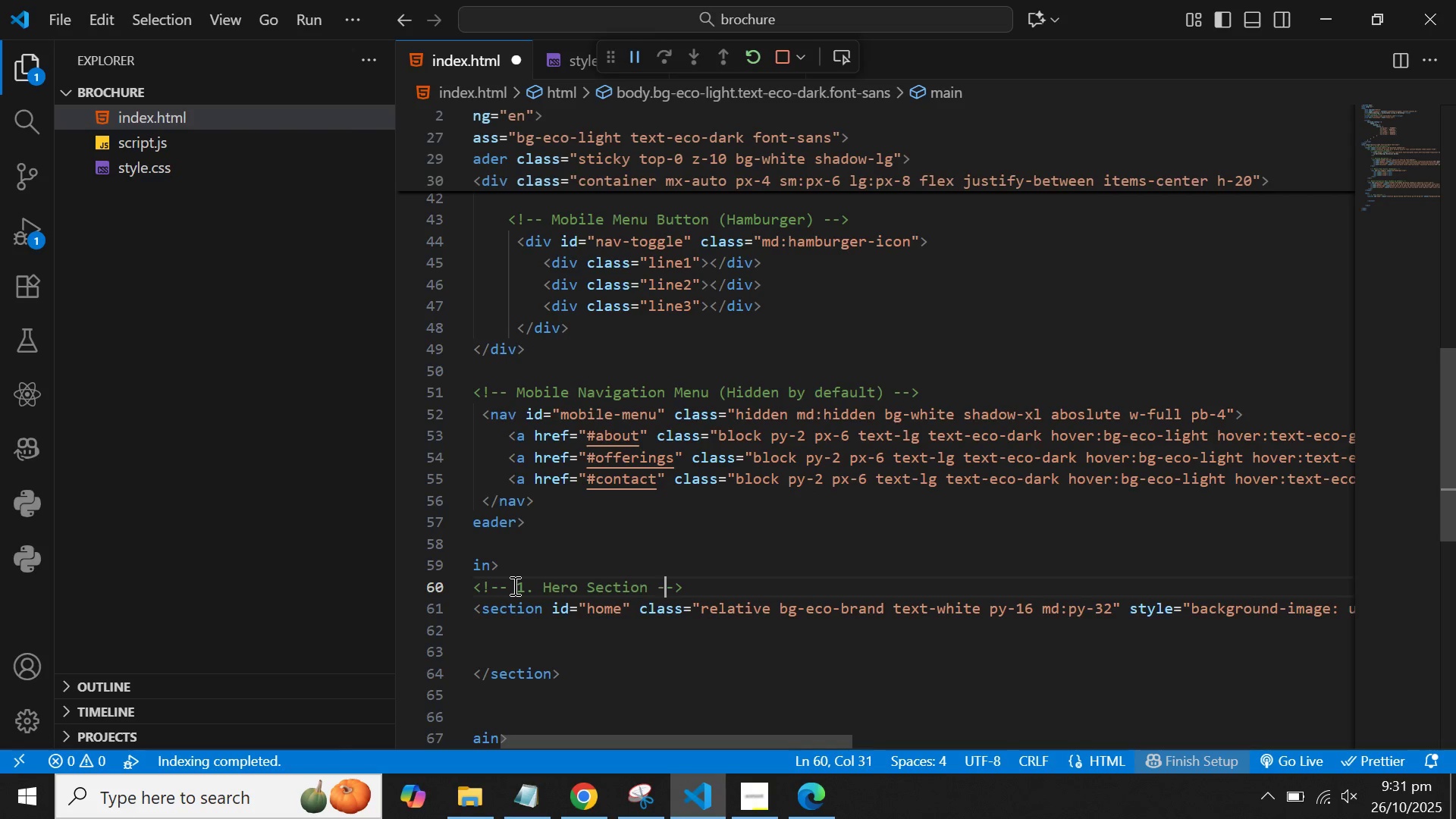 
key(ArrowRight)
 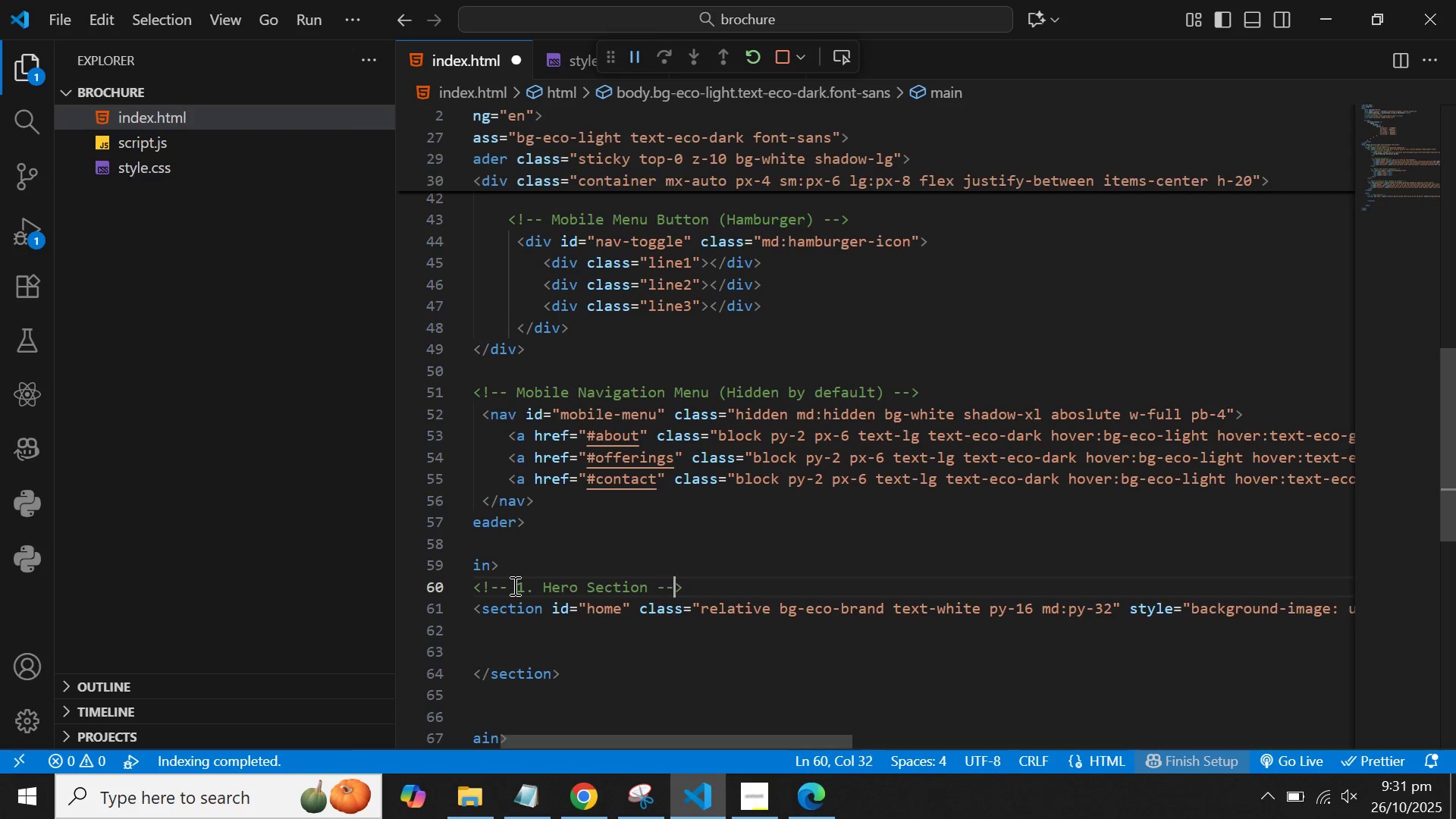 
key(ArrowRight)
 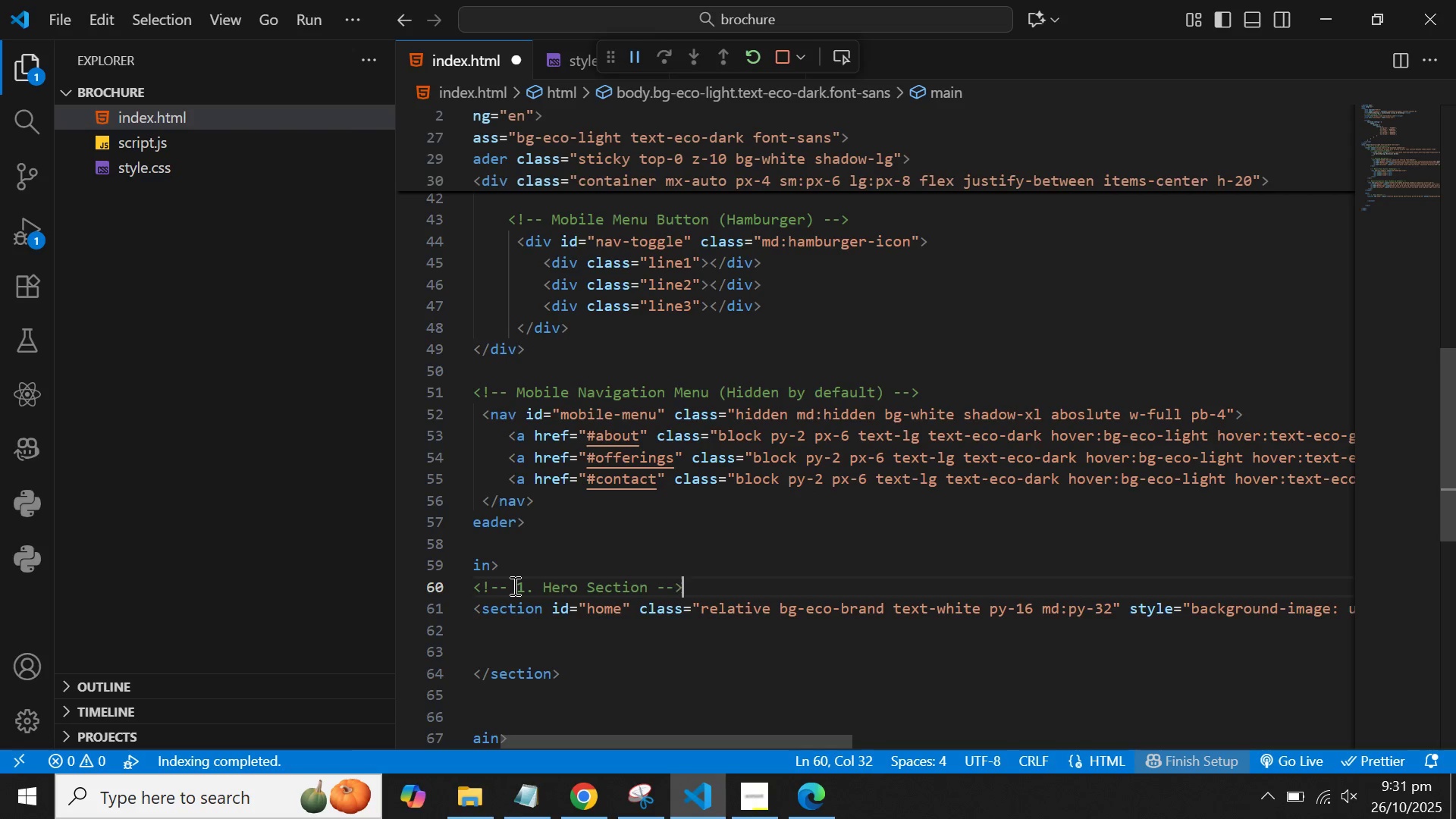 
key(ArrowRight)
 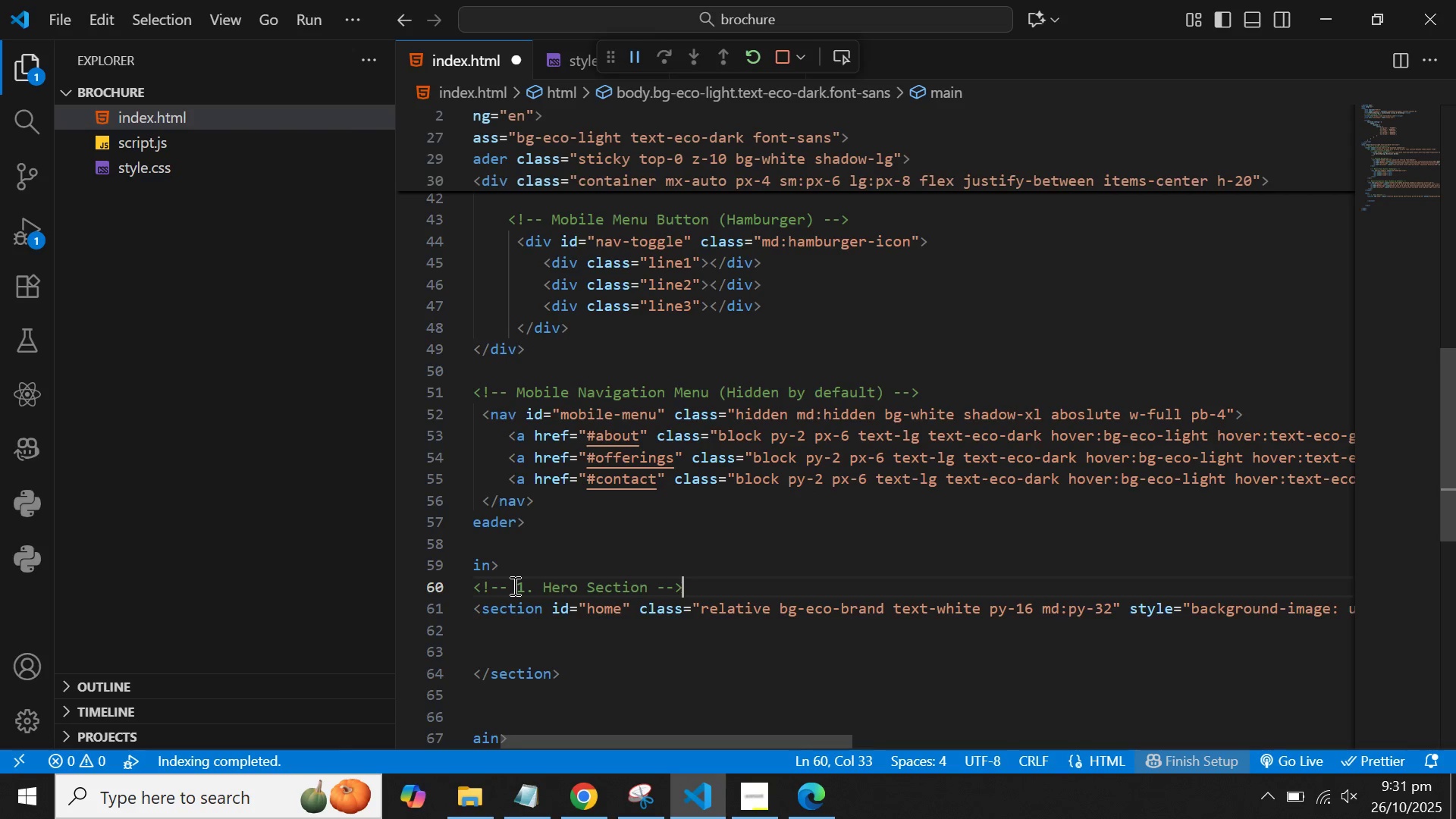 
hold_key(key=ArrowLeft, duration=1.32)
 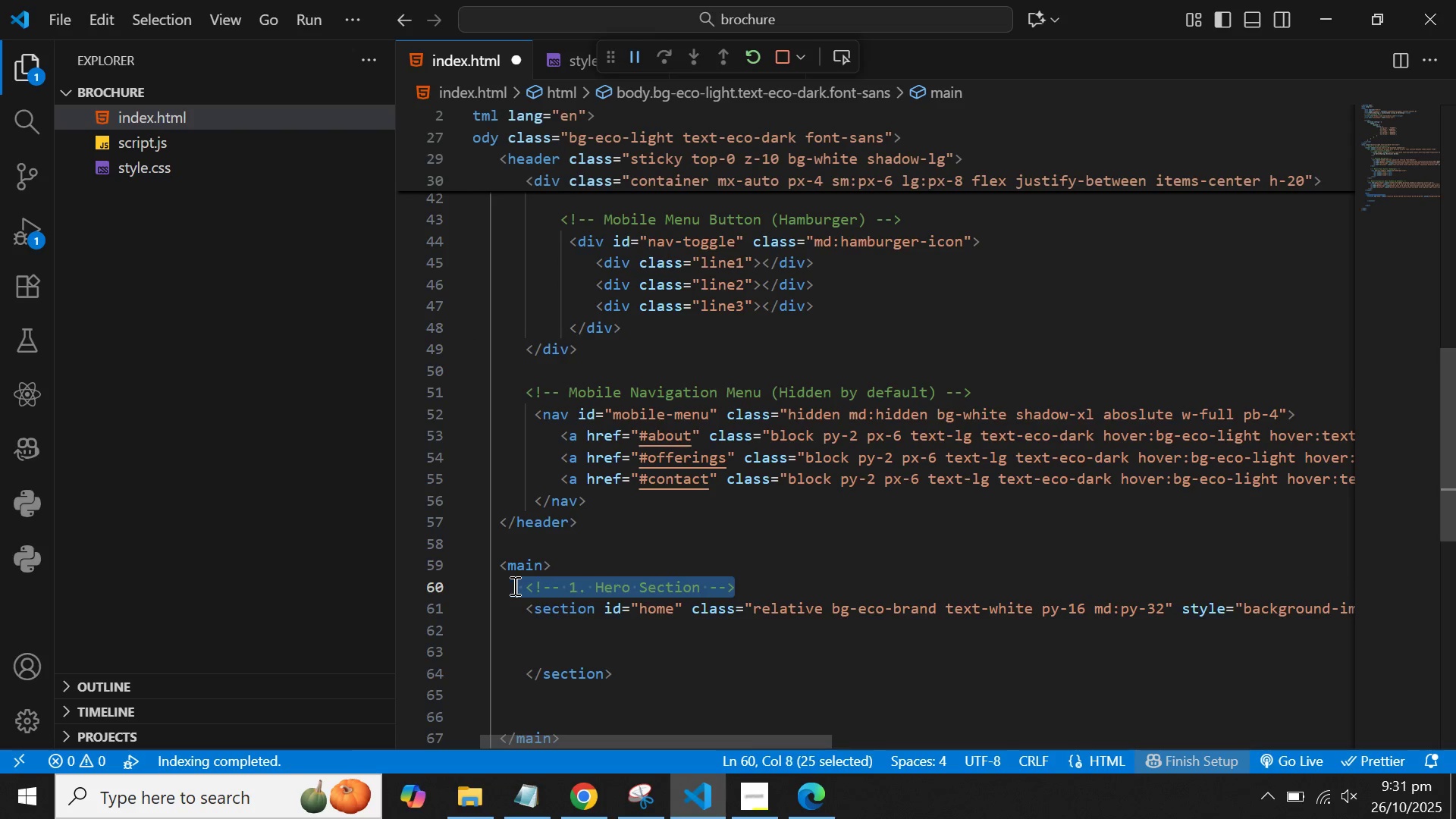 
key(Shift+ArrowRight)
 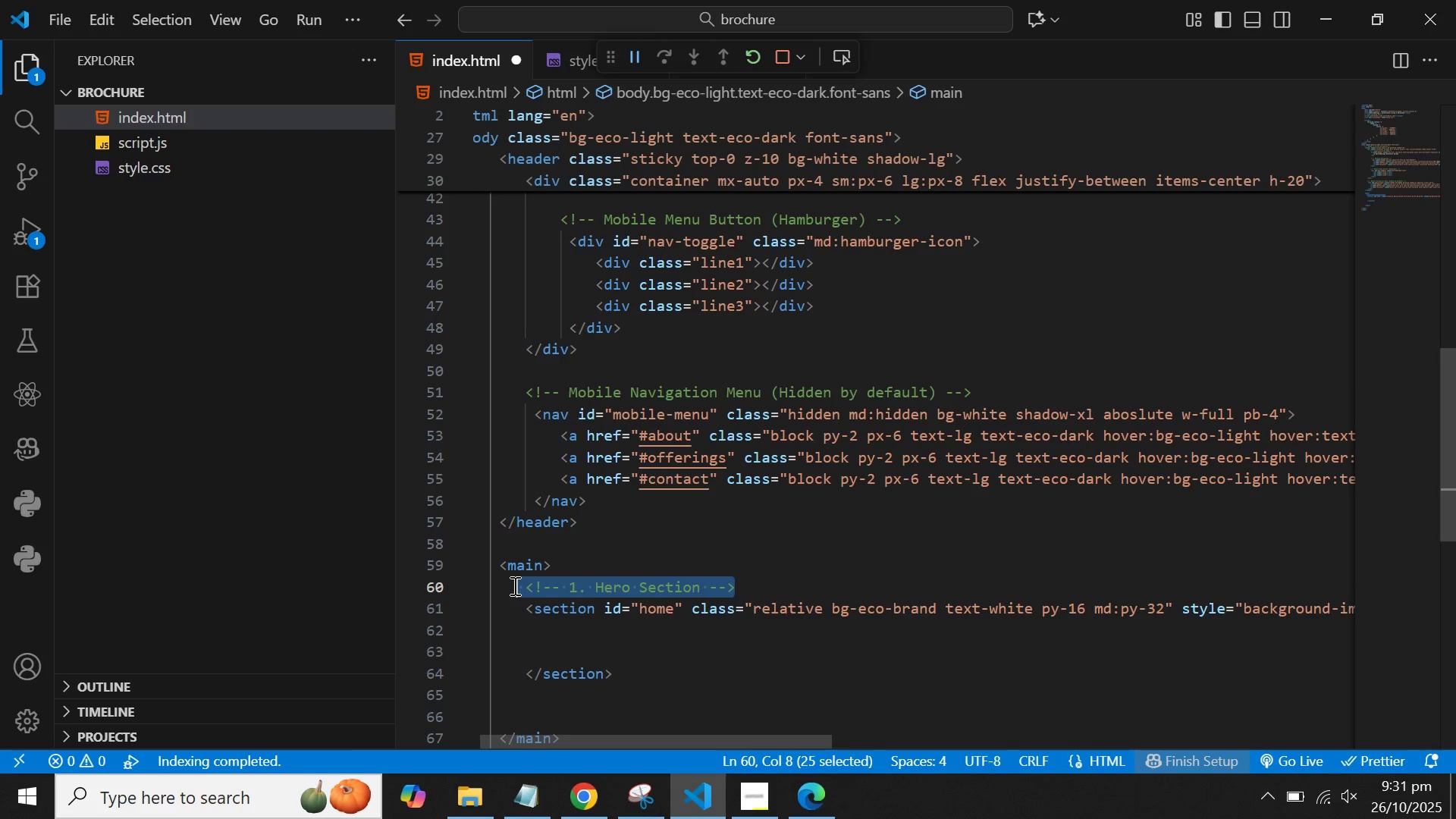 
key(Shift+ArrowRight)
 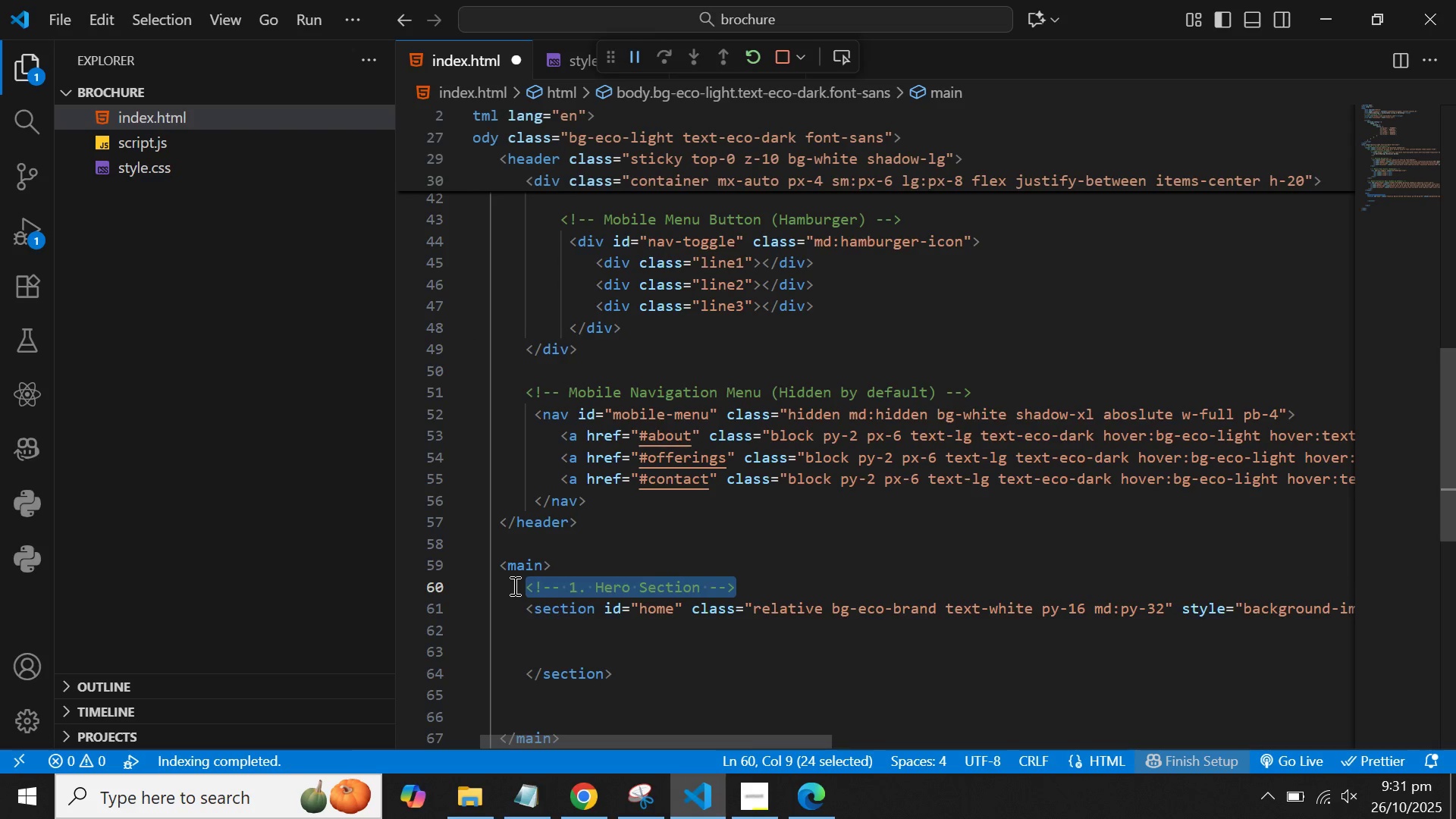 
key(Control+C)
 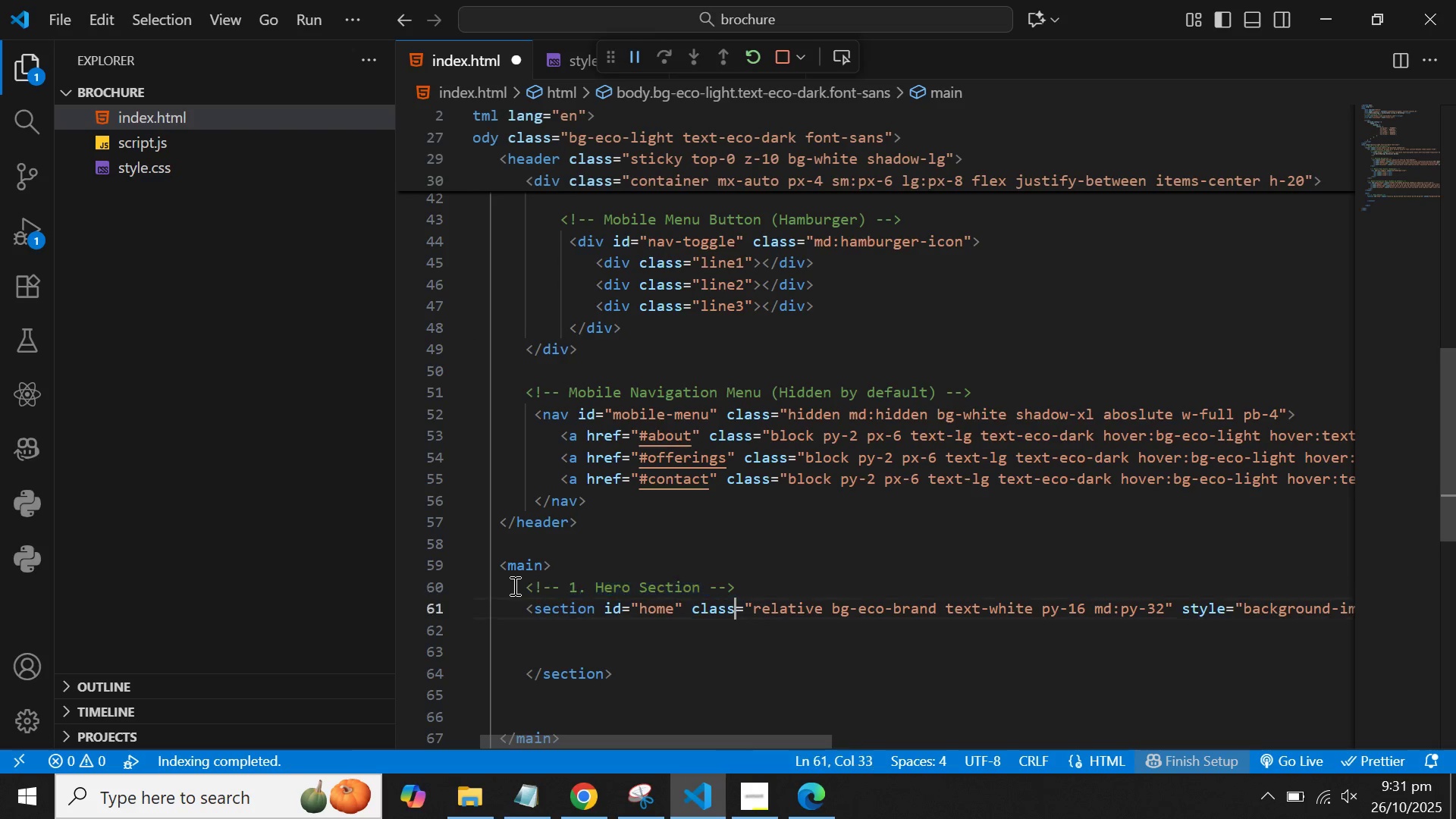 
key(ArrowDown)
 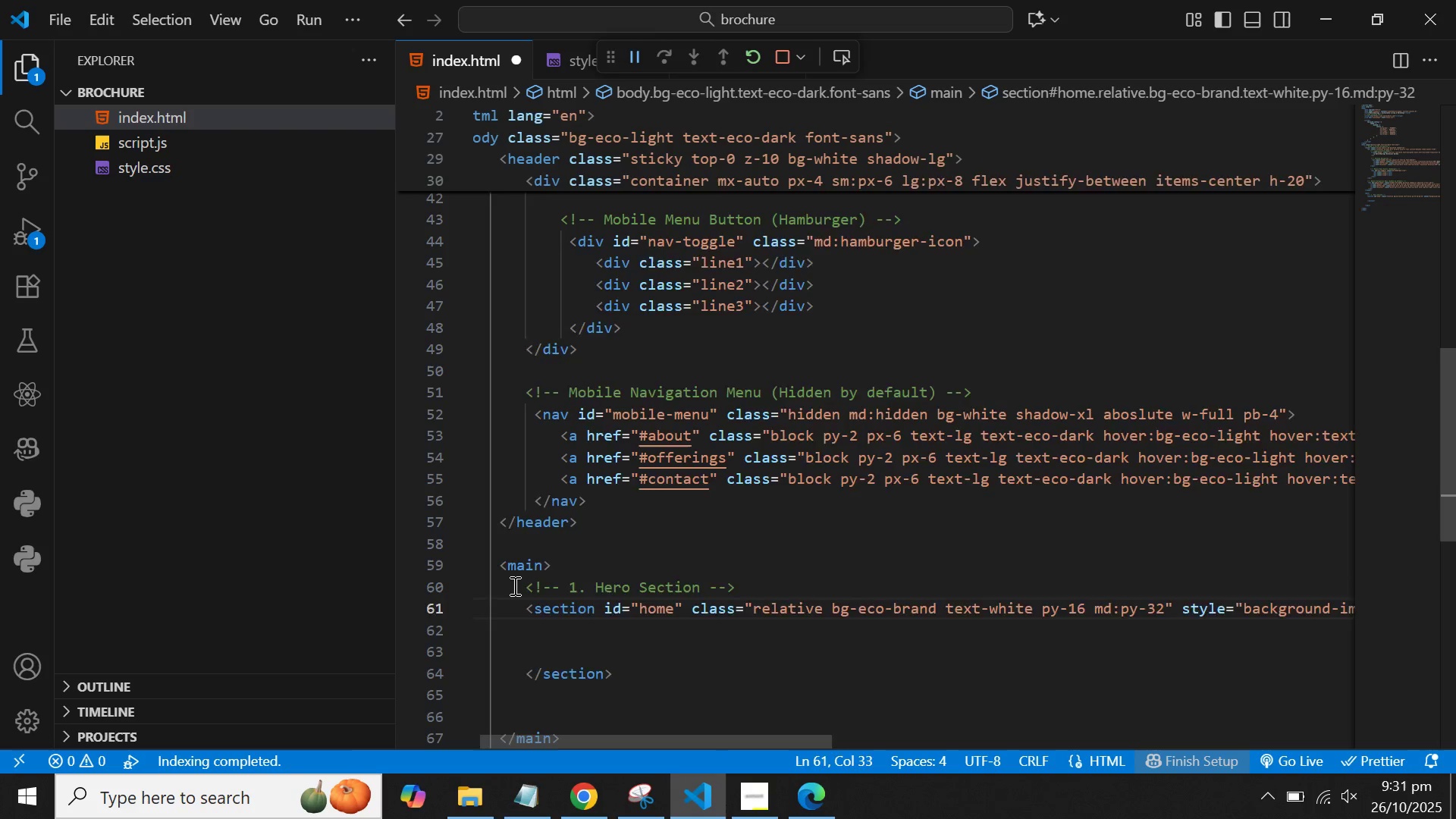 
key(ArrowDown)
 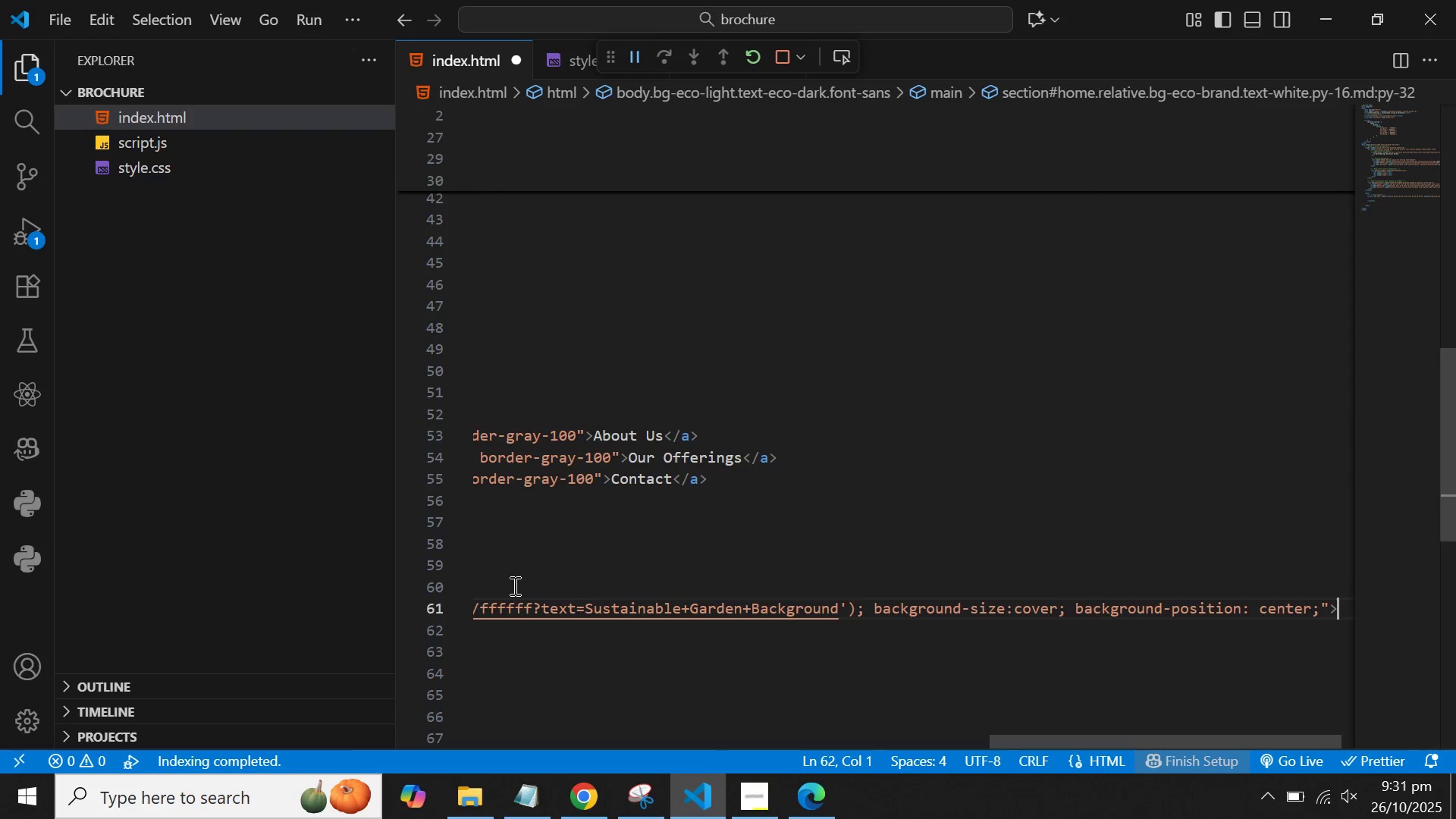 
key(ArrowLeft)
 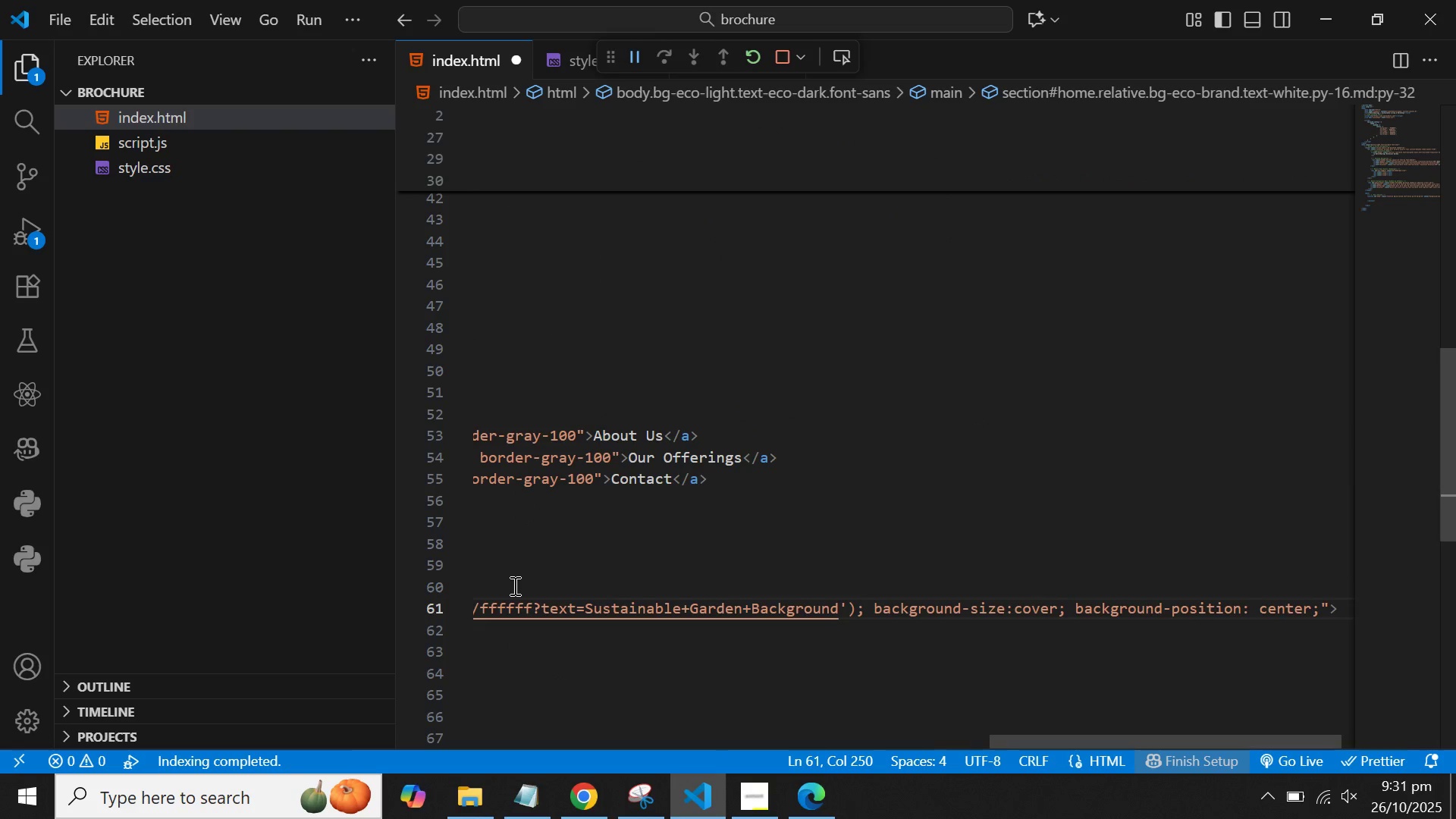 
key(Enter)
 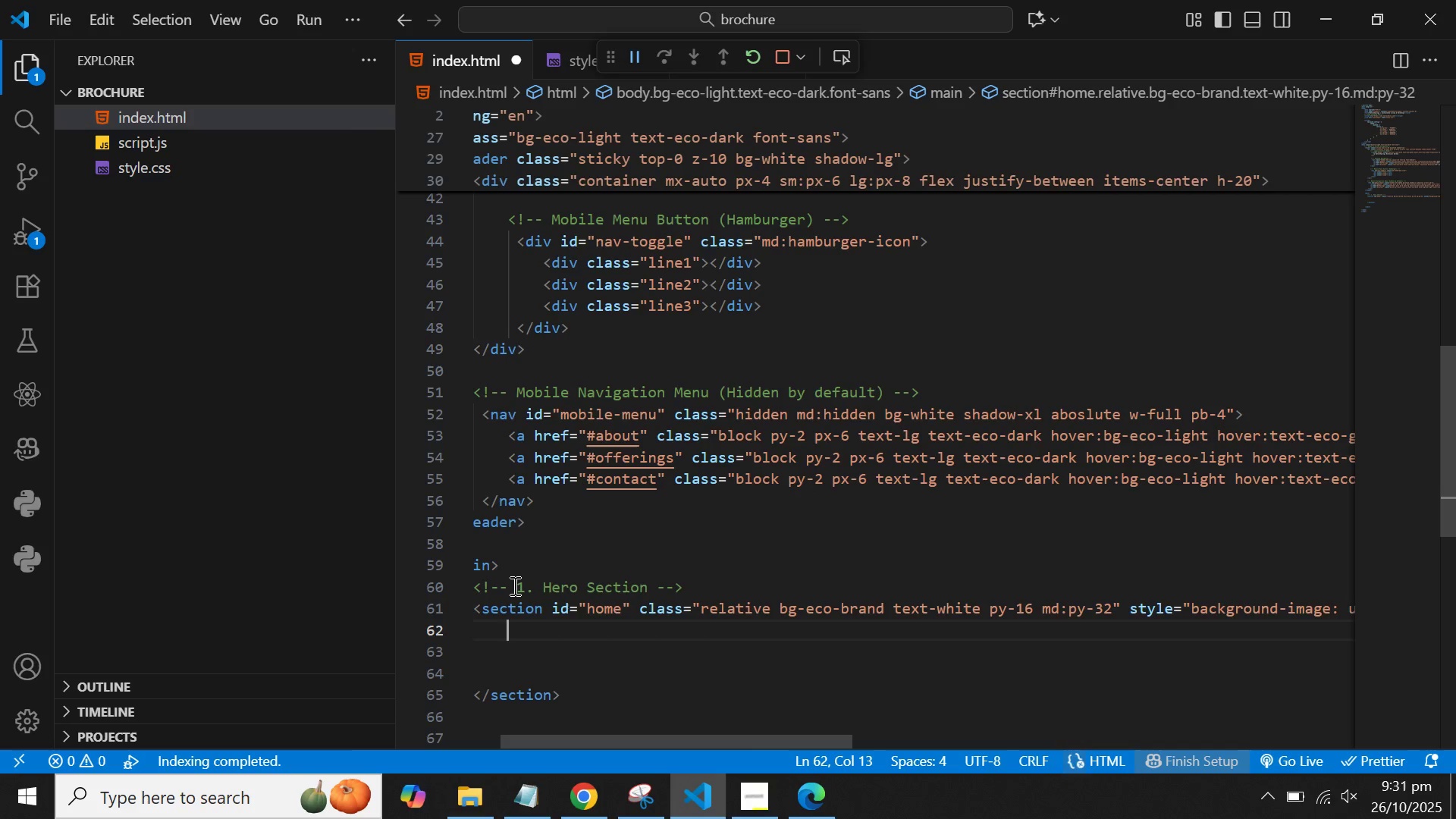 
key(Control+V)
 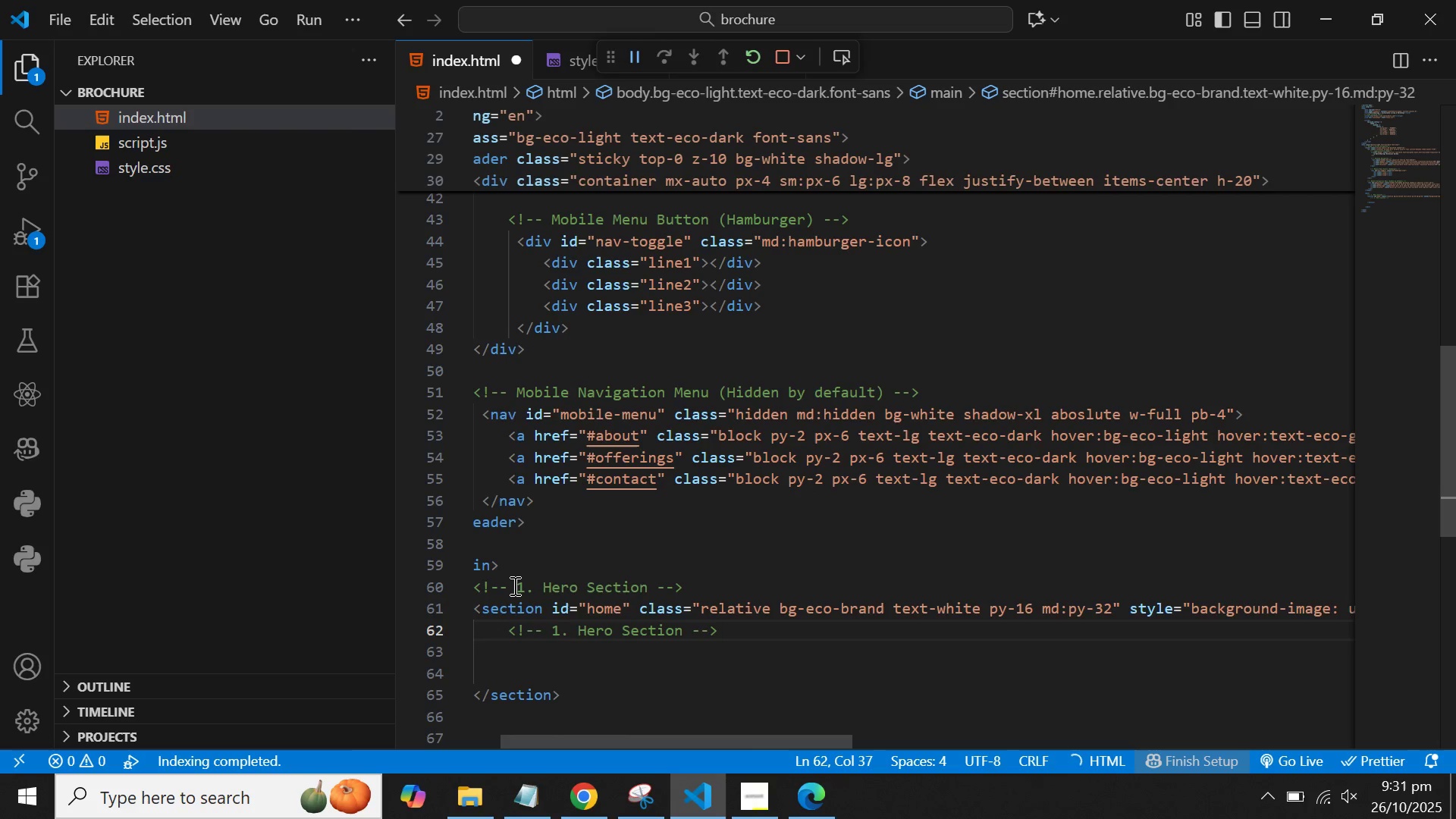 
hold_key(key=ArrowLeft, duration=0.57)
 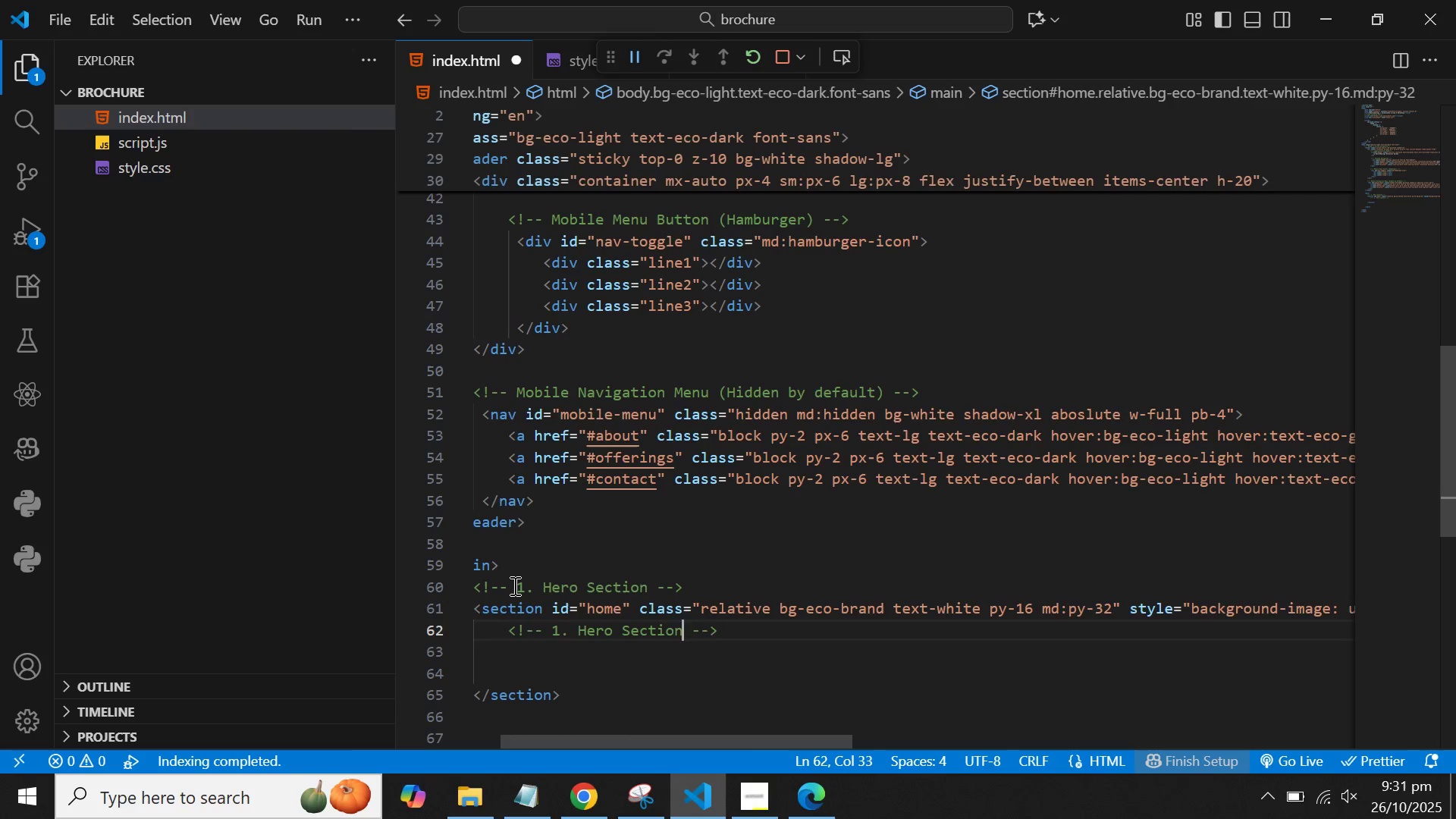 
hold_key(key=Backspace, duration=0.88)
 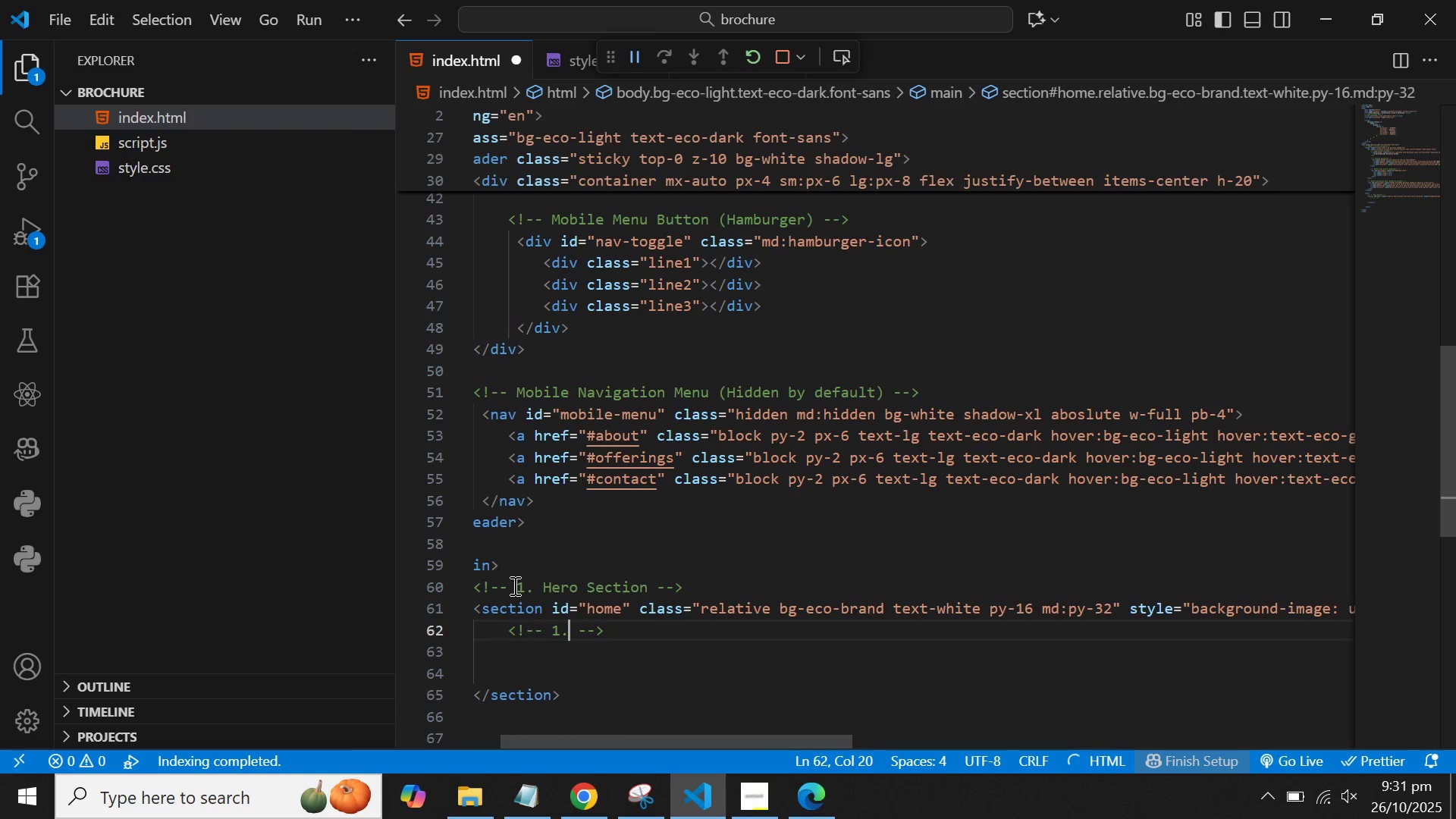 
key(Backspace)
key(Backspace)
type(Overlay for better text readability)
 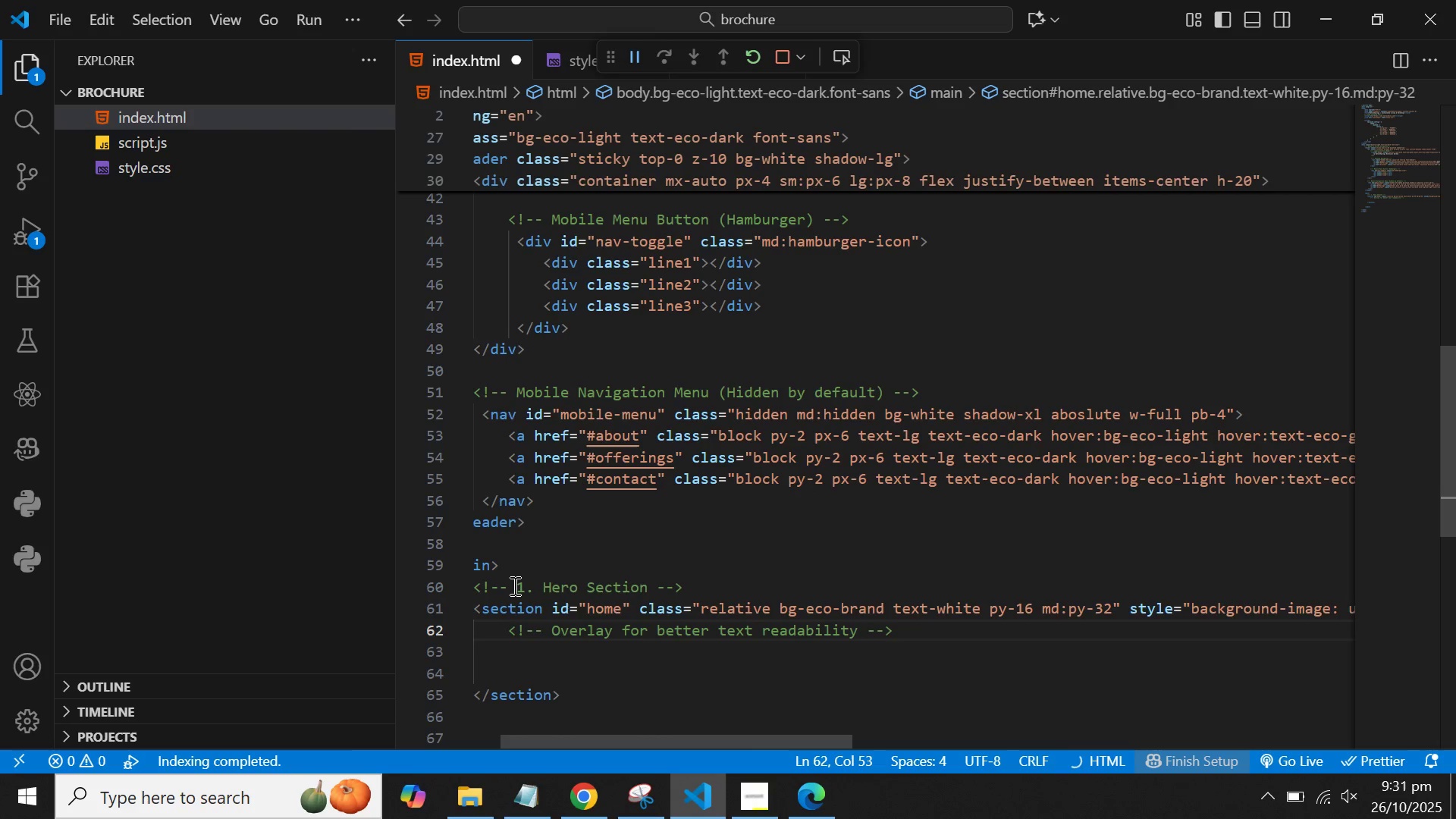 
key(ArrowRight)
 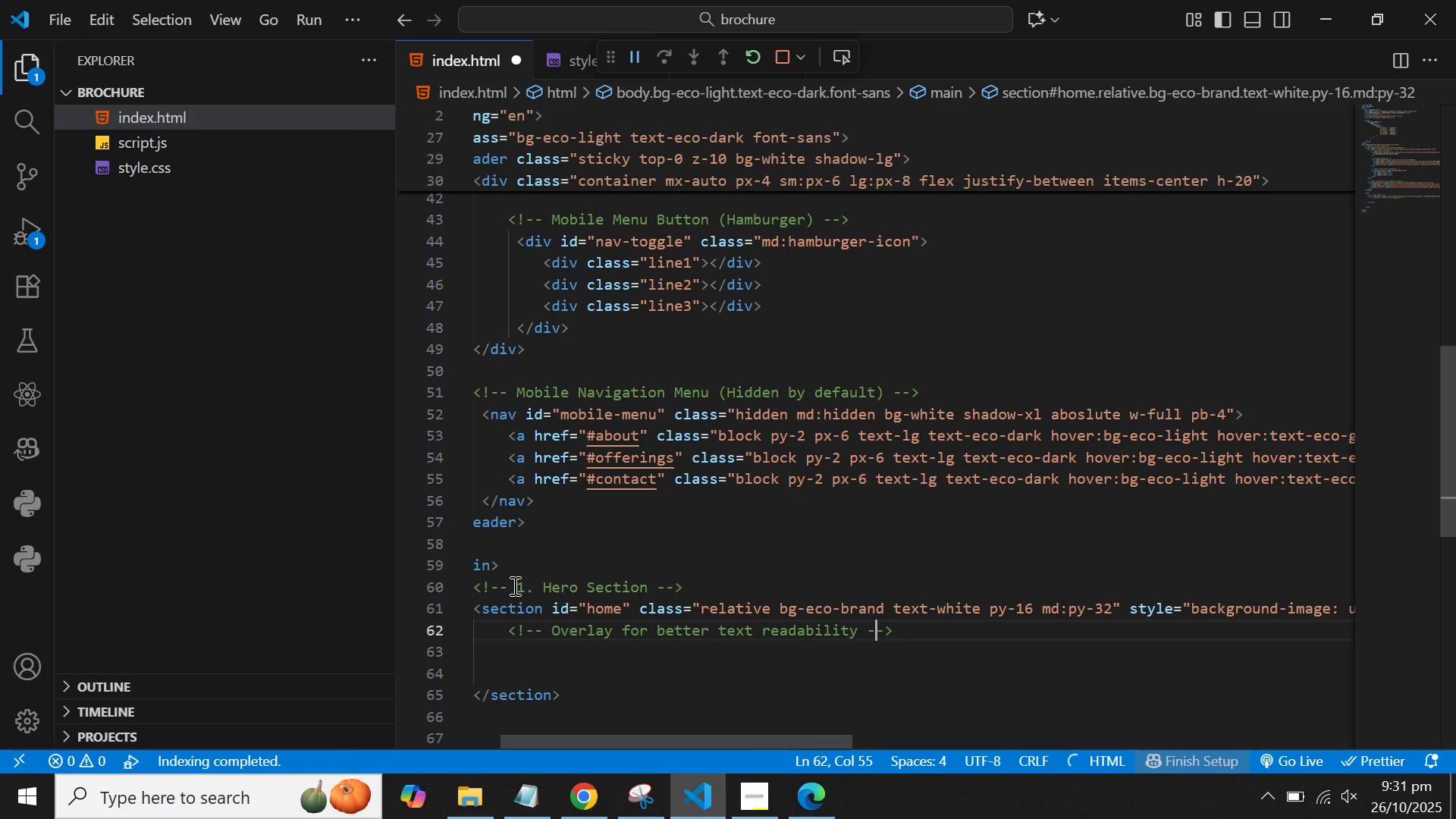 
key(ArrowRight)
 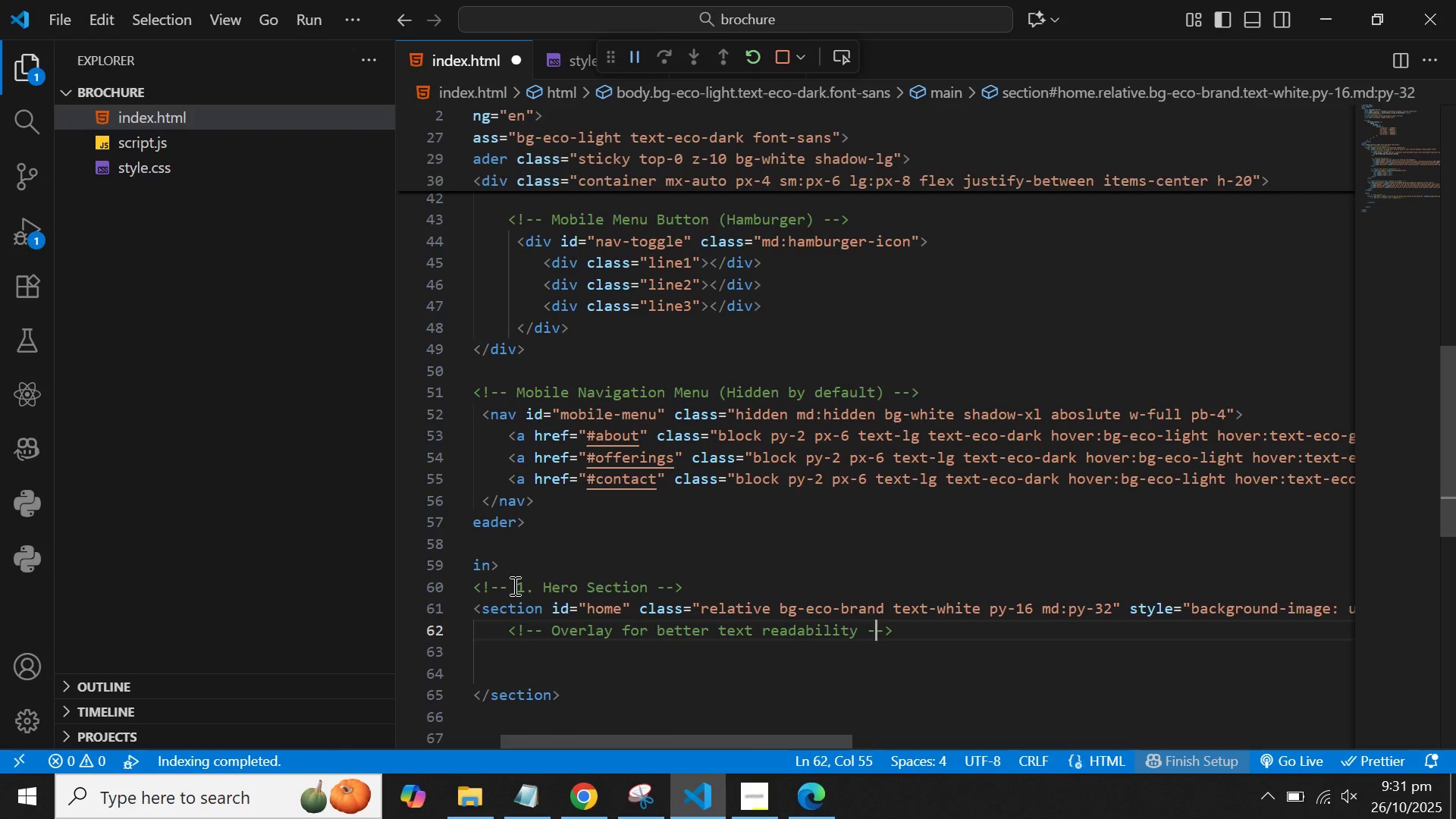 
key(ArrowRight)
 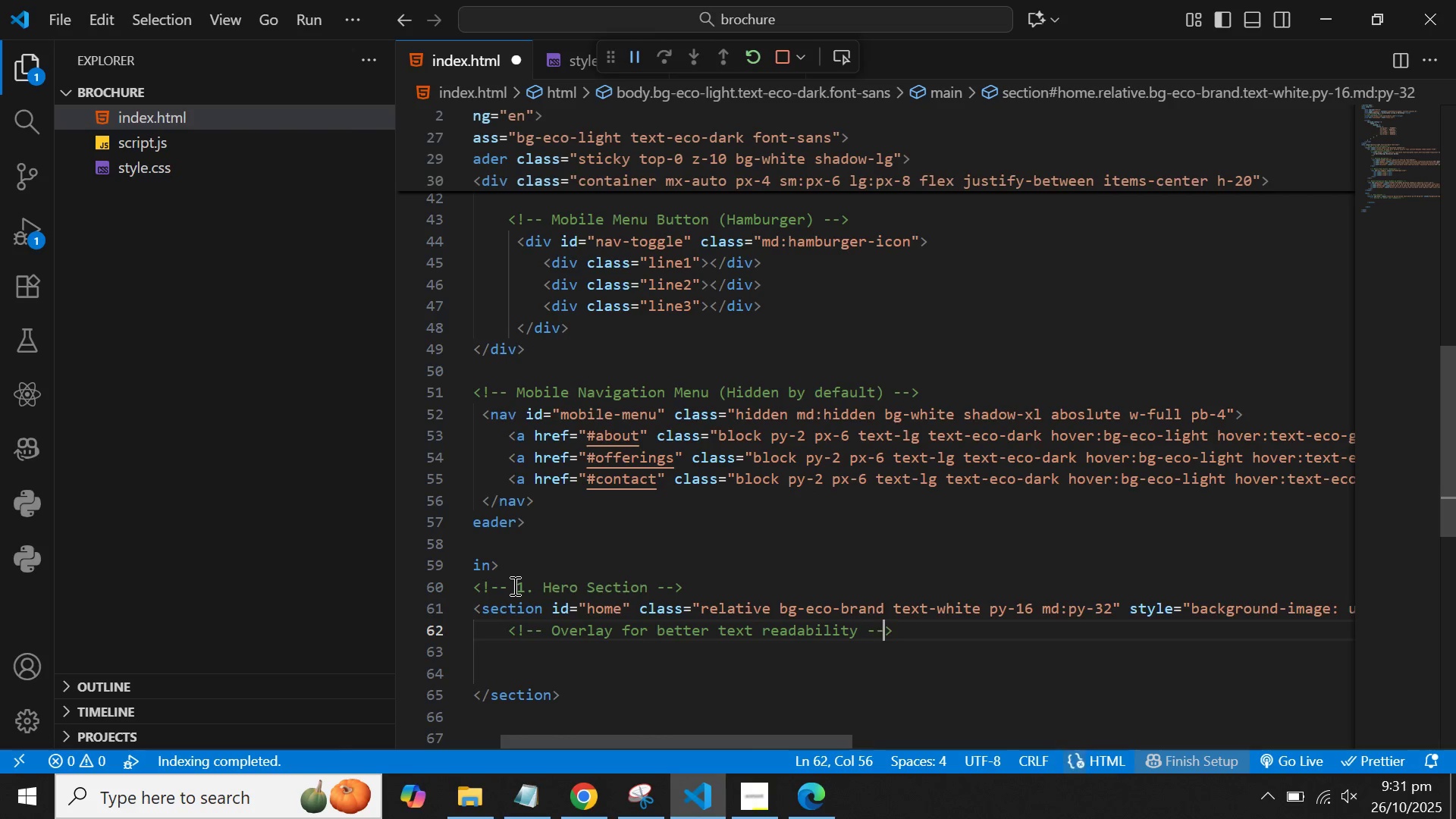 
key(ArrowRight)
 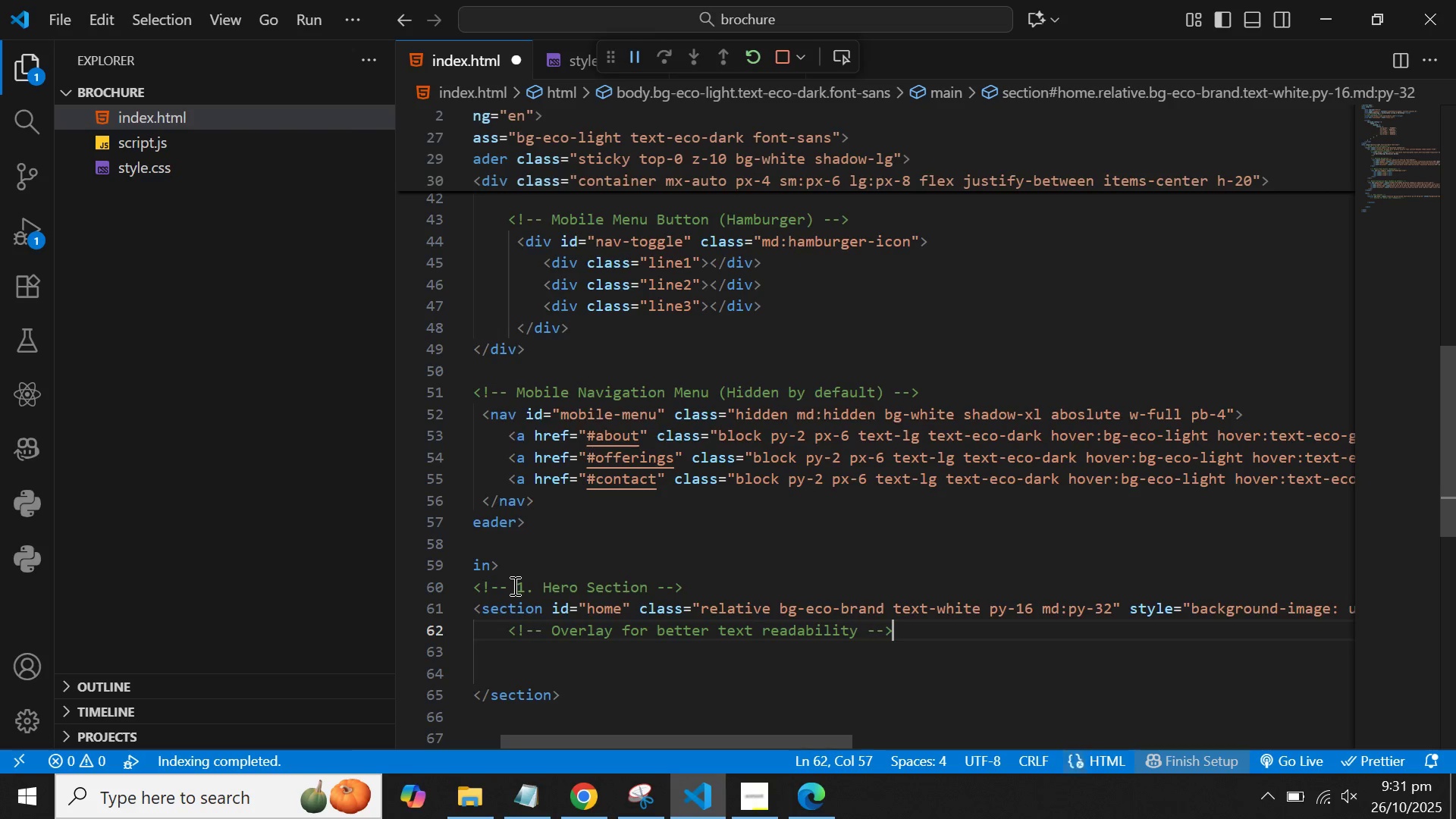 
key(ArrowRight)
 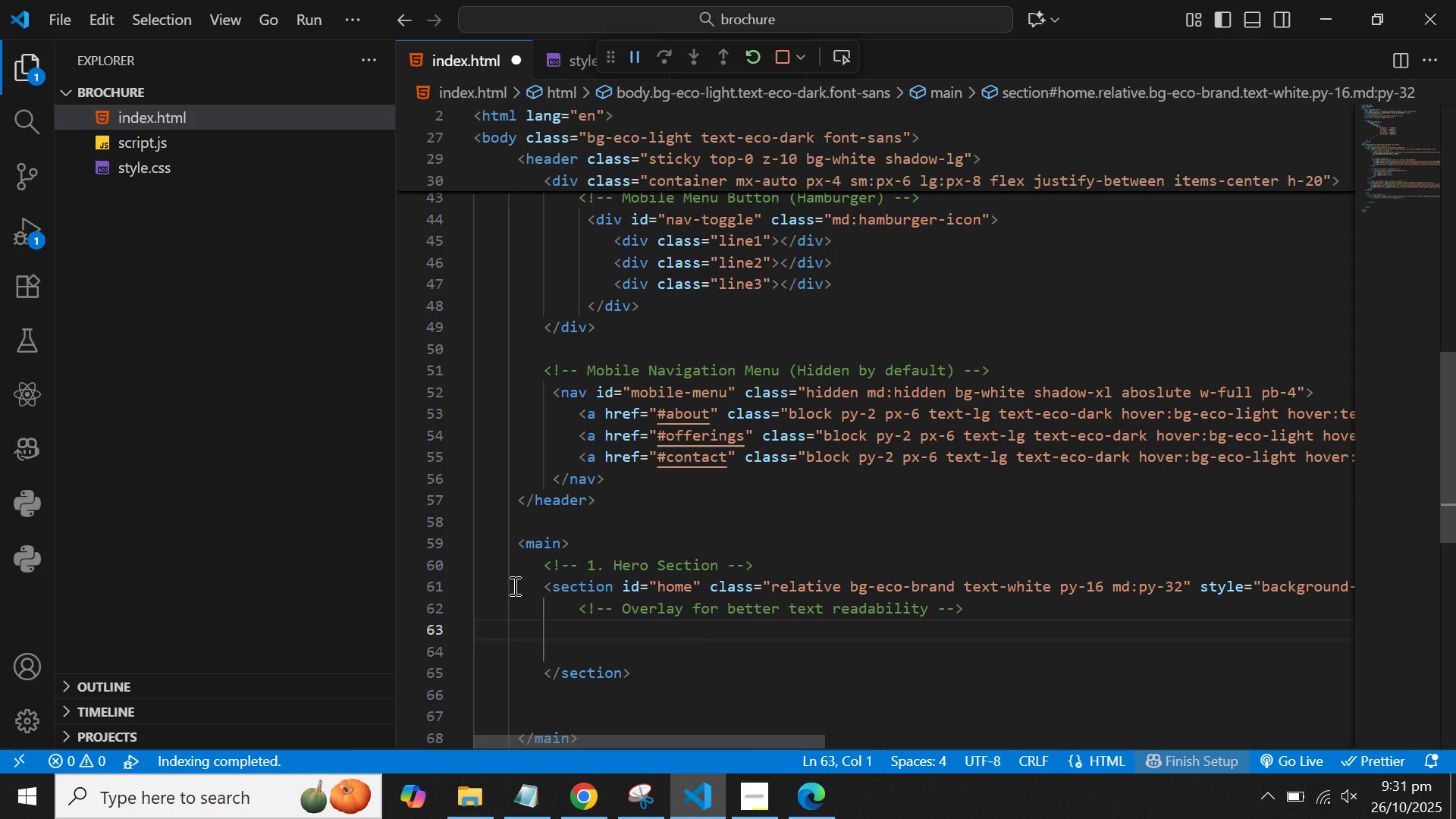 
key(ArrowLeft)
 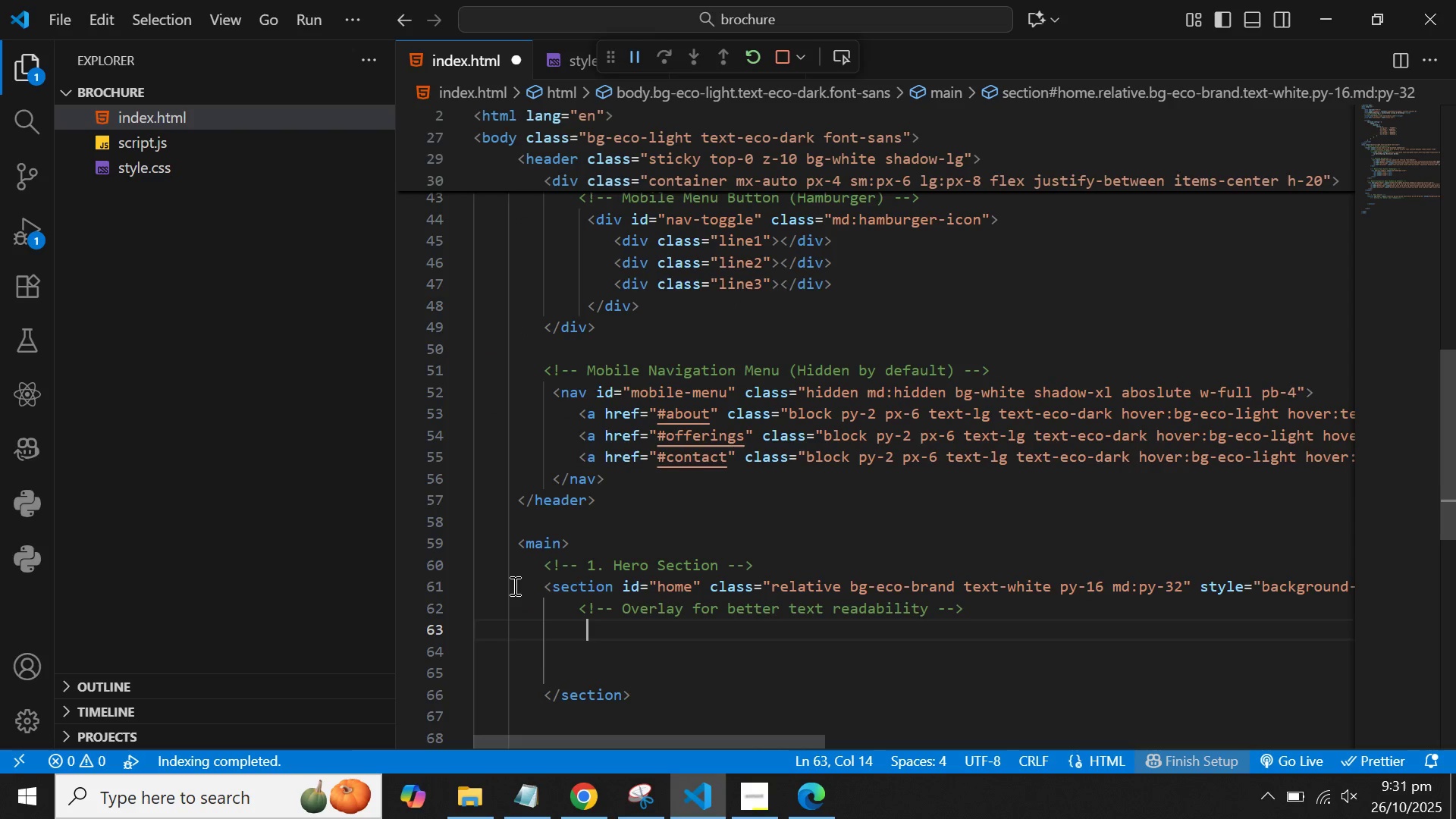 
key(Enter)
 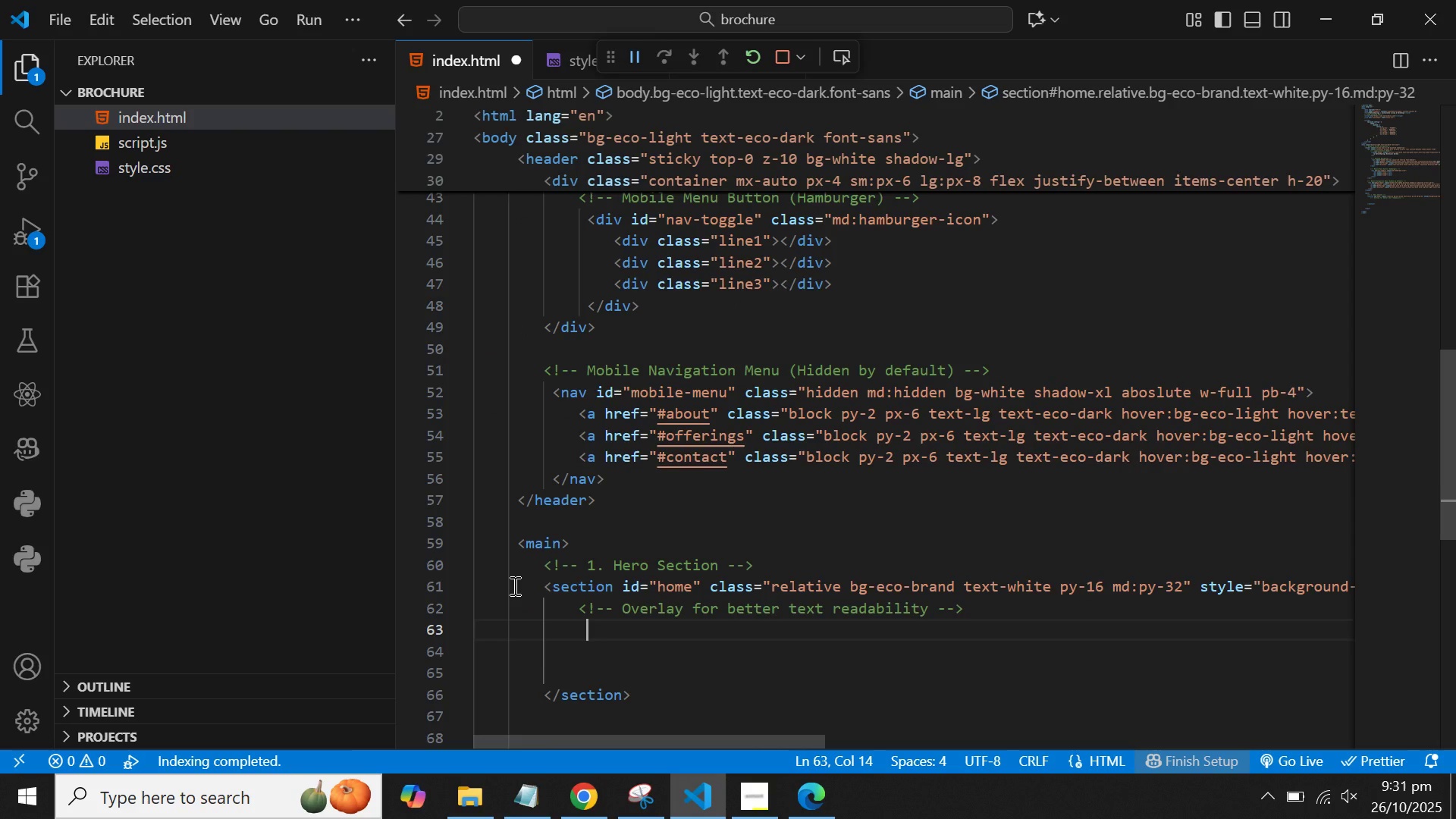 
type(<di)
key(Backspace)
key(Backspace)
key(Backspace)
key(Backspace)
type(<div>)
 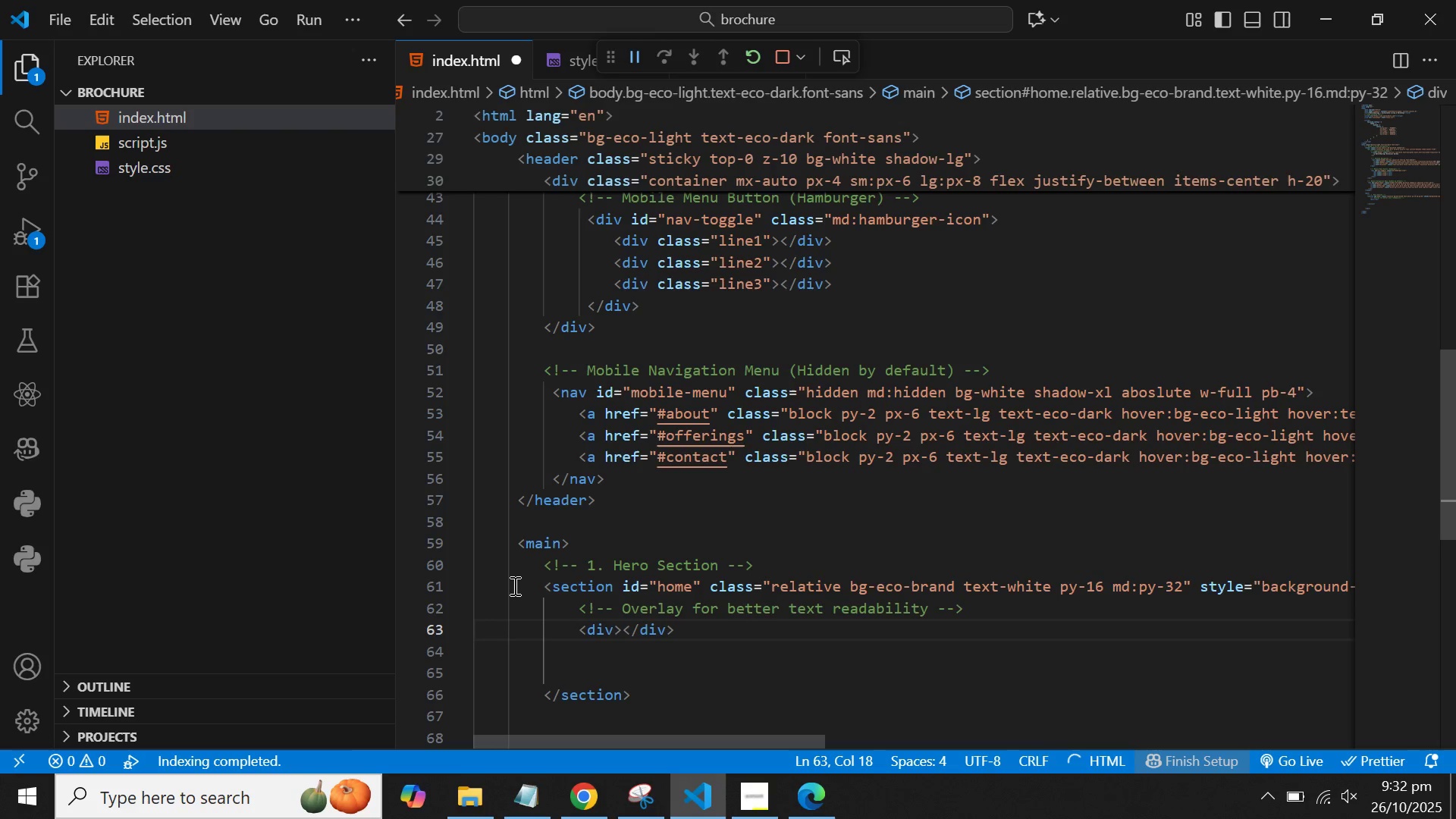 
key(ArrowLeft)
 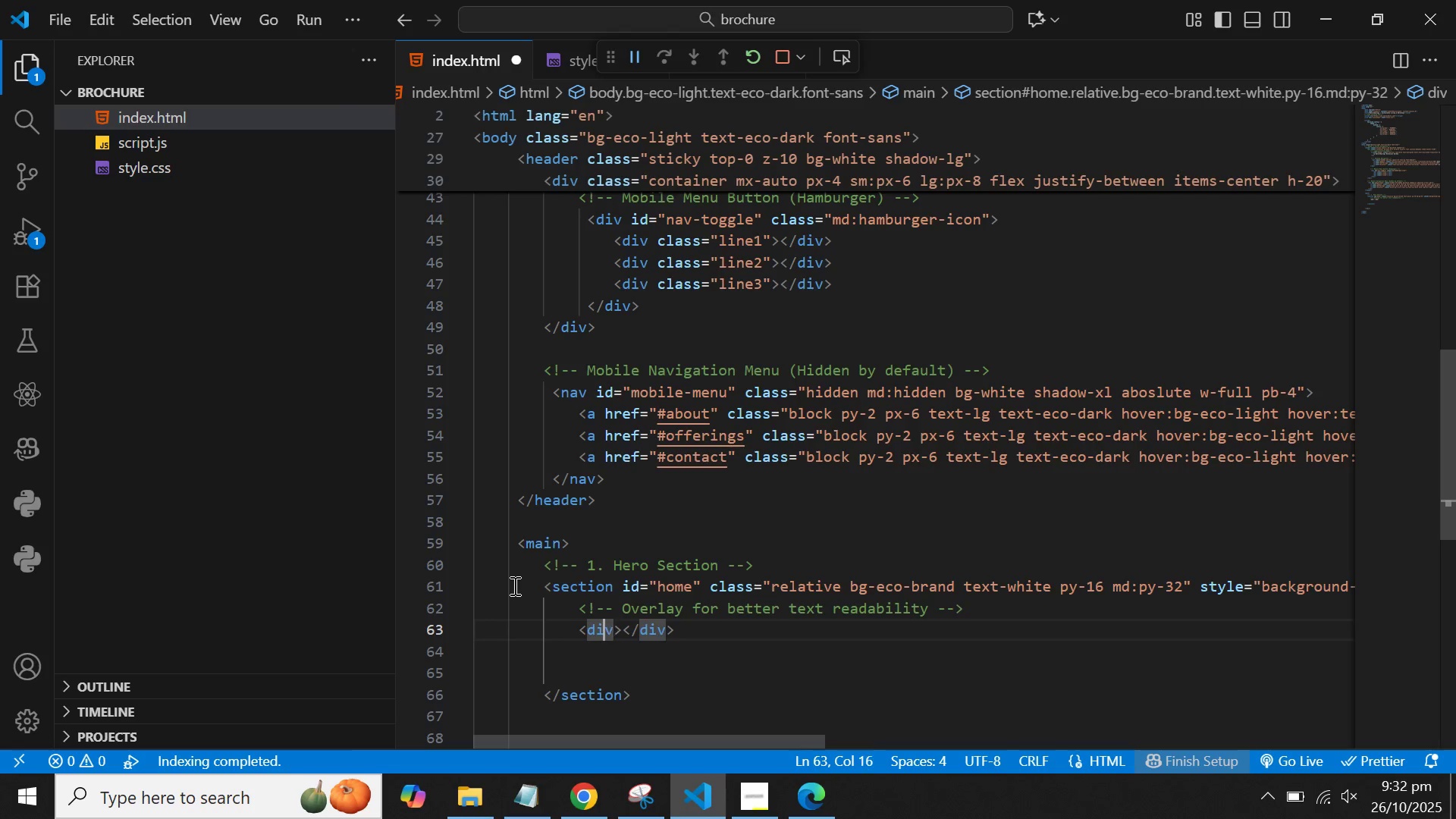 
key(ArrowLeft)
 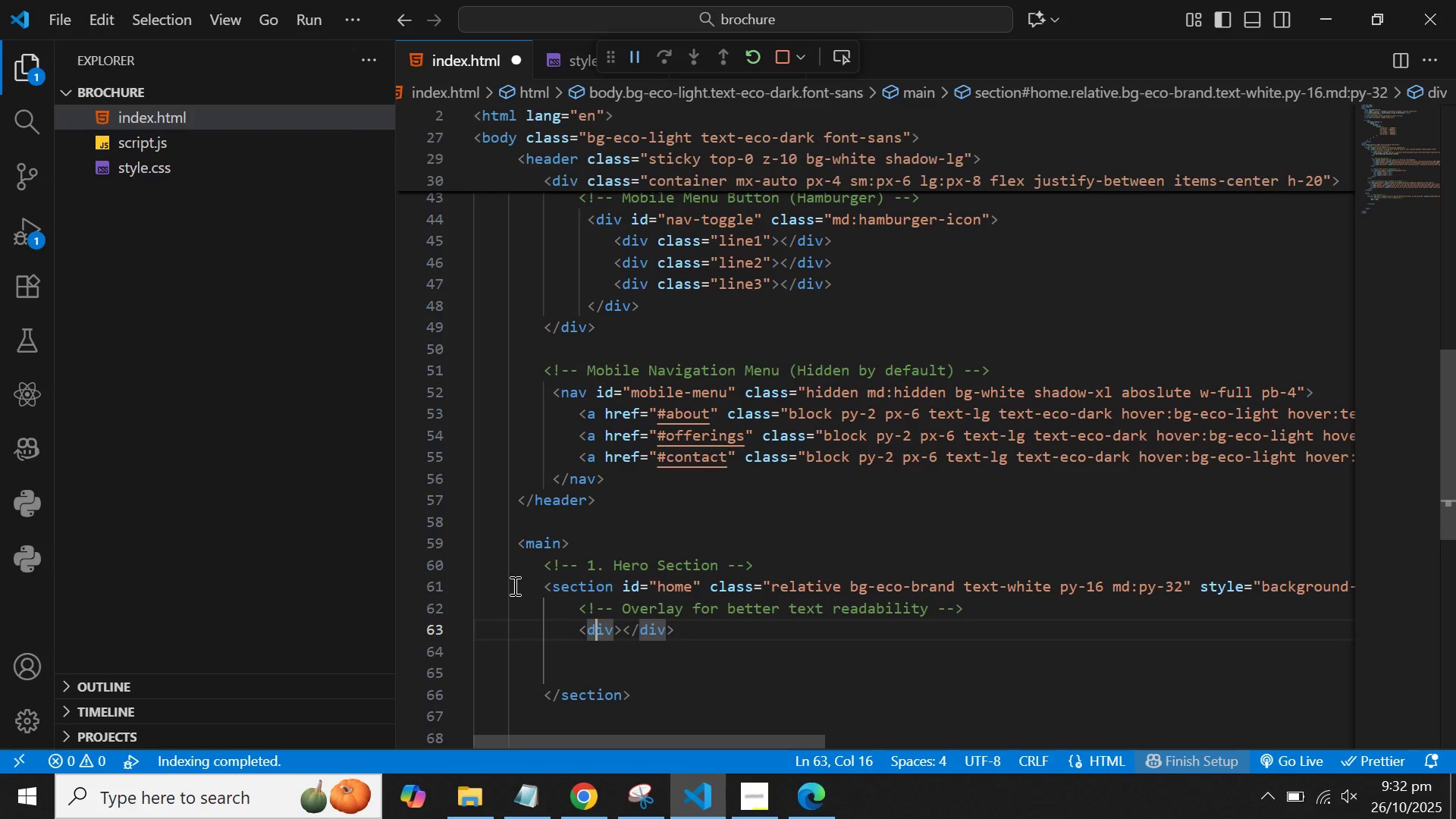 
key(ArrowLeft)
 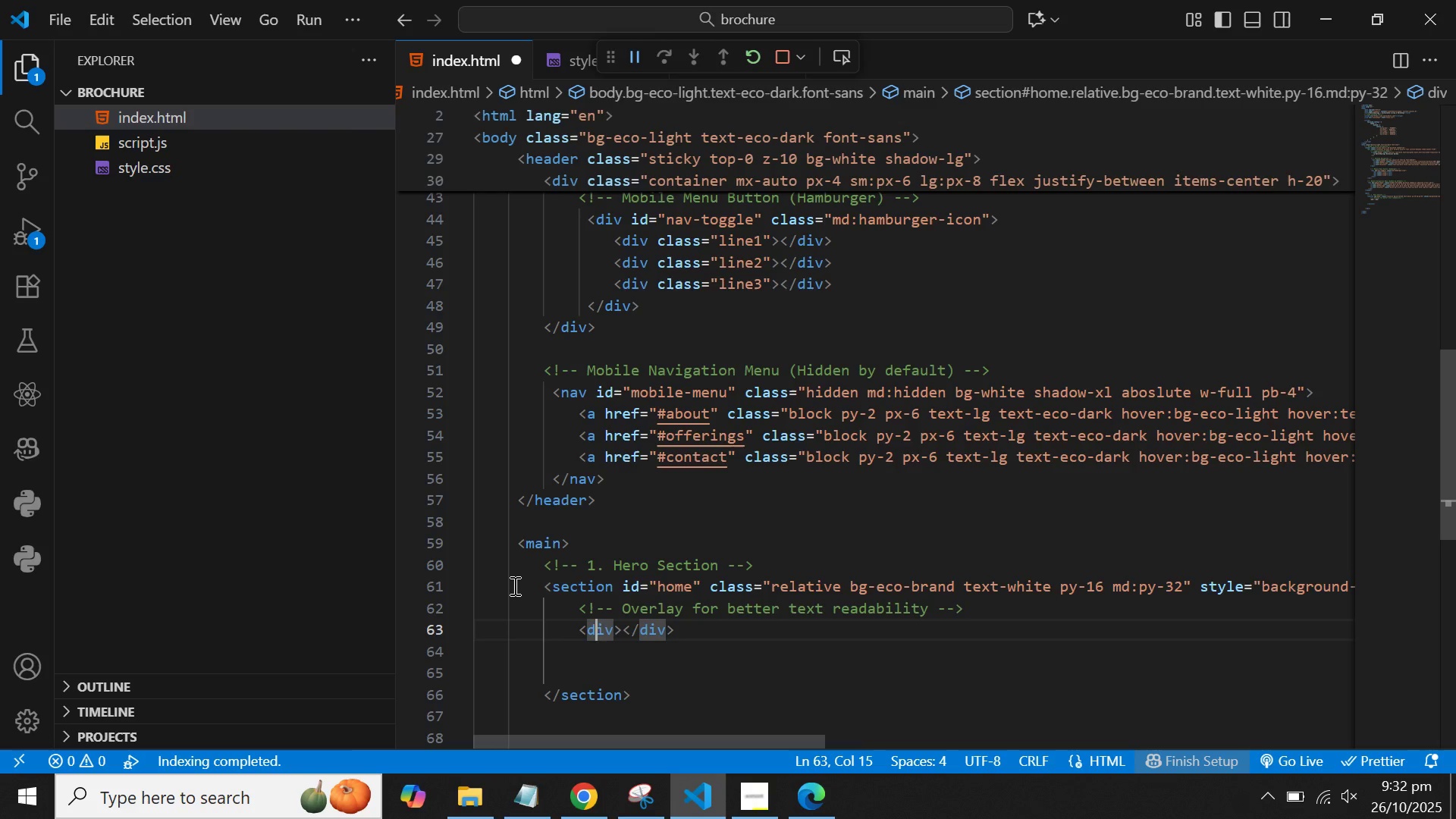 
key(ArrowRight)
 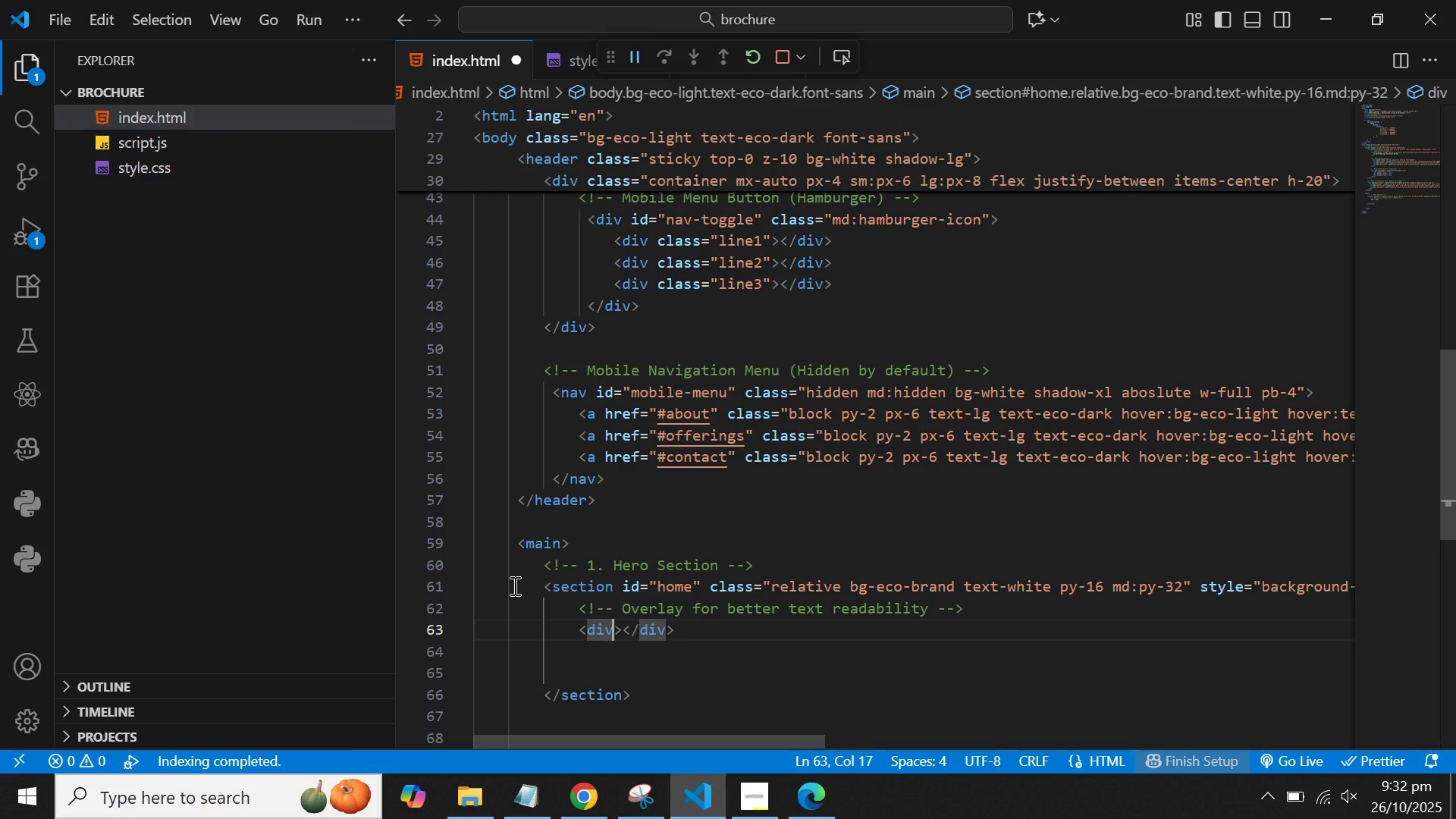 
key(ArrowRight)
 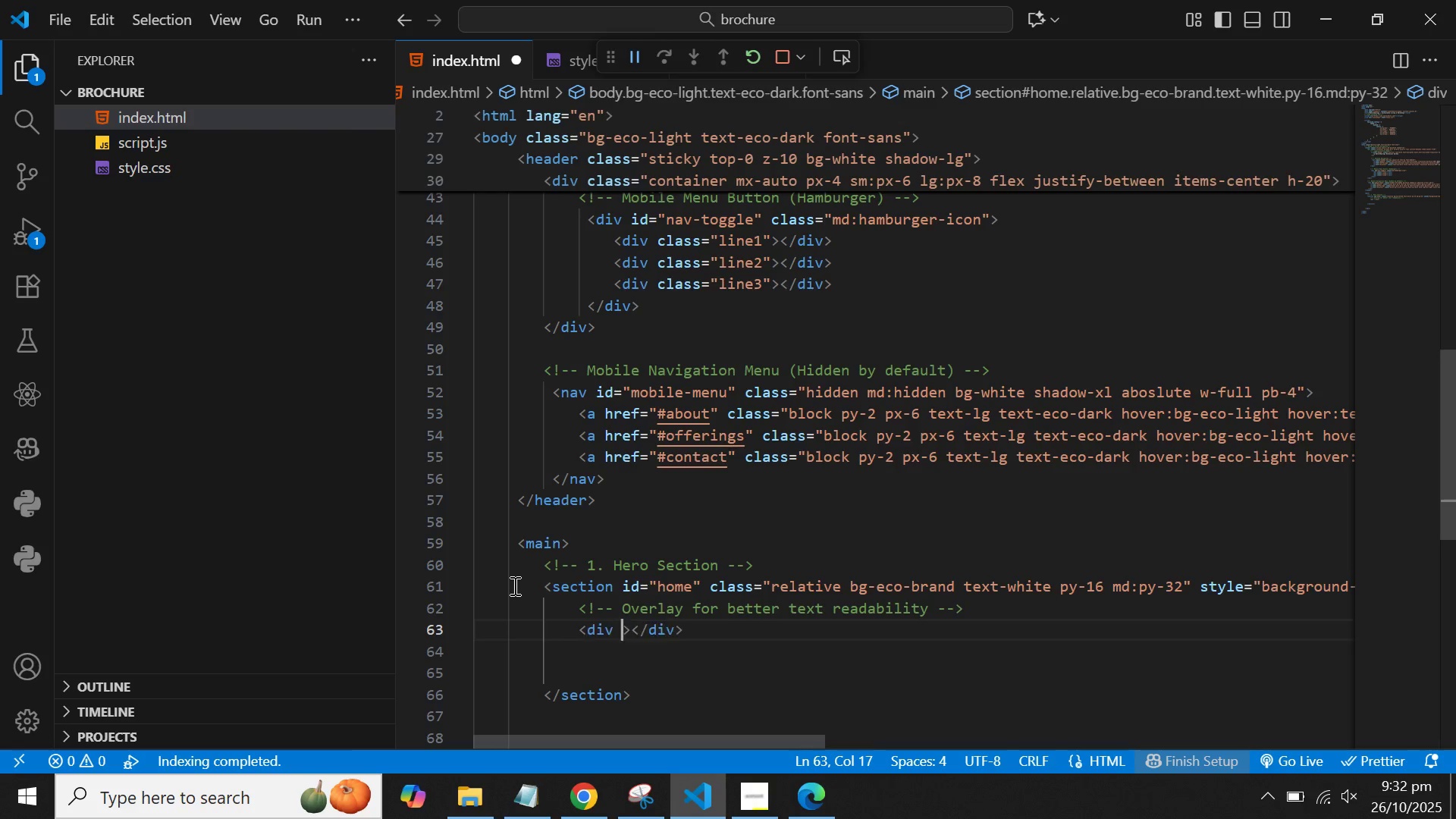 
type( class=absolute inset-0 bg-eco-dark opacity-70)
 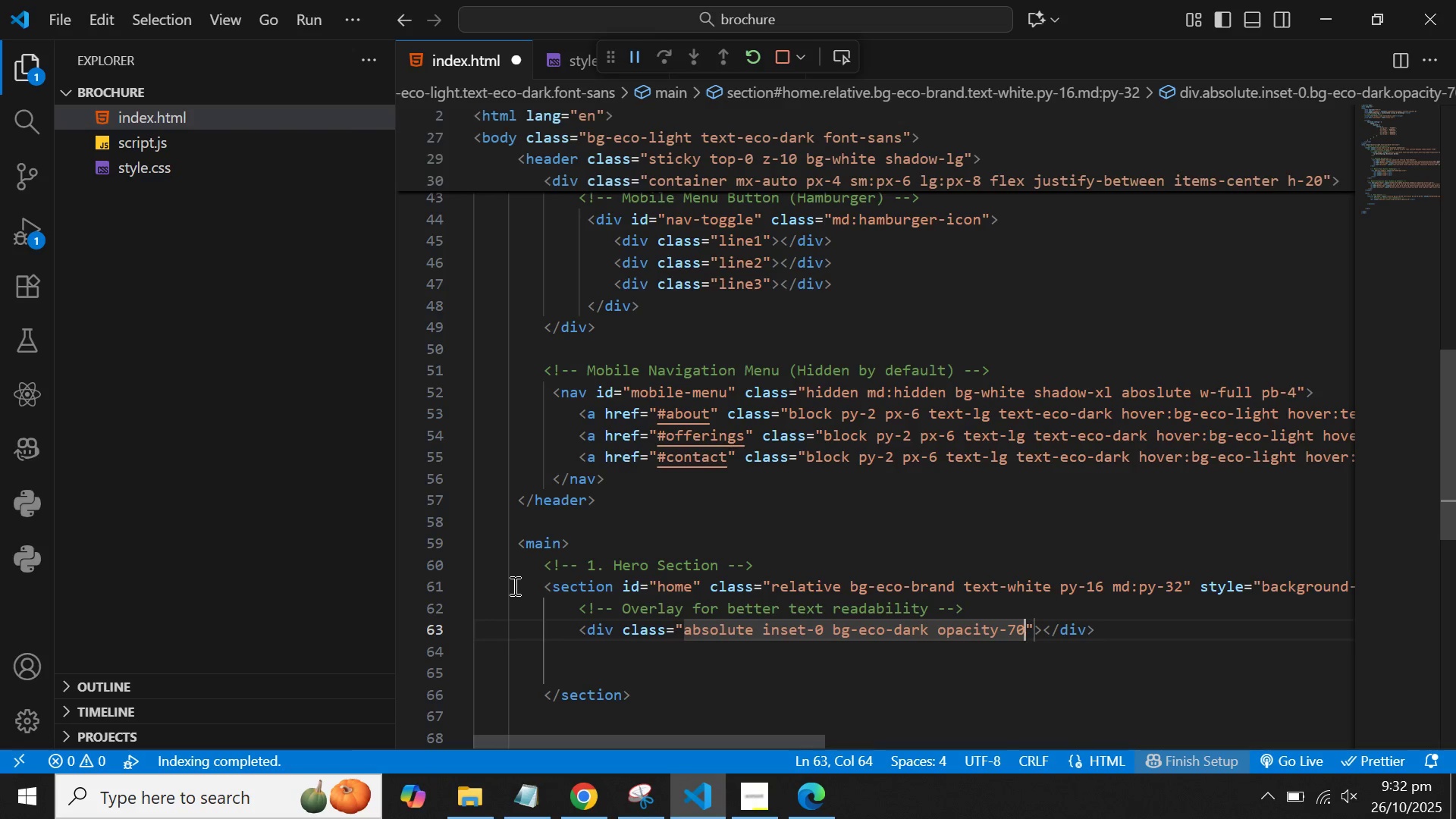 
key(ArrowRight)
 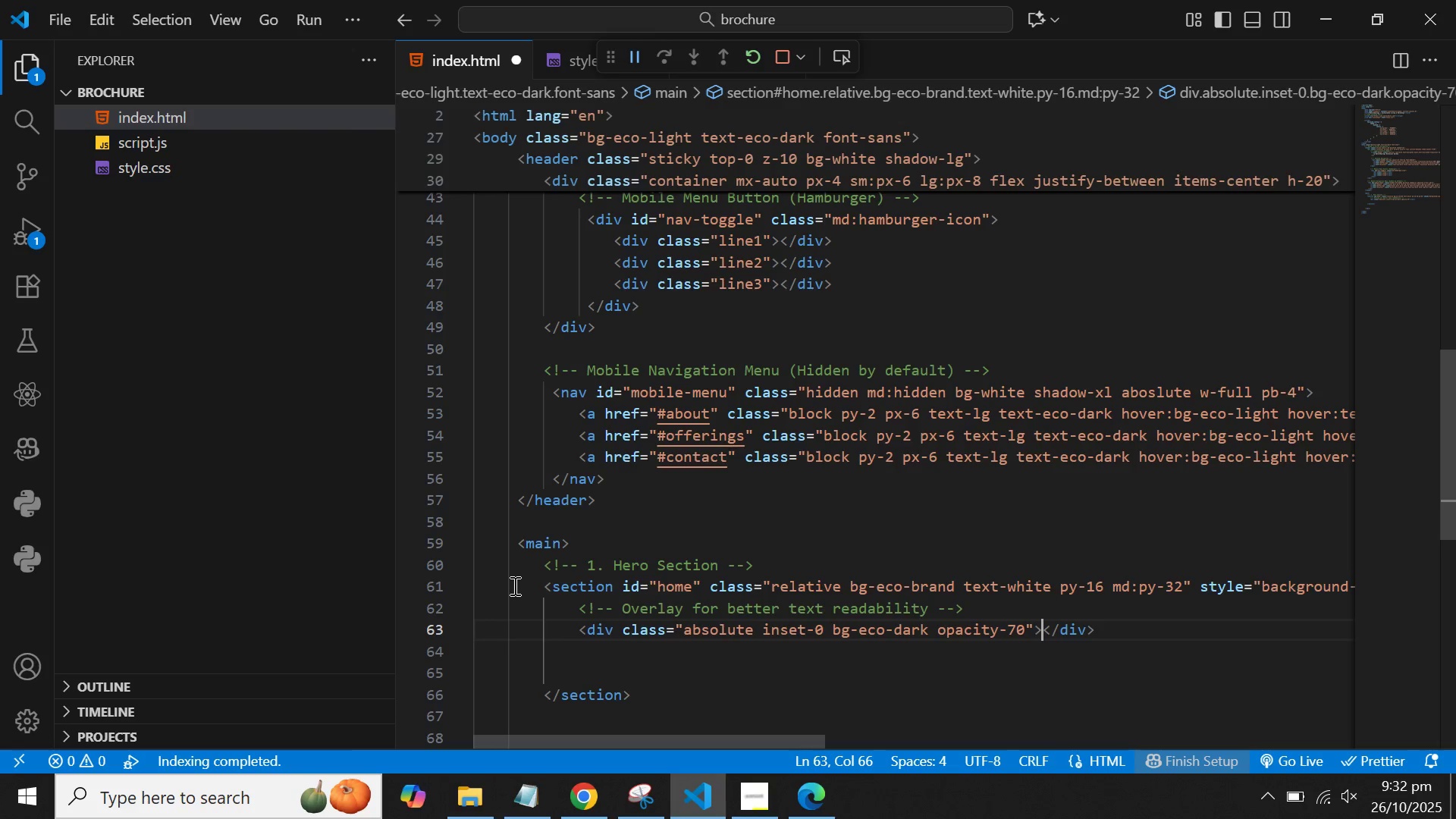 
key(ArrowRight)
 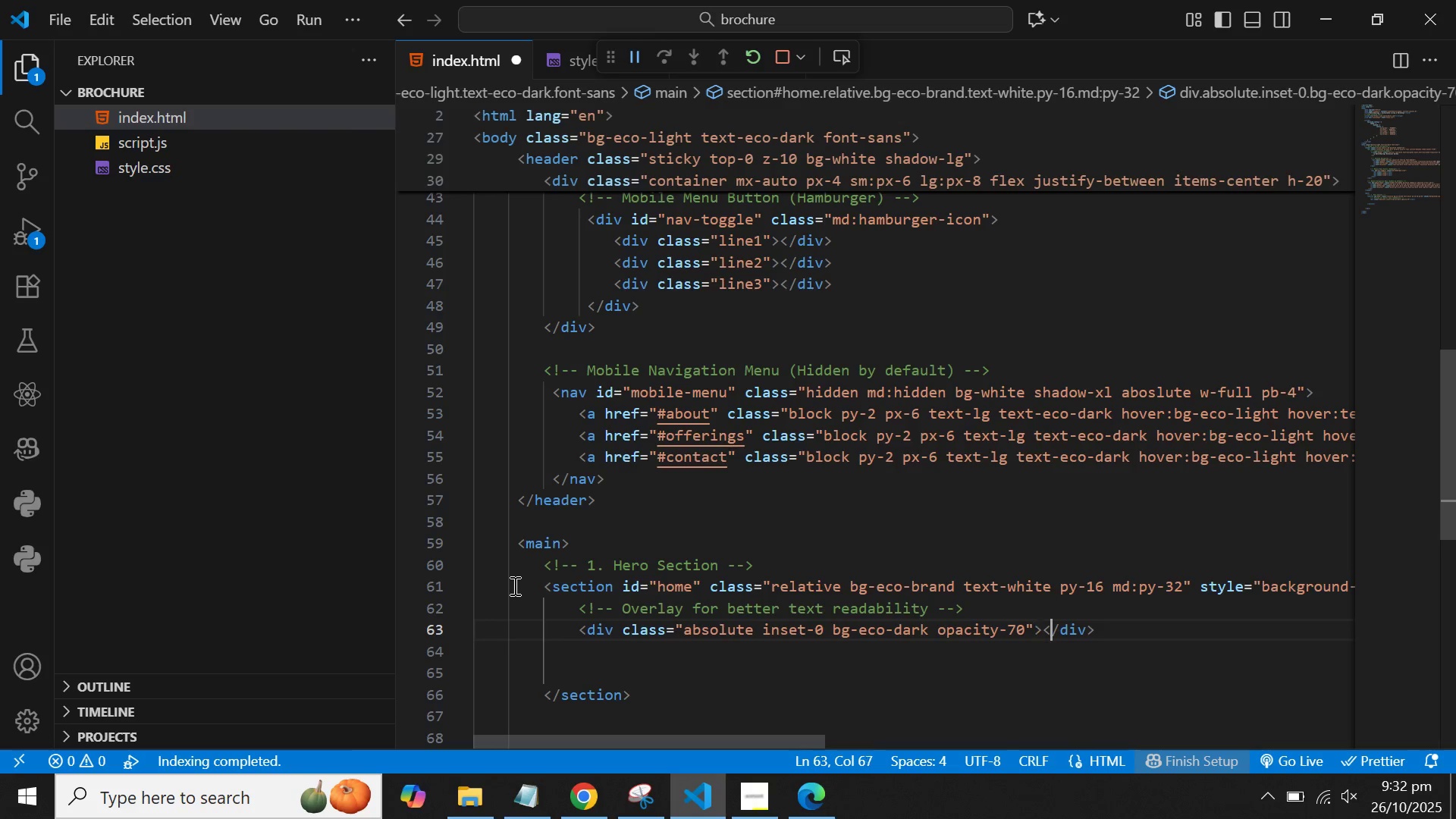 
key(ArrowRight)
 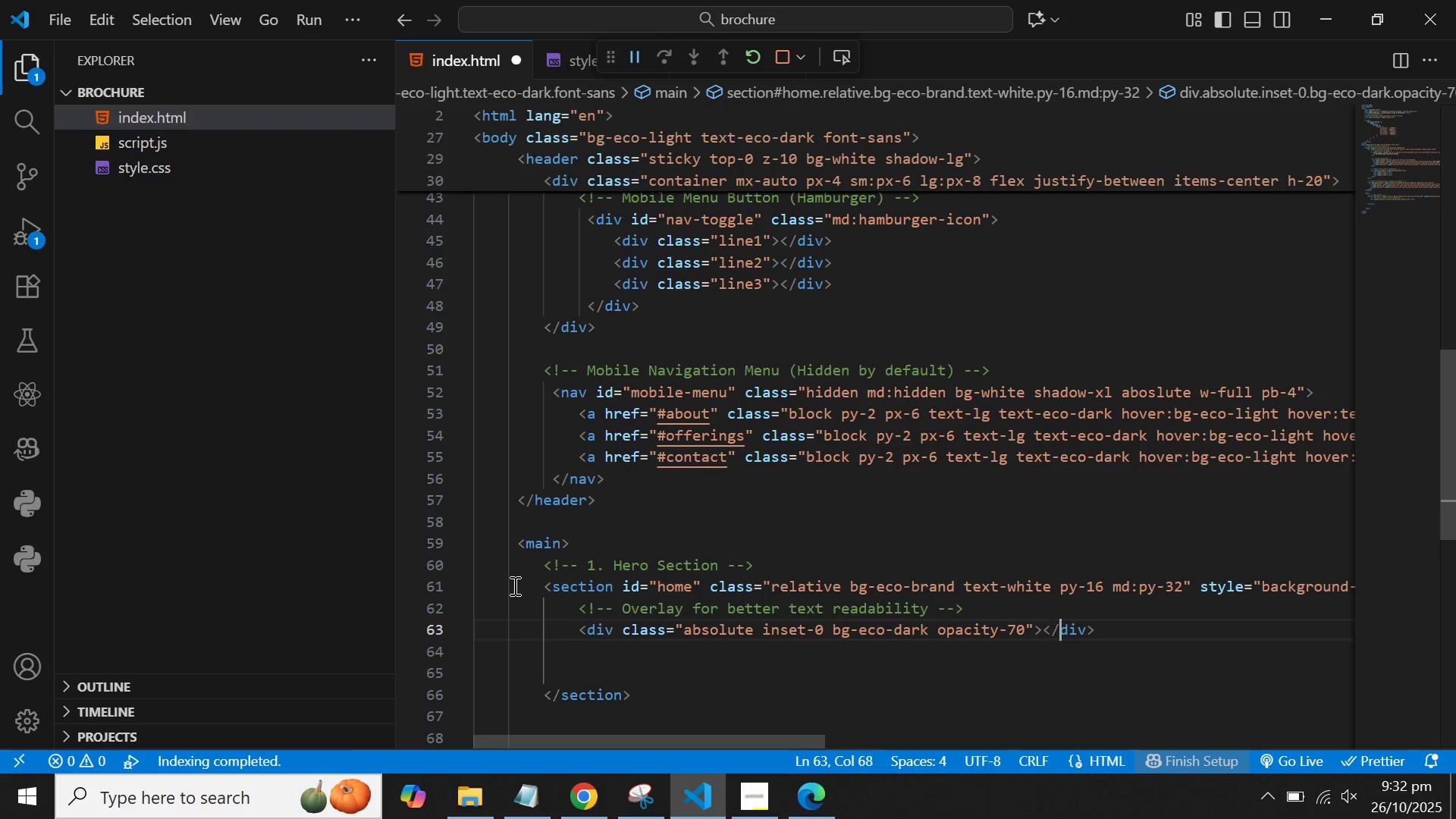 
key(ArrowRight)
 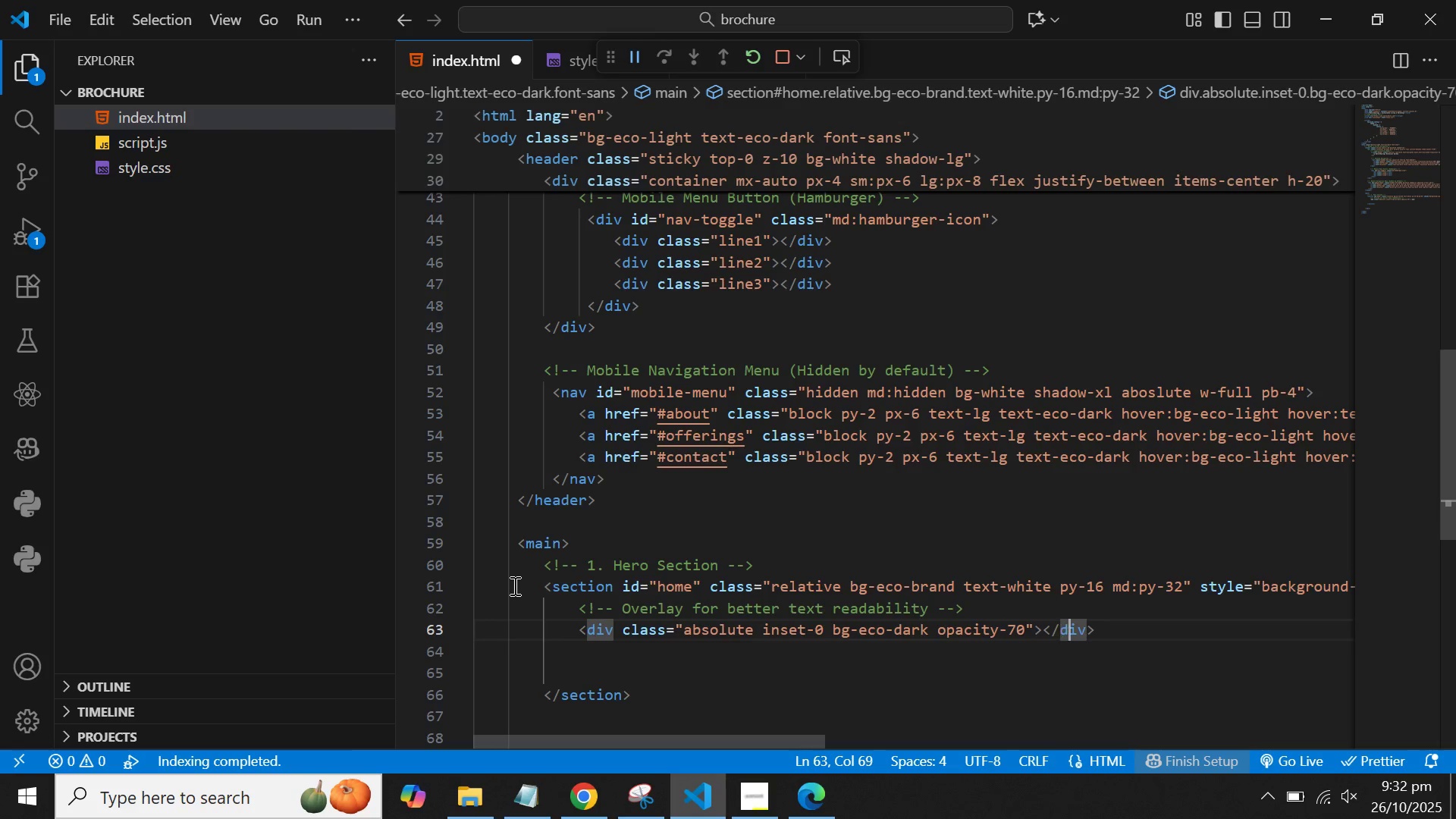 
hold_key(key=ArrowRight, duration=0.3)
 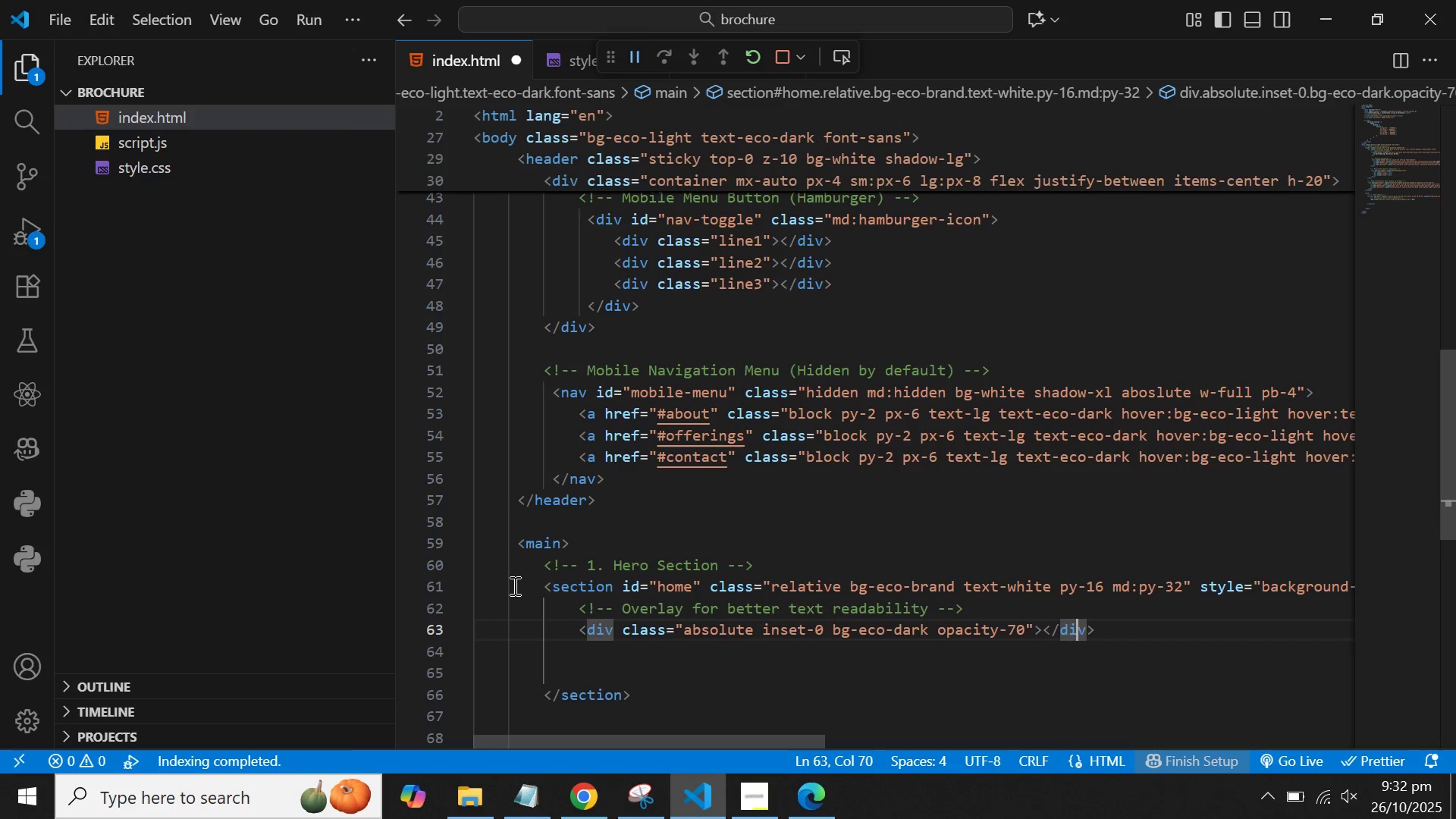 
key(ArrowRight)
 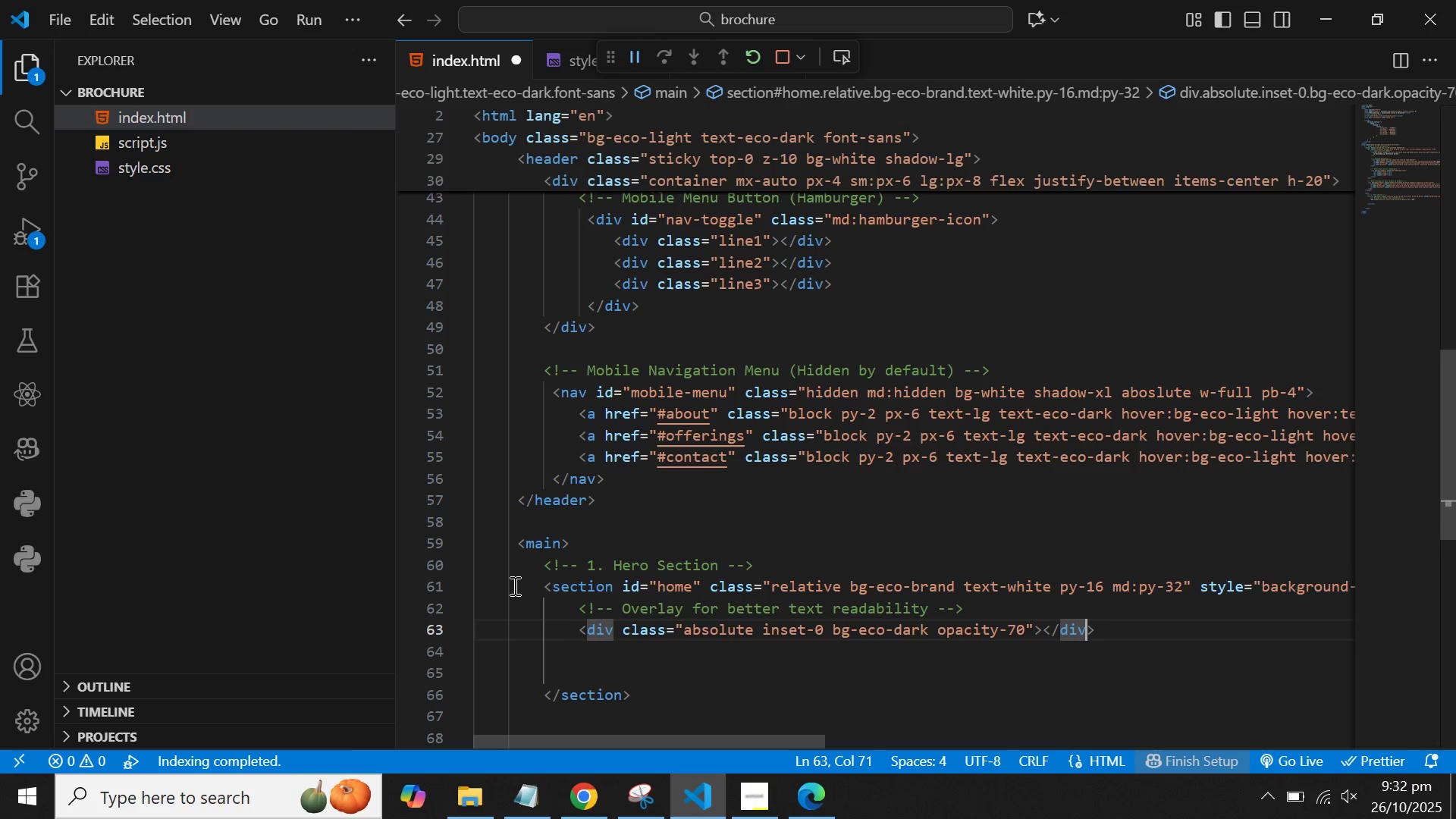 
key(ArrowRight)
 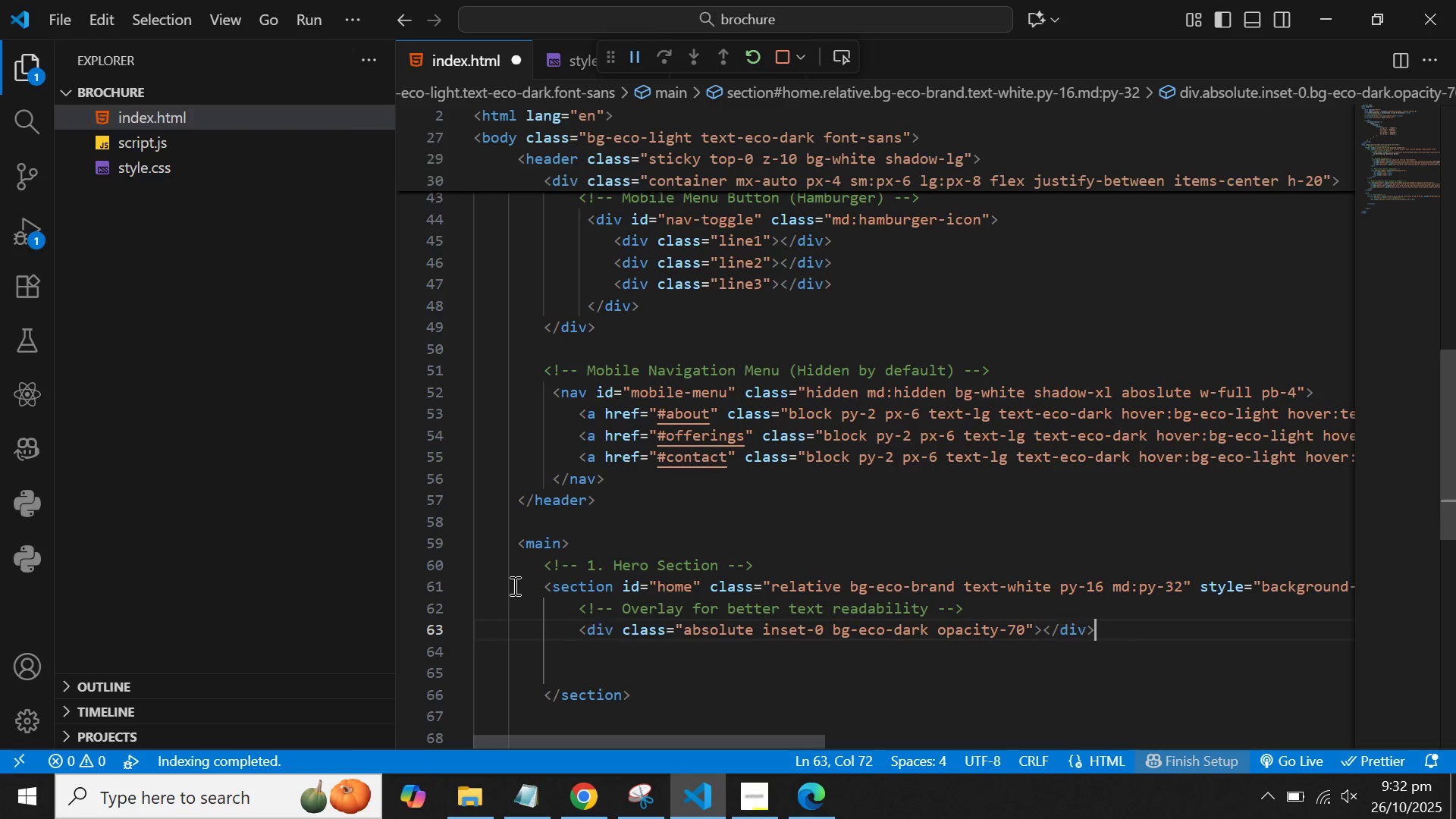 
key(ArrowRight)
 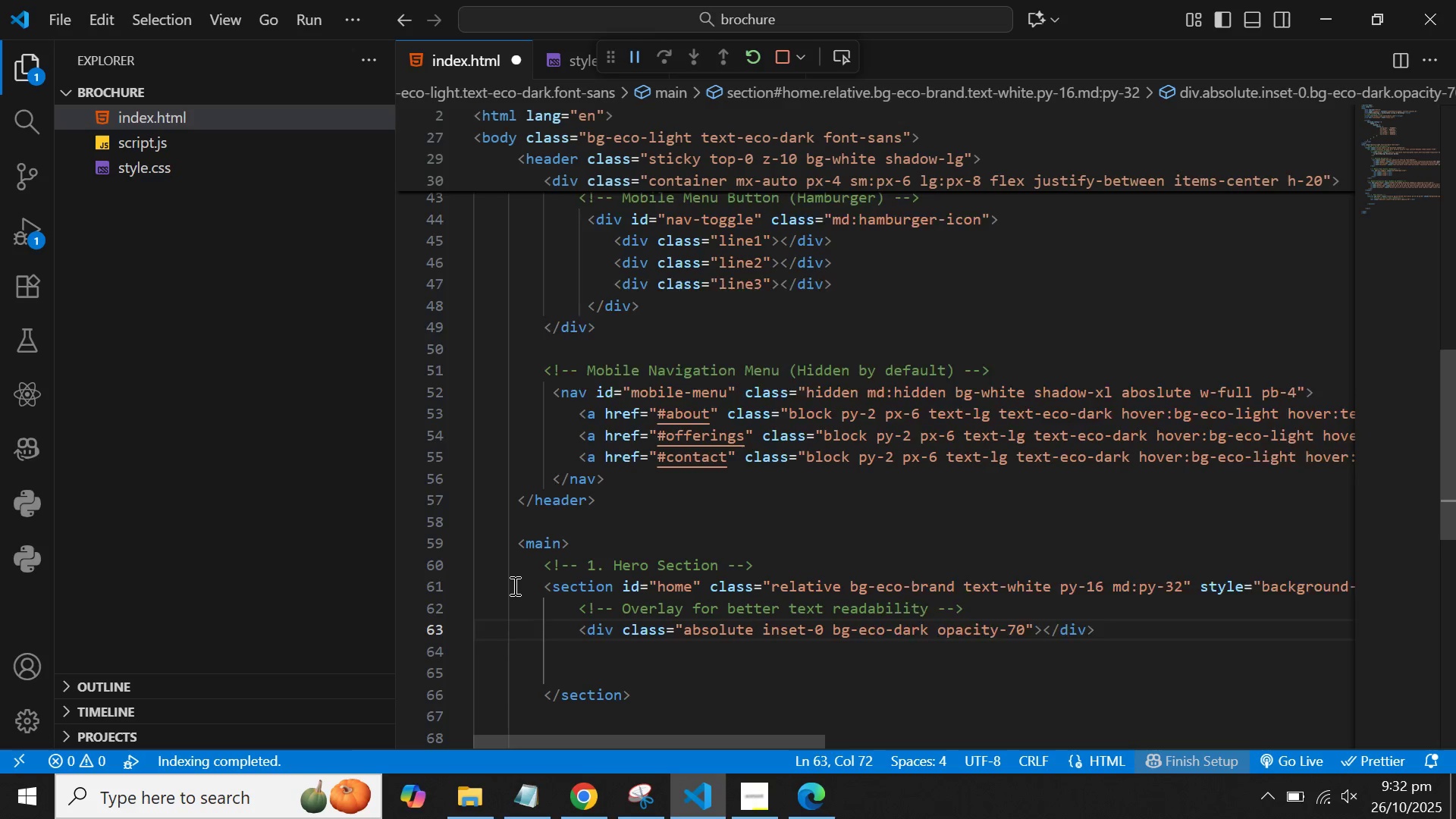 
key(Enter)
 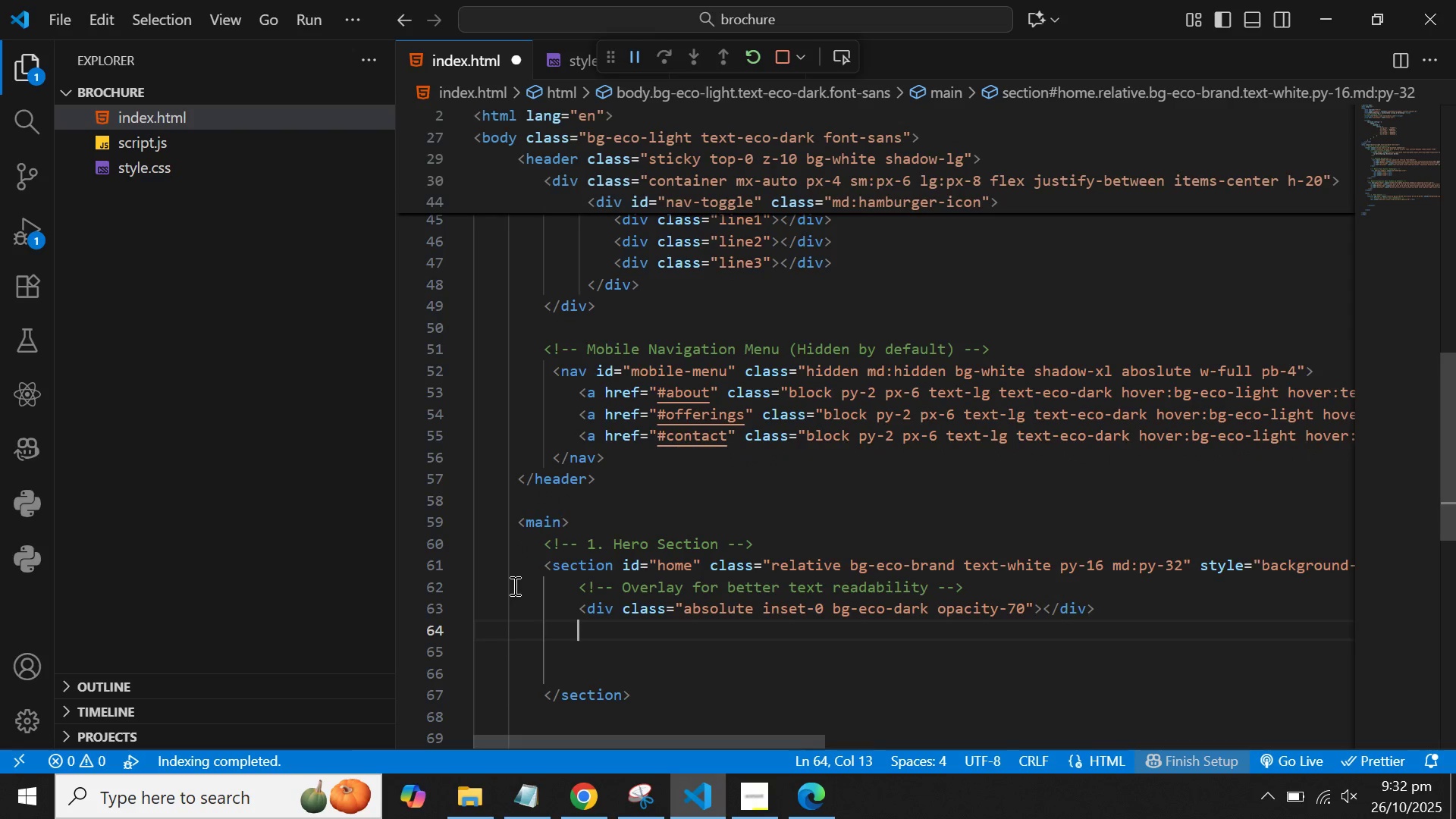 
type(<div>)
 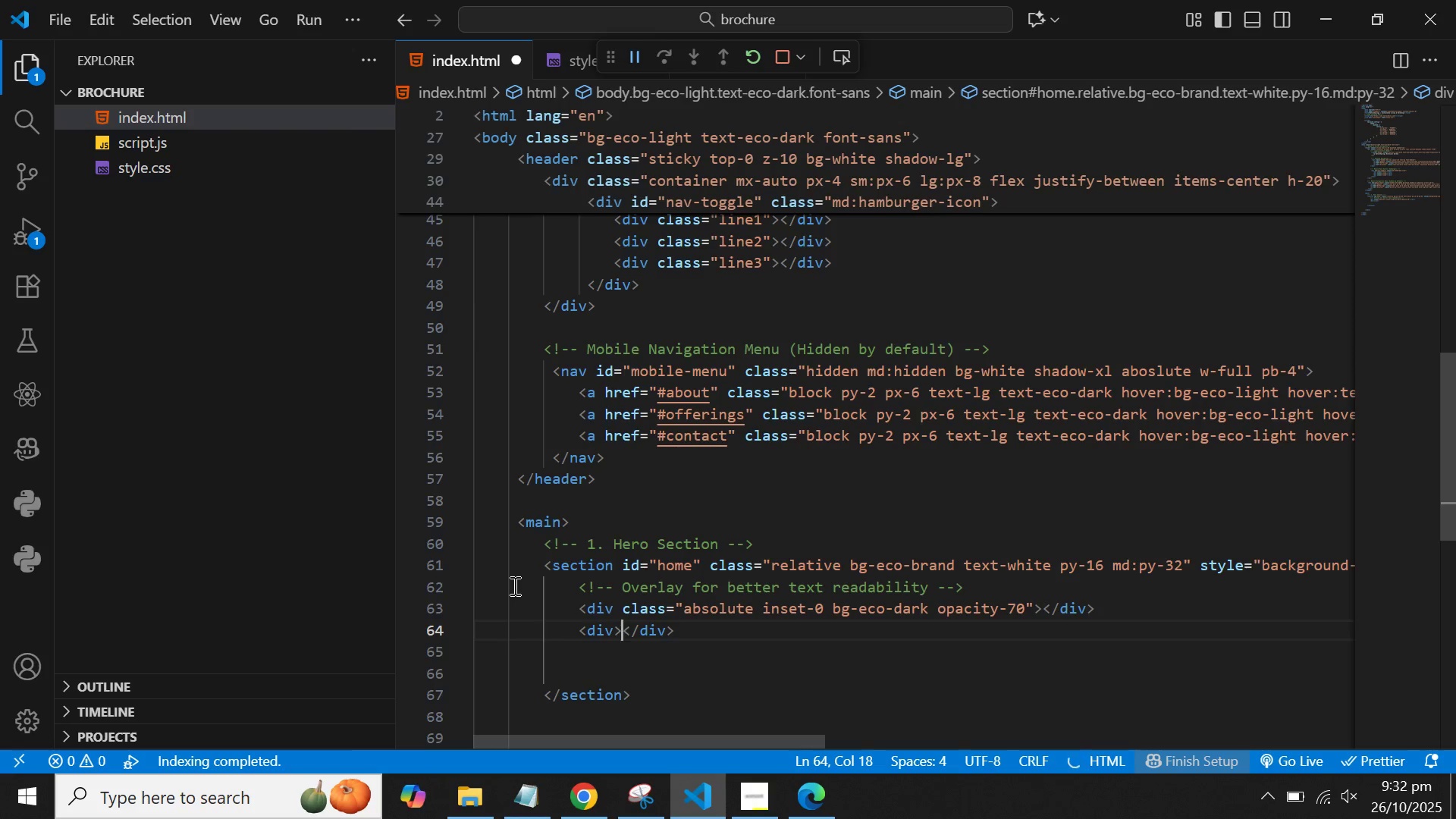 
key(ArrowLeft)
 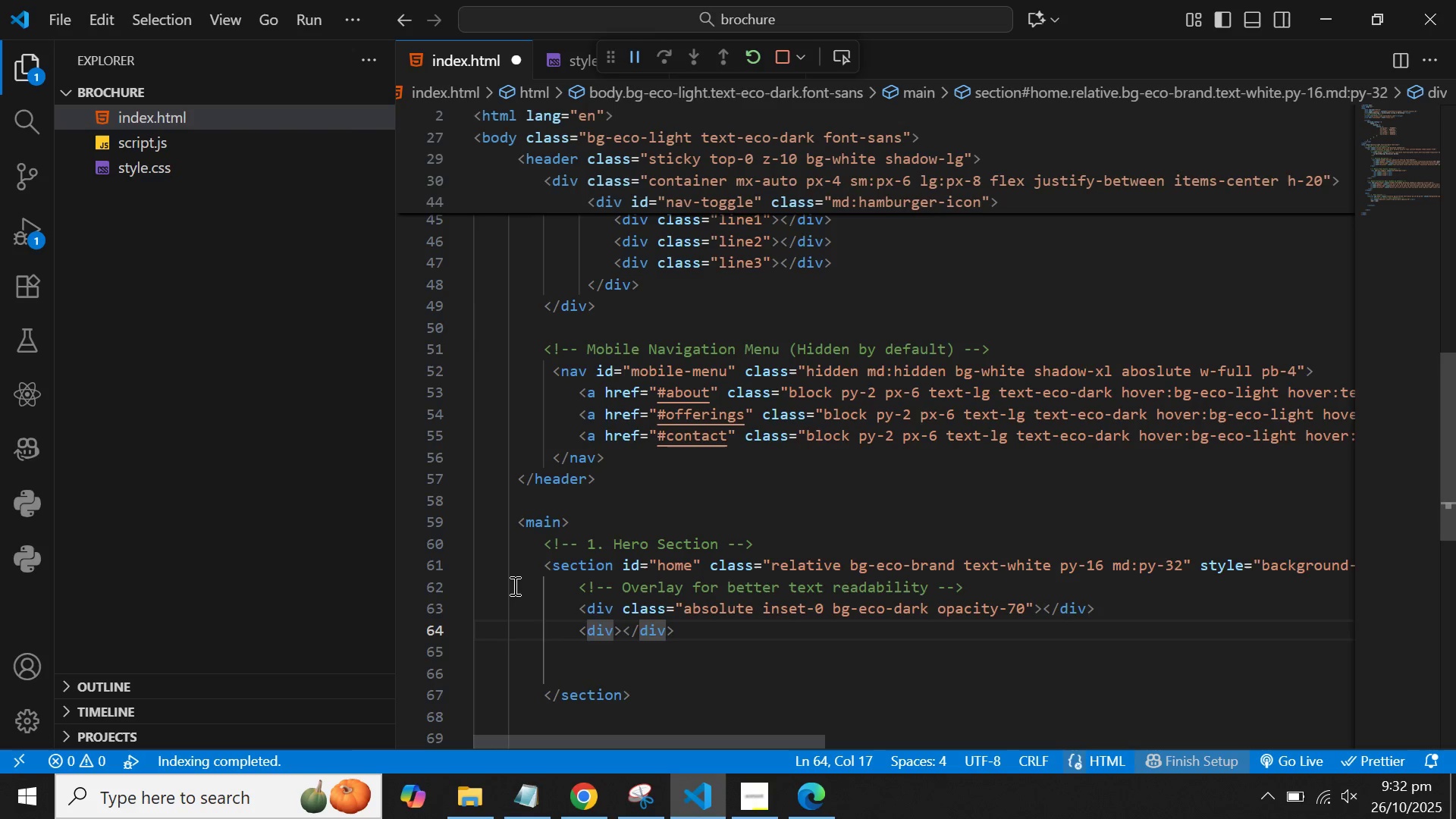 
type( class=)
 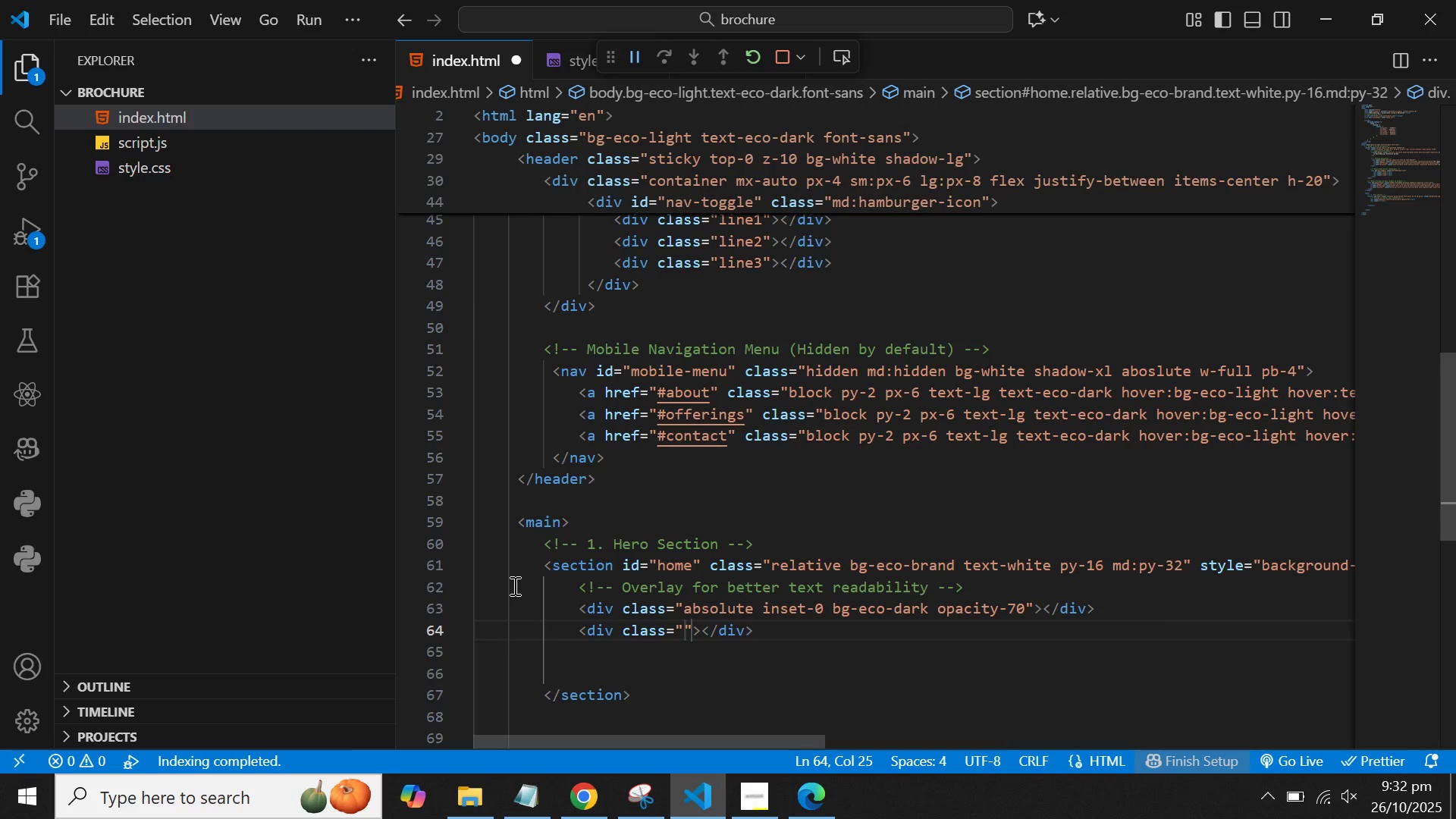 
wait(6.25)
 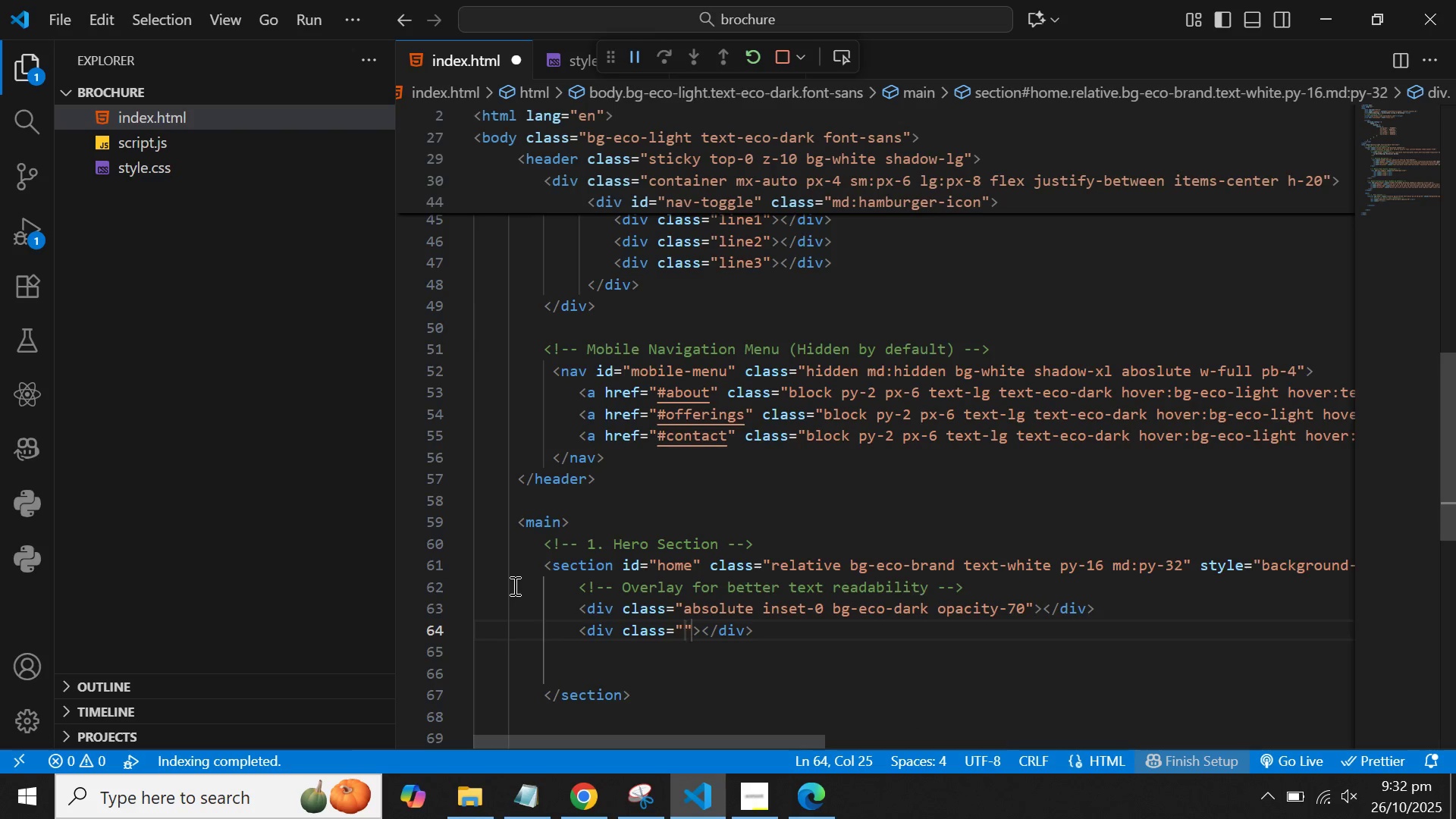 
type(container mx-auto px-4)
 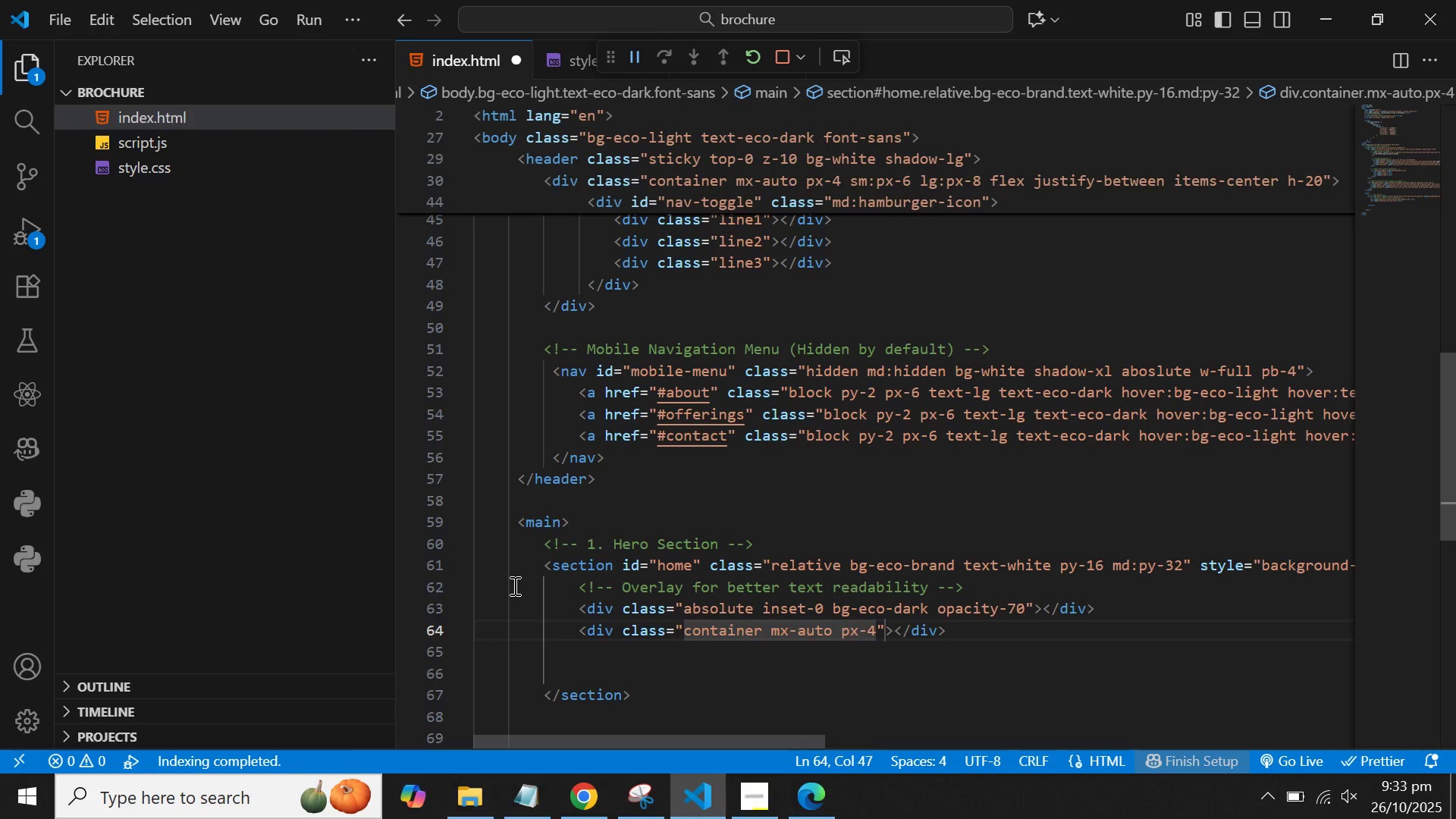 
wait(8.72)
 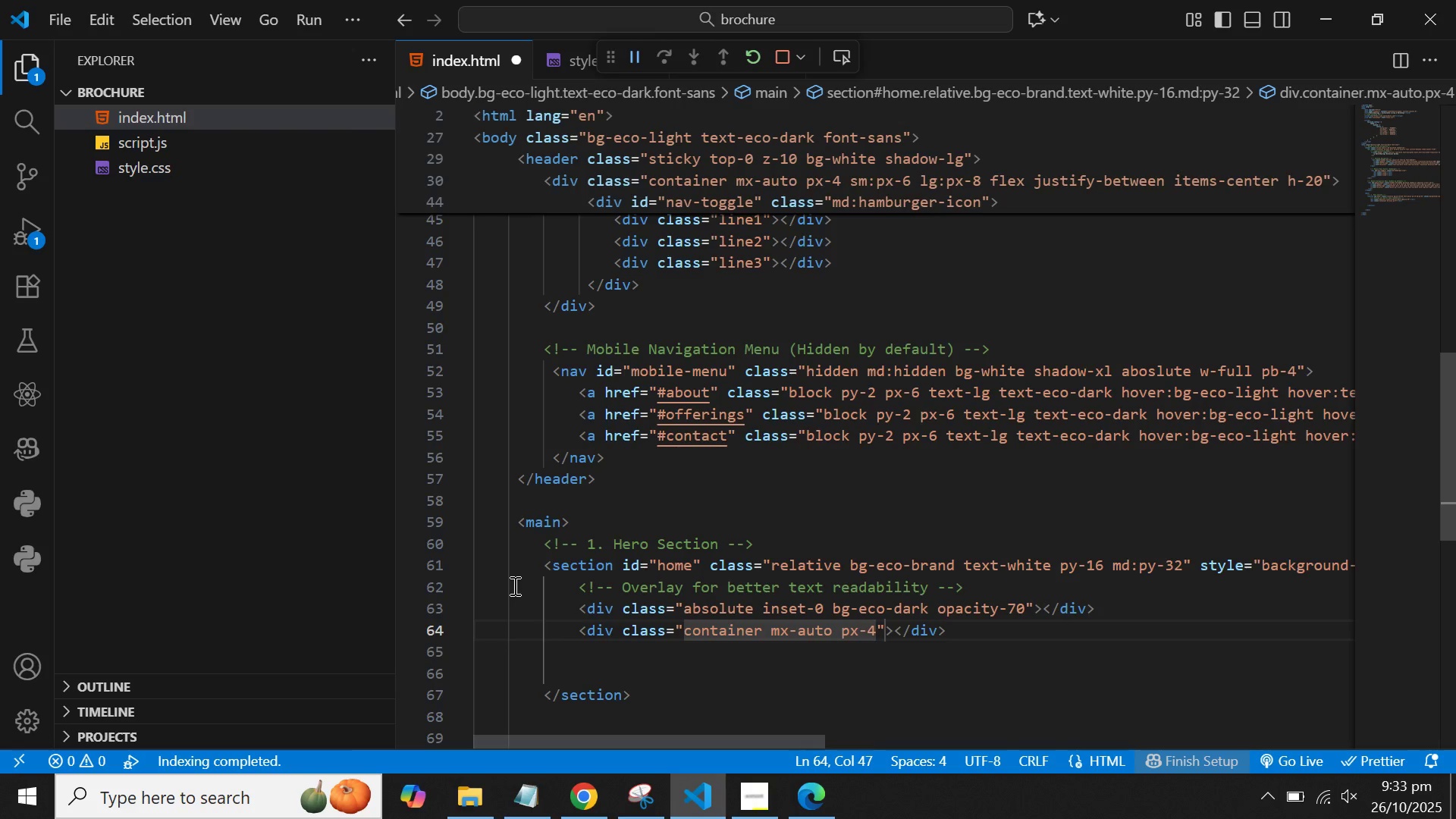 
type( sm:px-6 lg:px-8)
 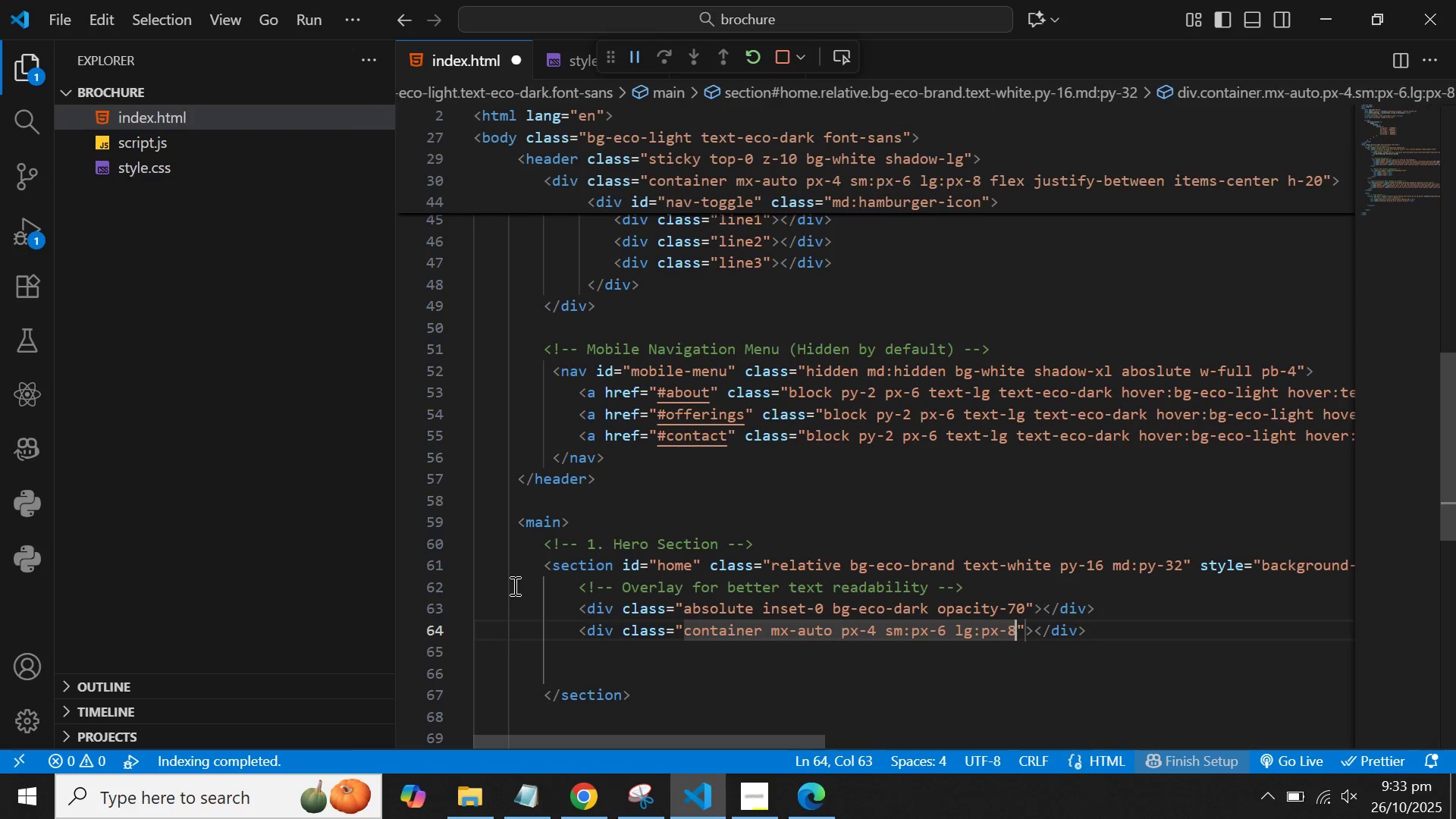 
wait(26.88)
 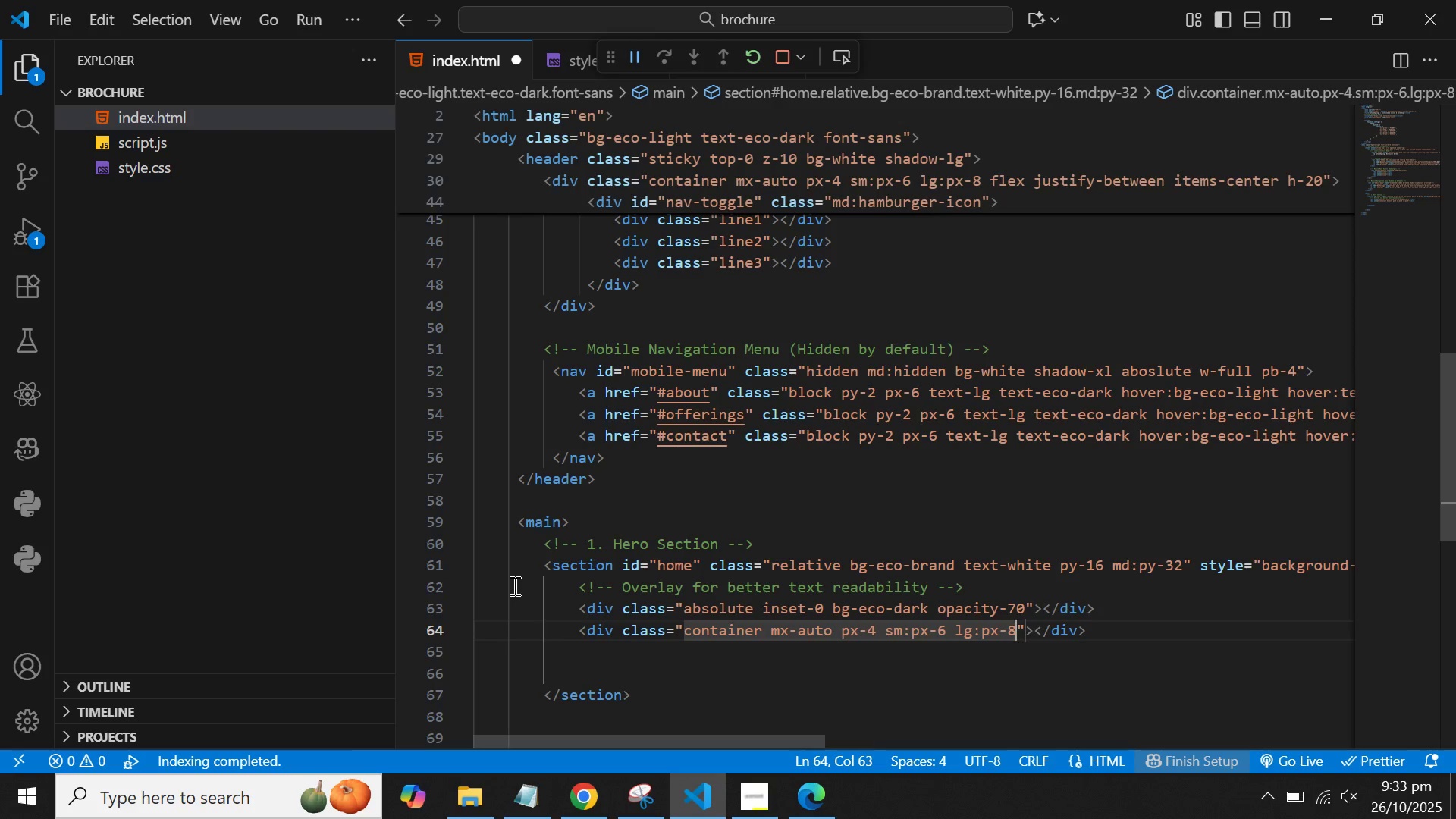 
type( text-center relative z-0)
 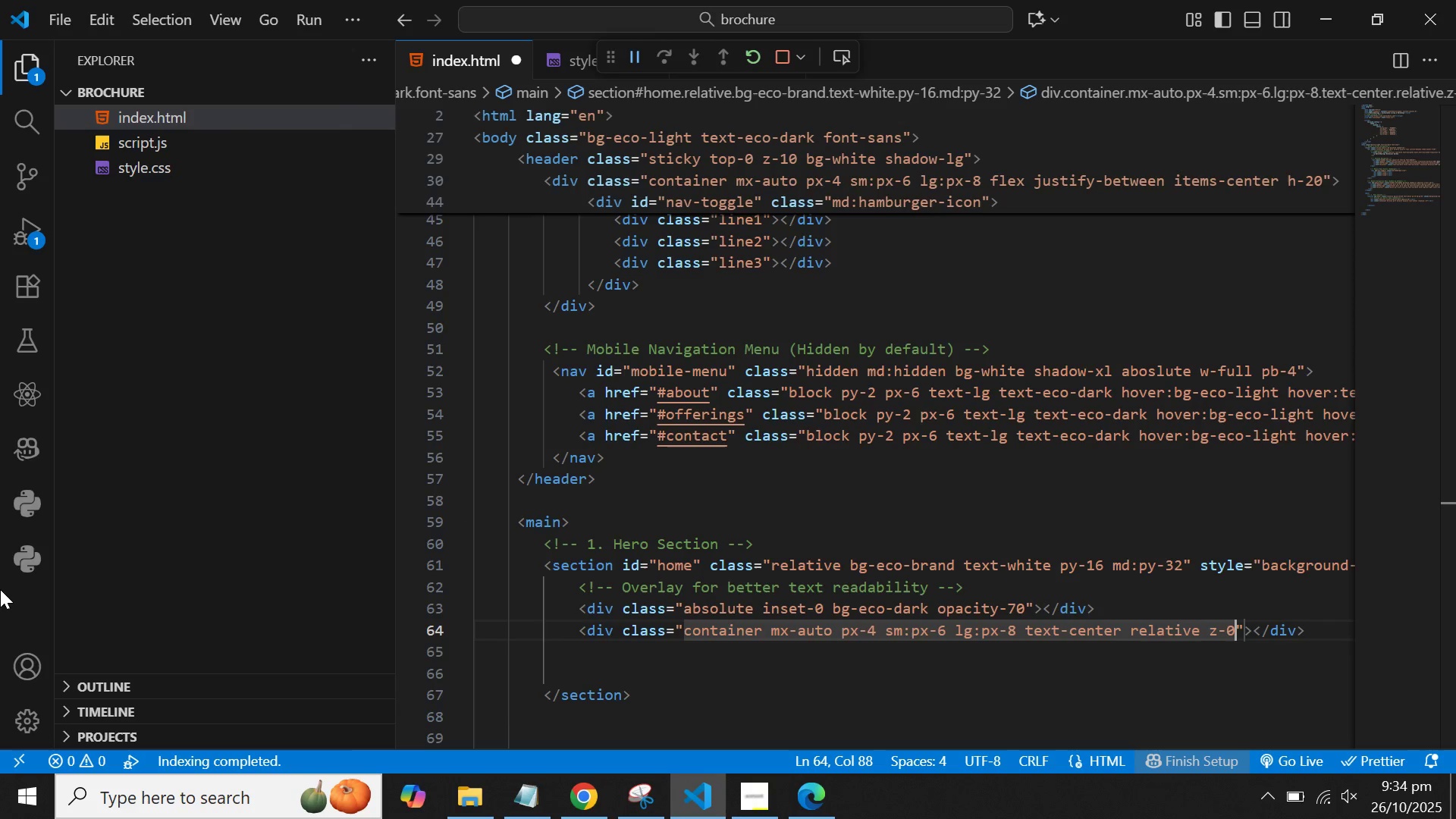 
wait(16.97)
 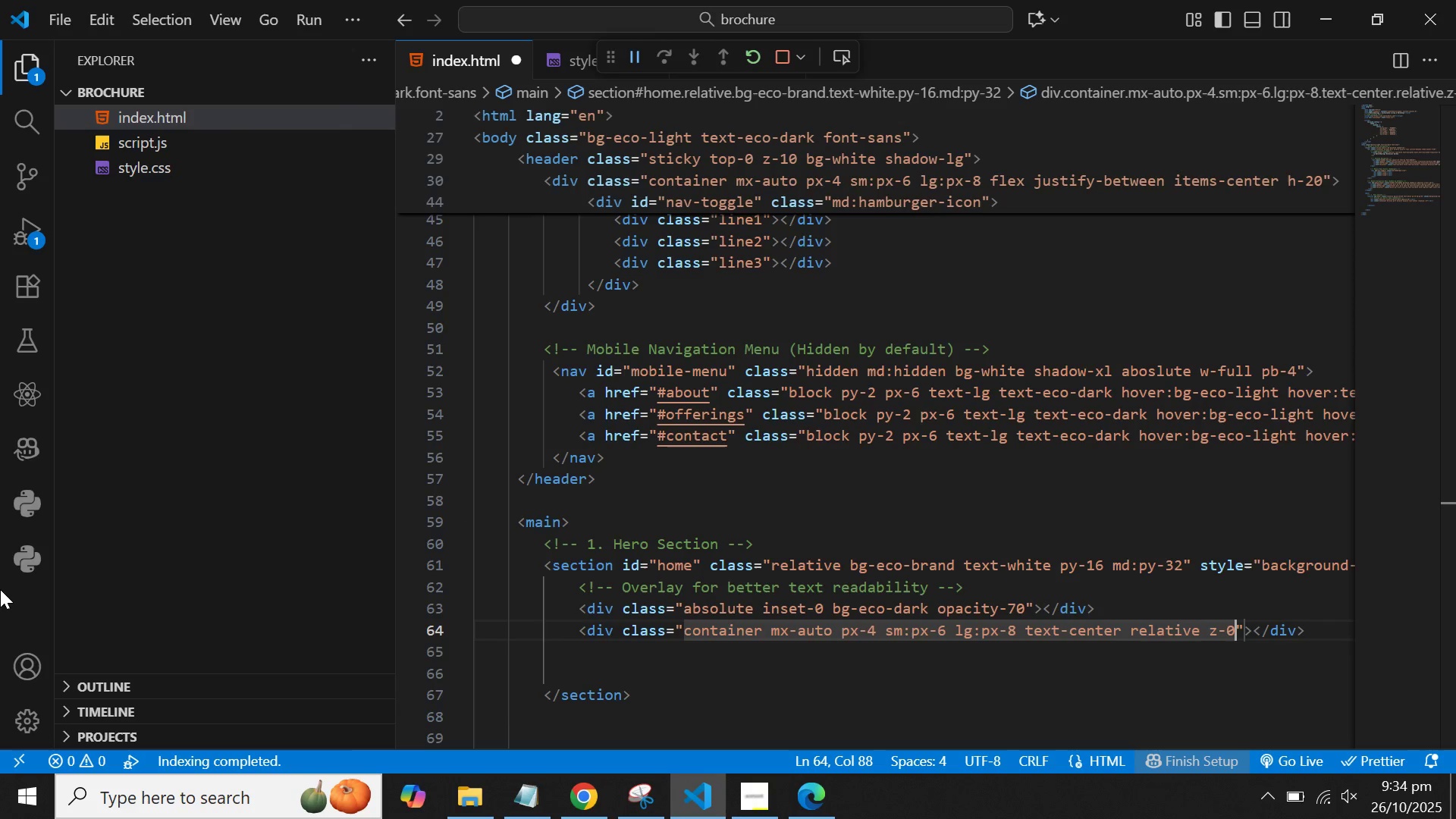 
key(ArrowRight)
 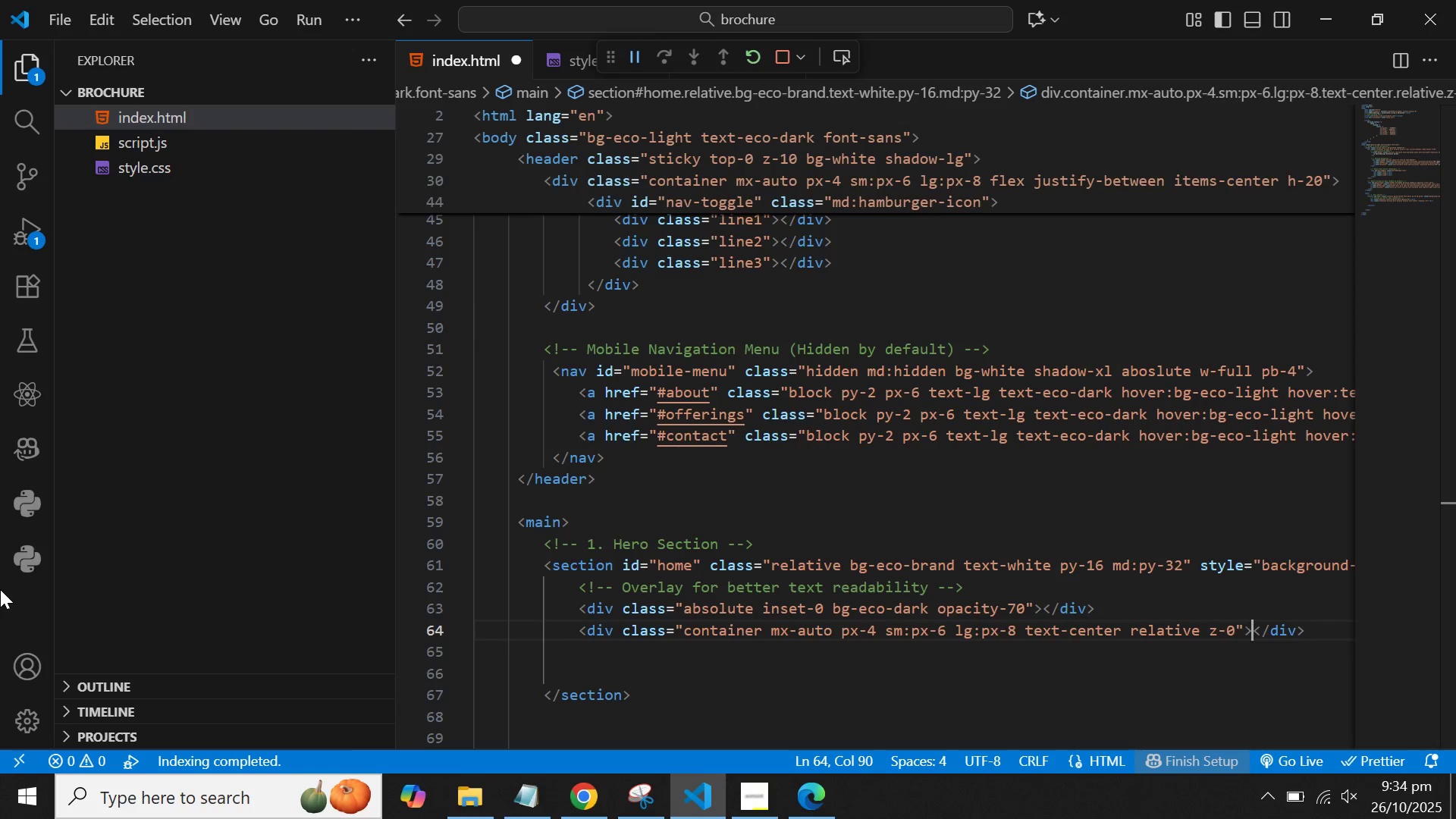 
key(ArrowRight)
 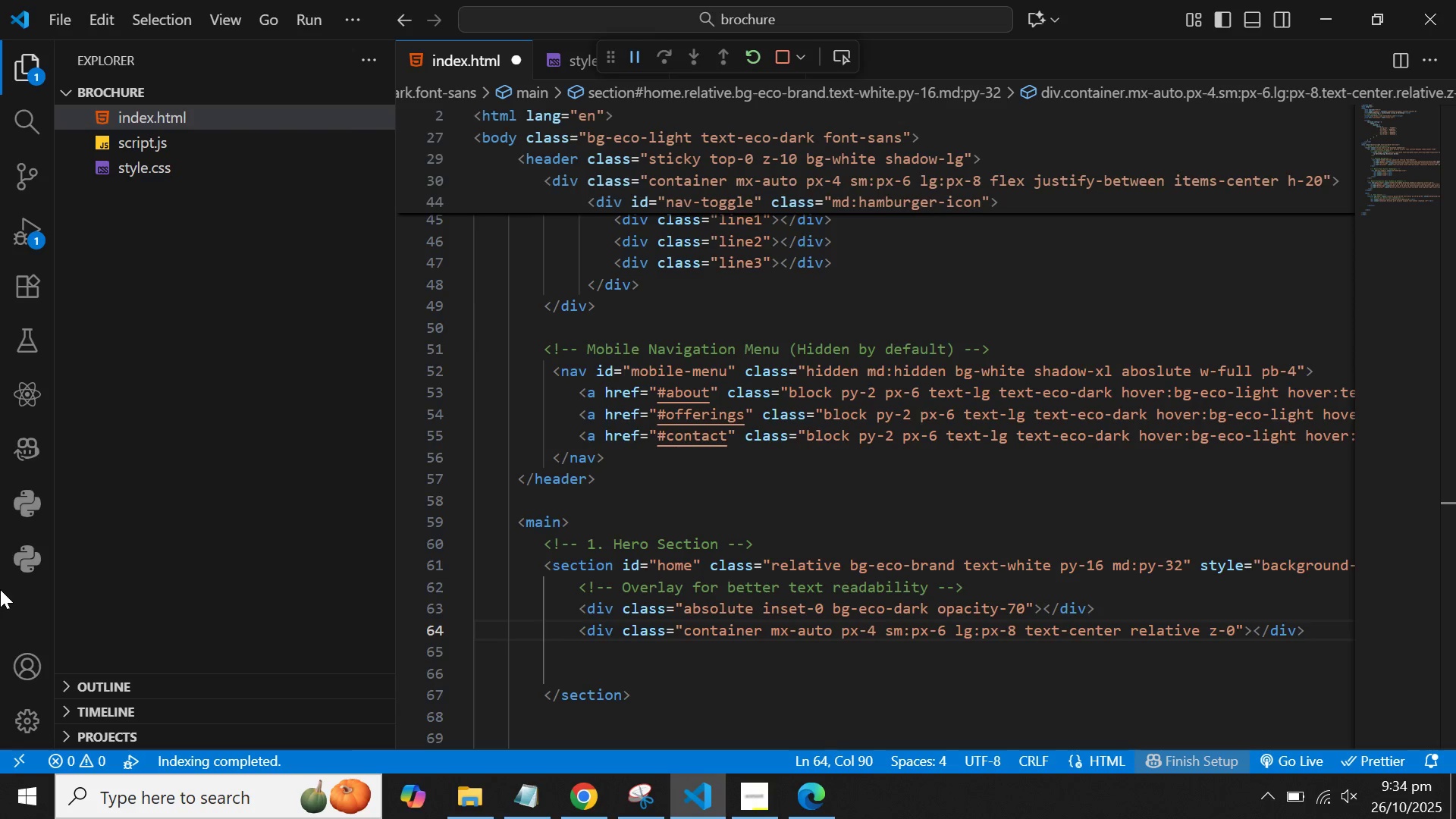 
key(Enter)
 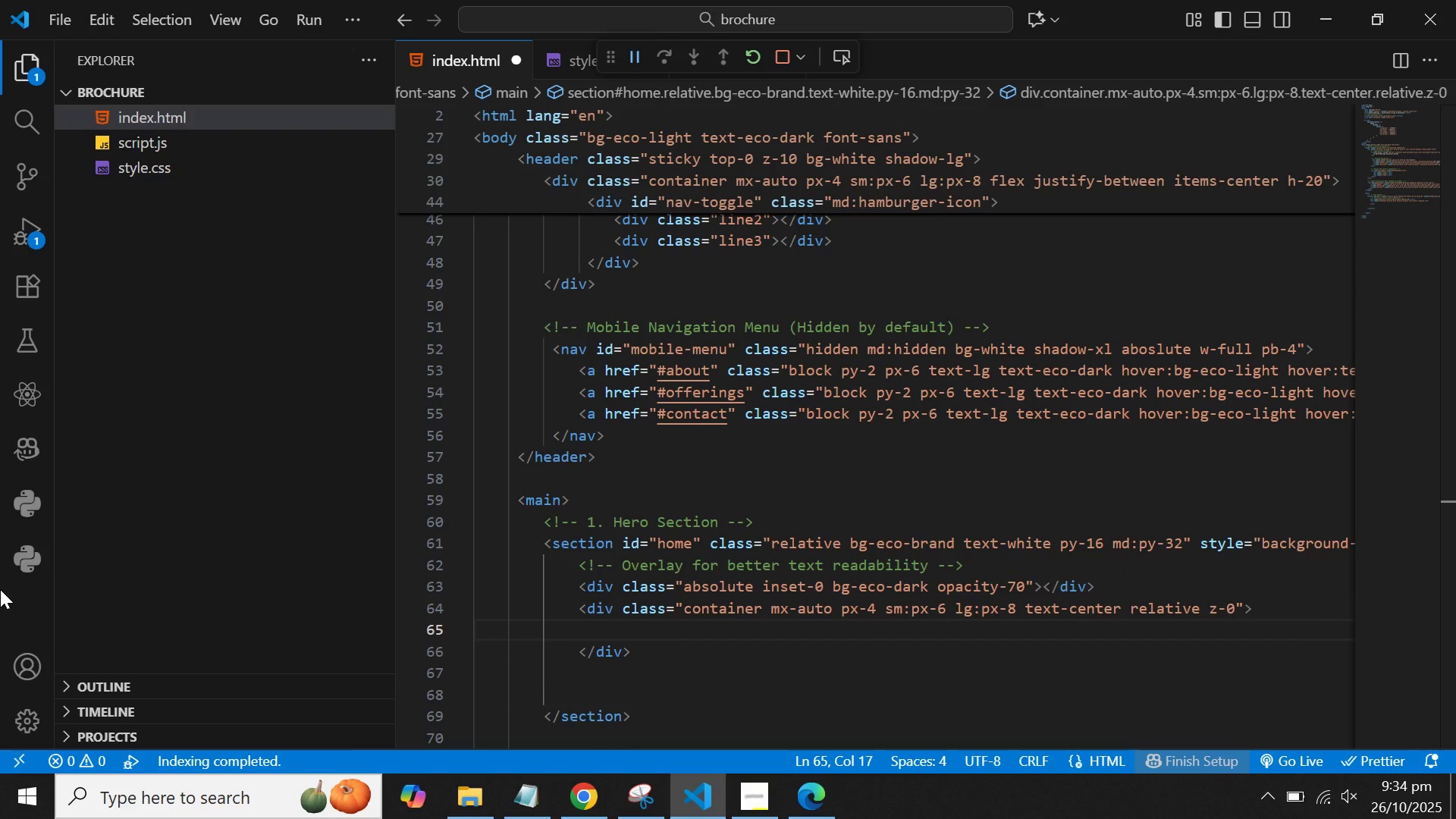 
wait(6.27)
 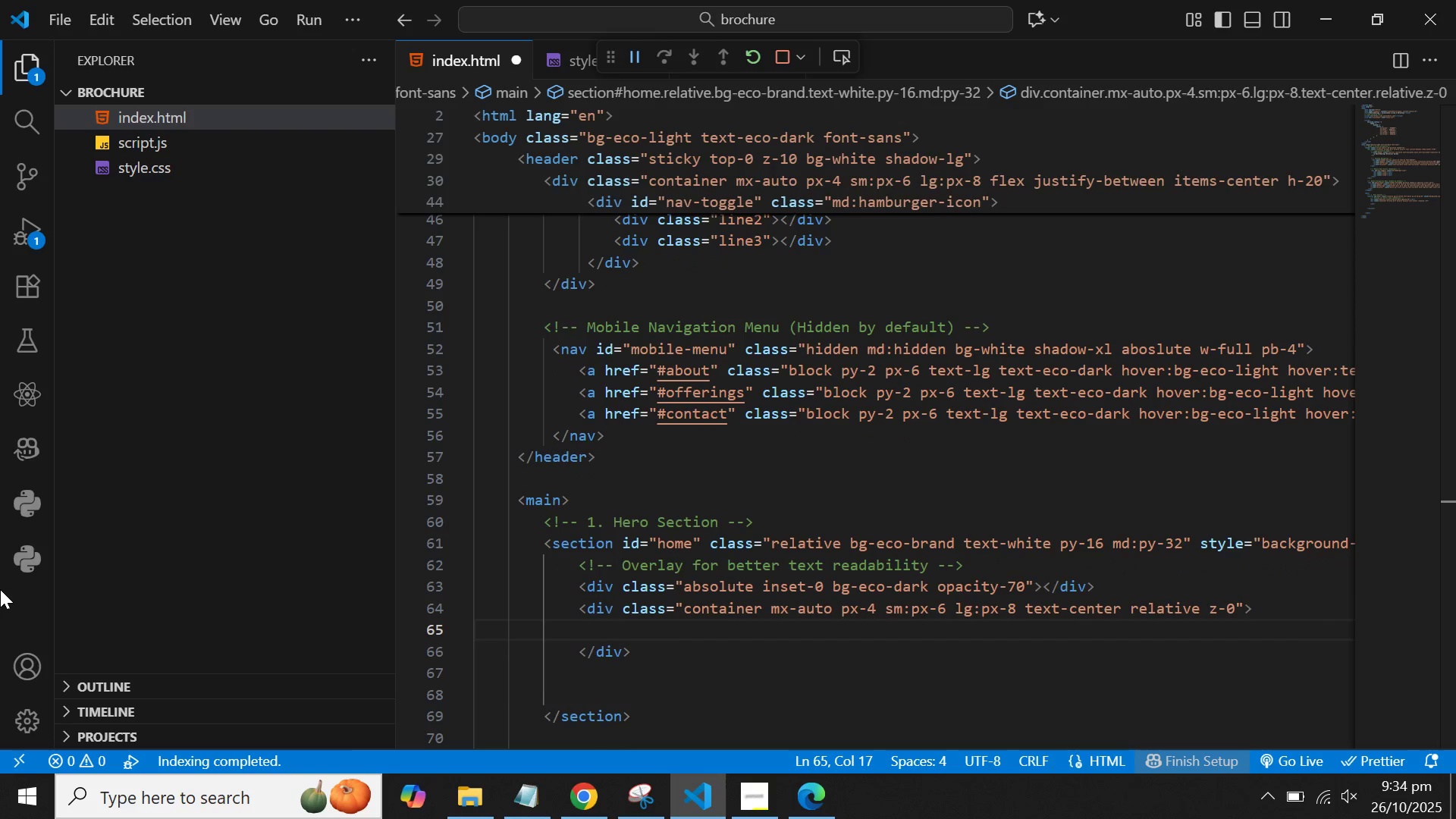 
type(<p class)
 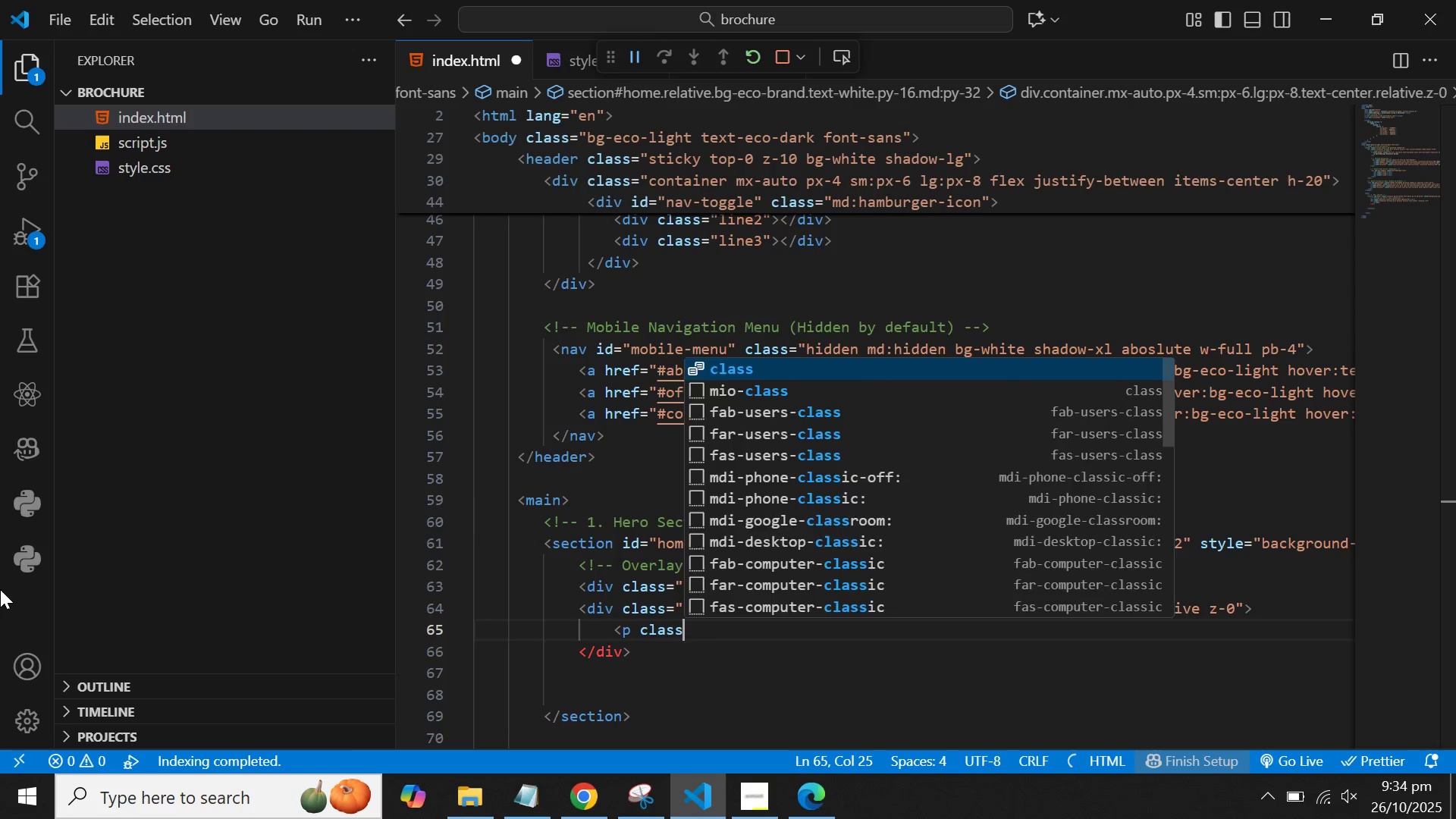 
key(Enter)
 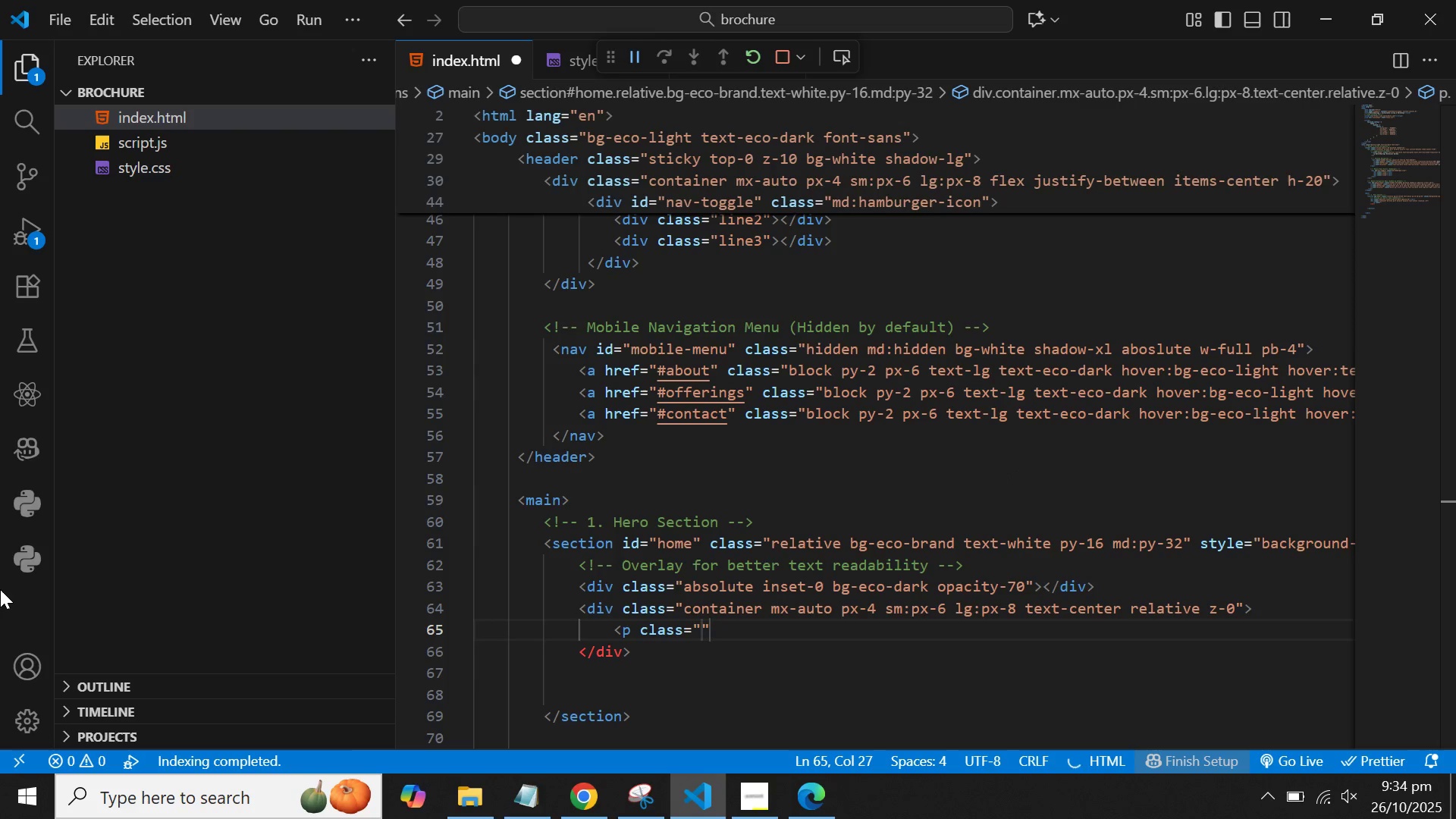 
key(ArrowRight)
 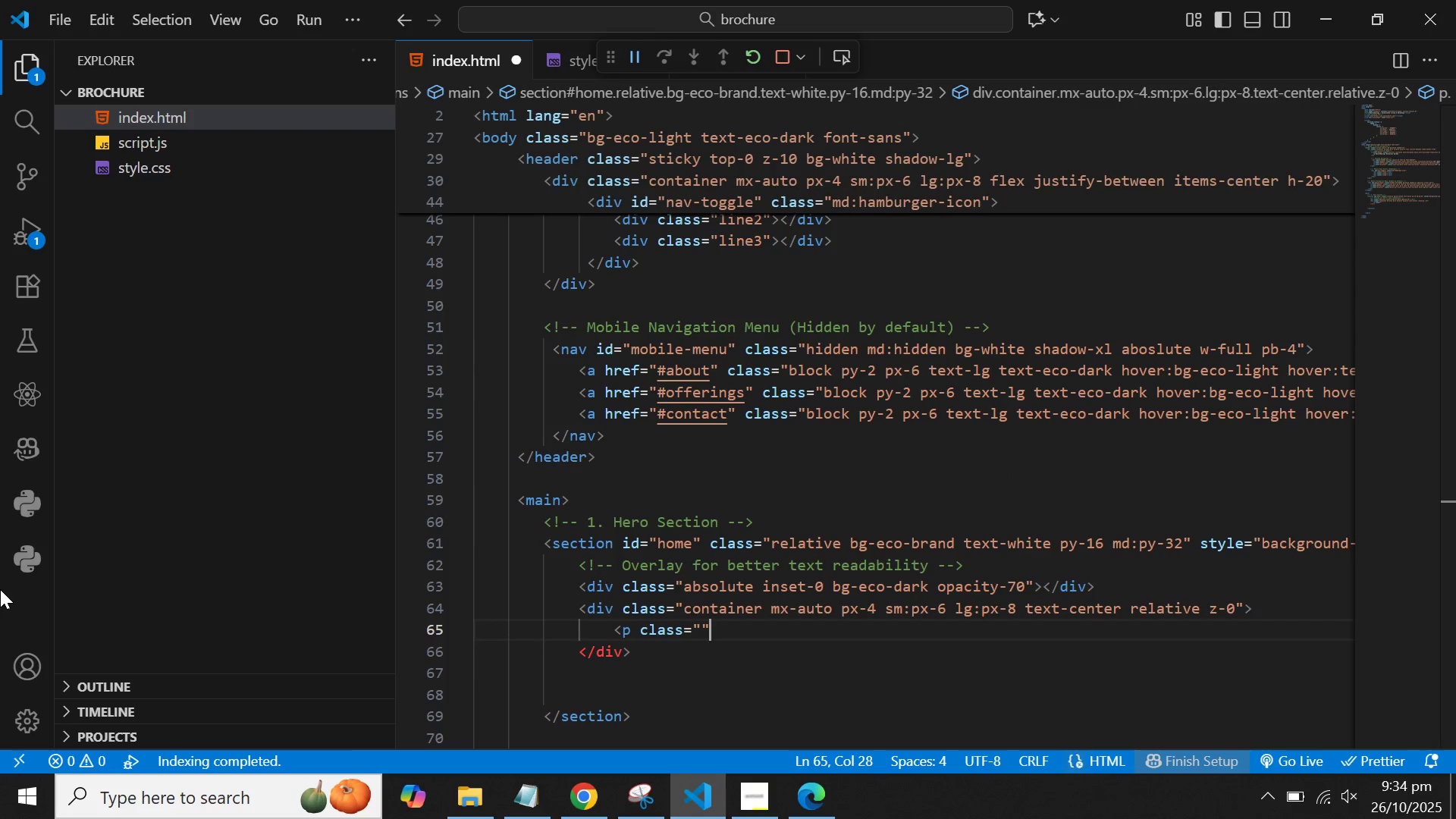 
key(Shift+Period)
 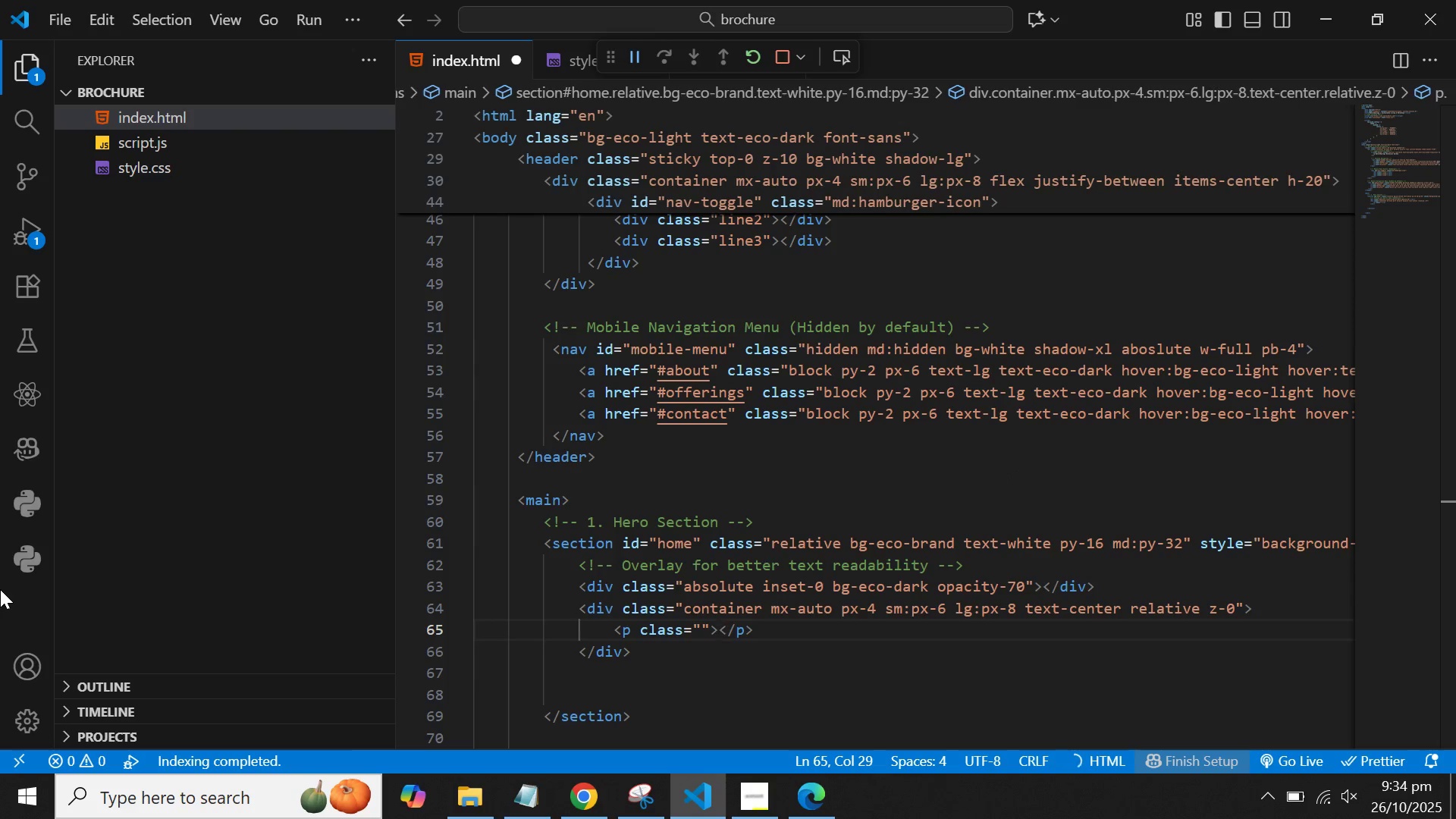 
key(ArrowLeft)
 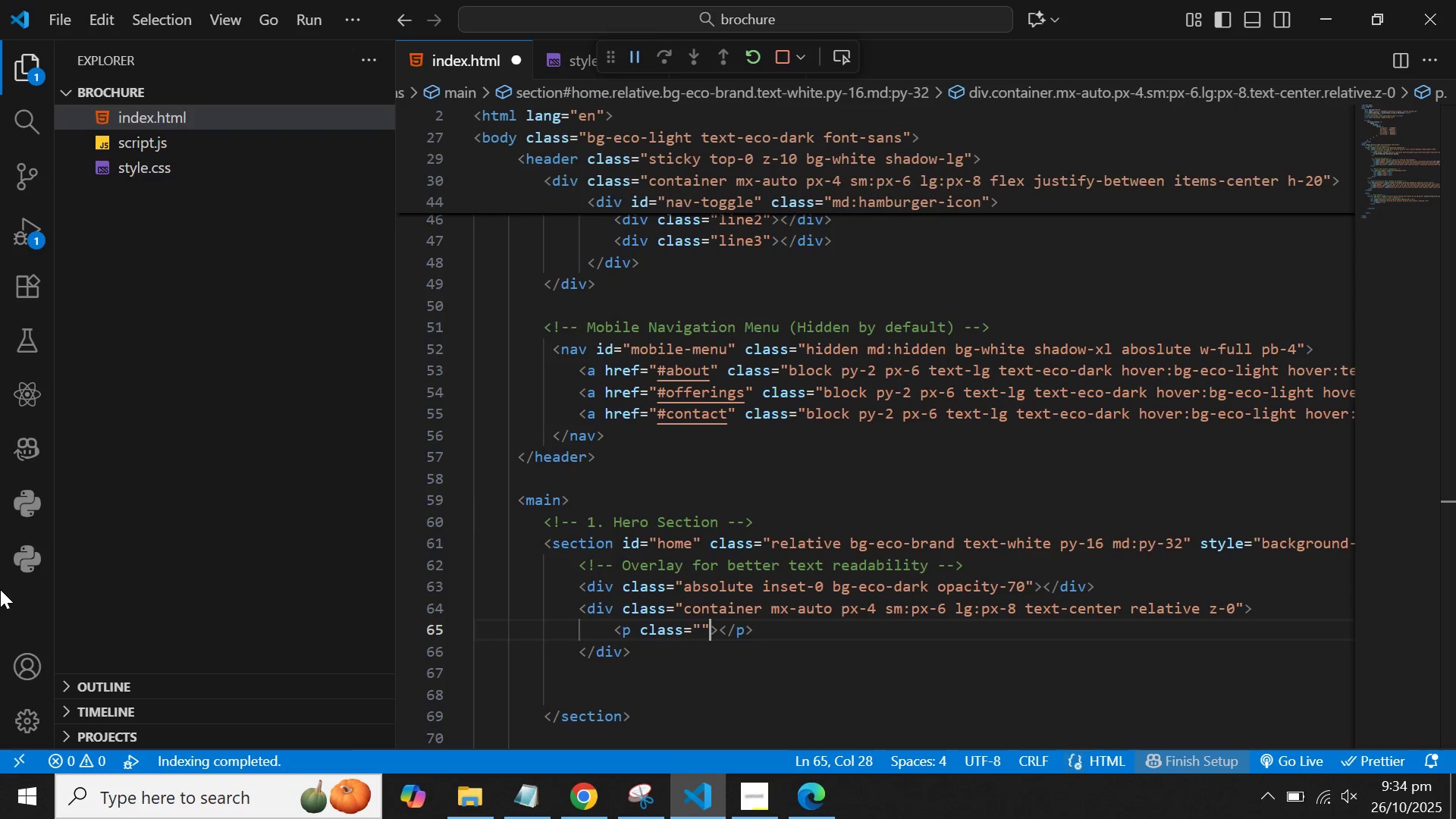 
key(ArrowLeft)
 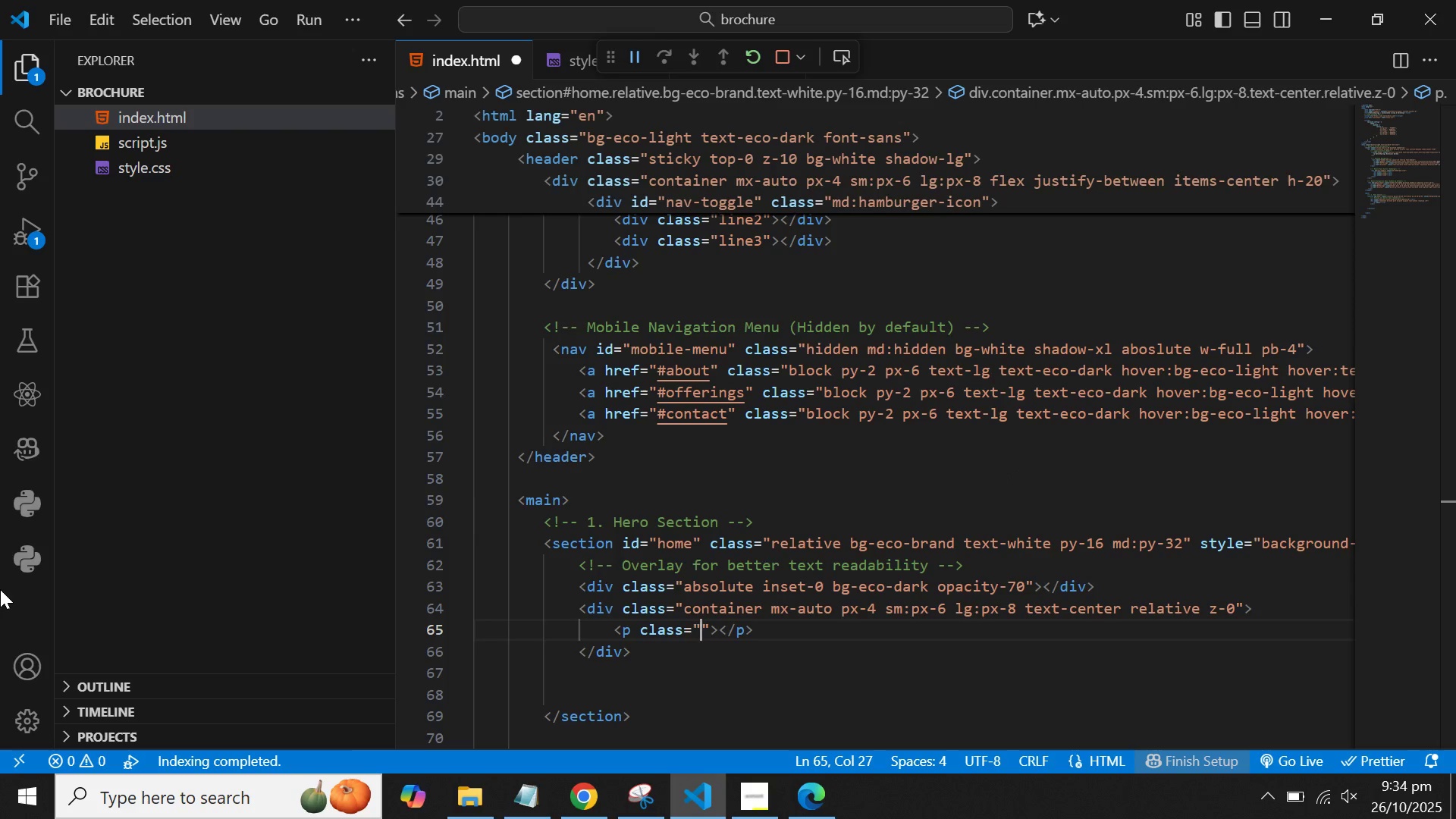 
type(text-xl md:text)
 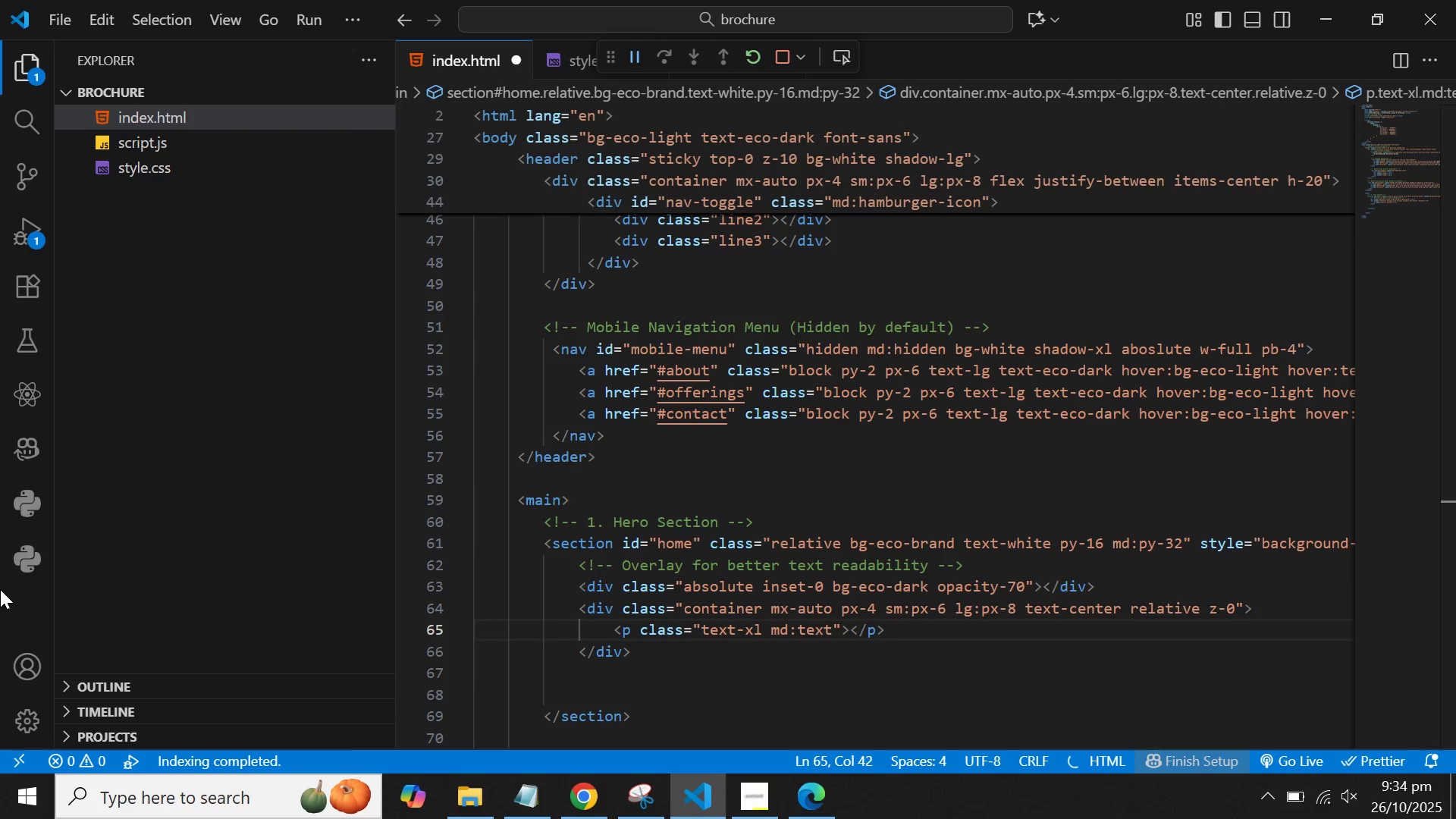 
key(Minus)
 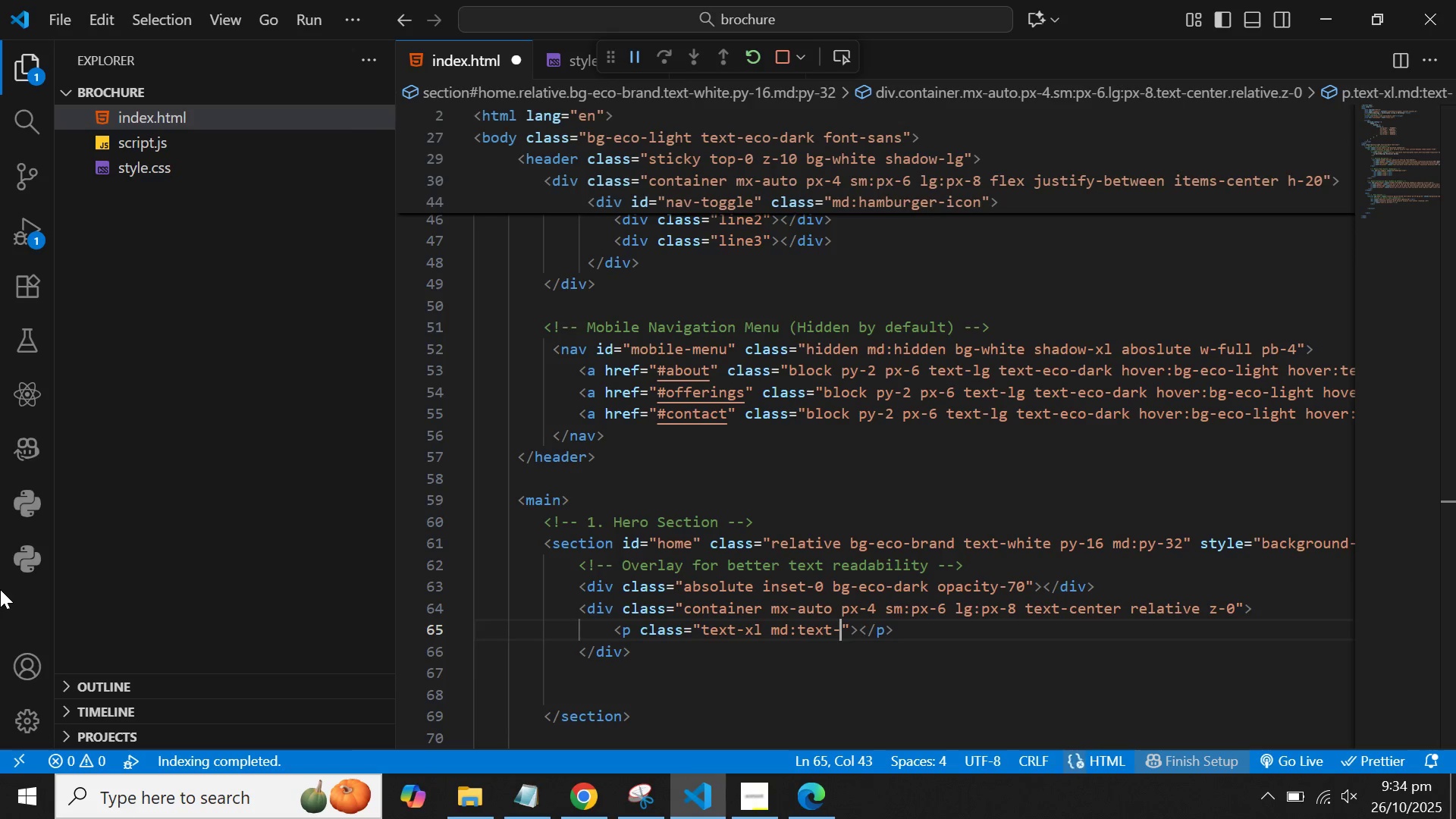 
key(Backspace)
 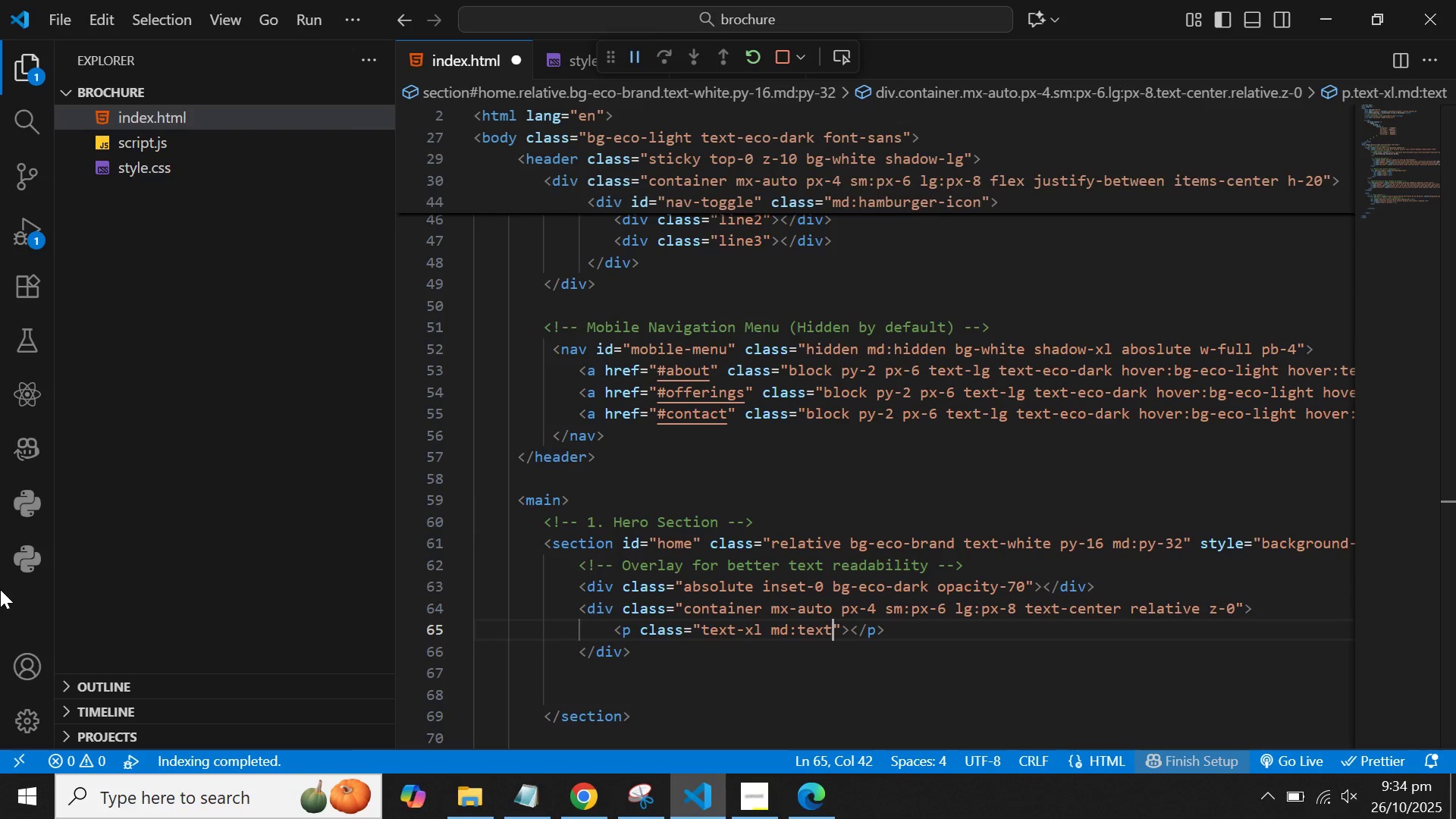 
wait(5.58)
 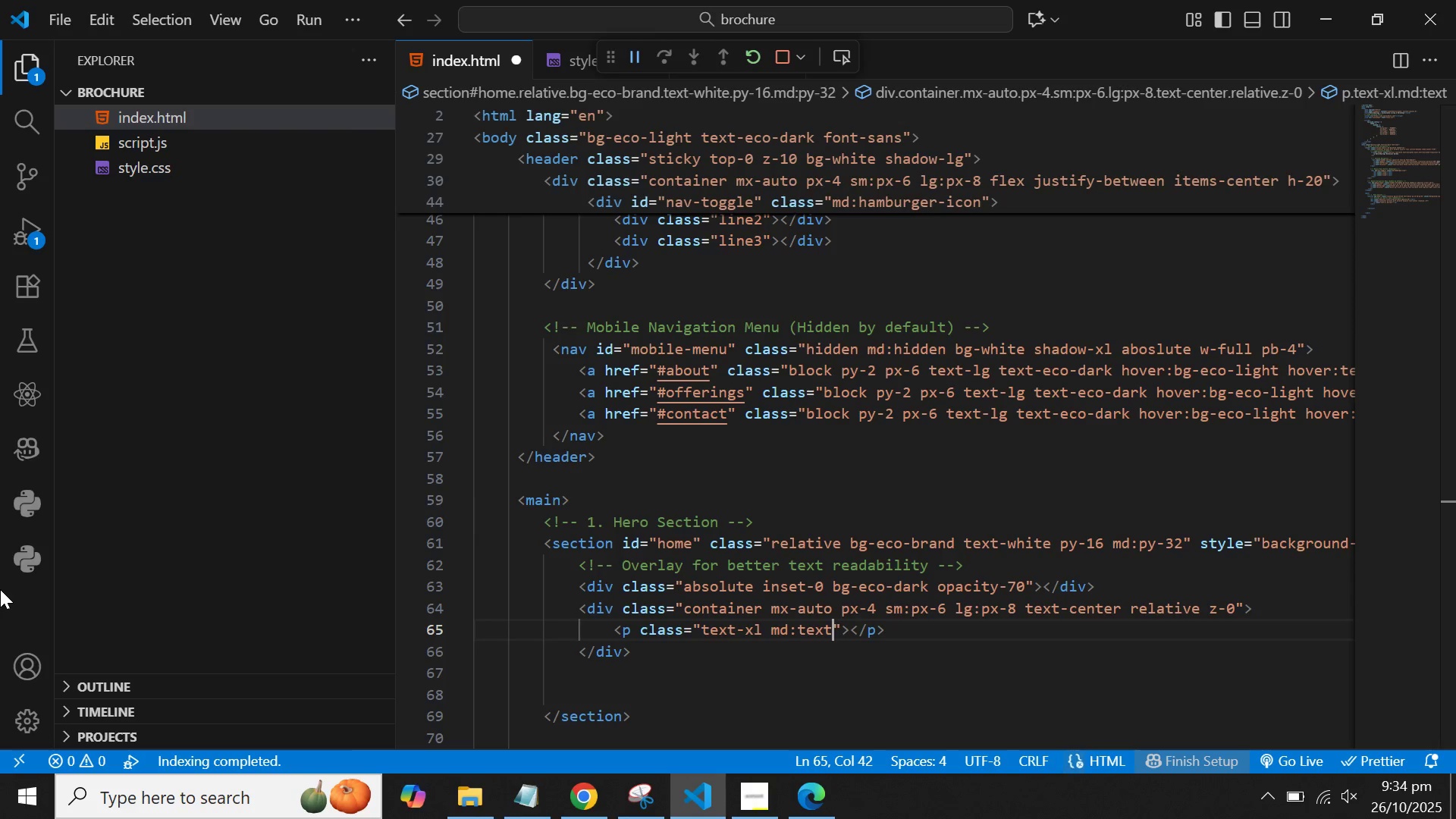 
type(-xl max-w-3xl mx-auto mb-10)
 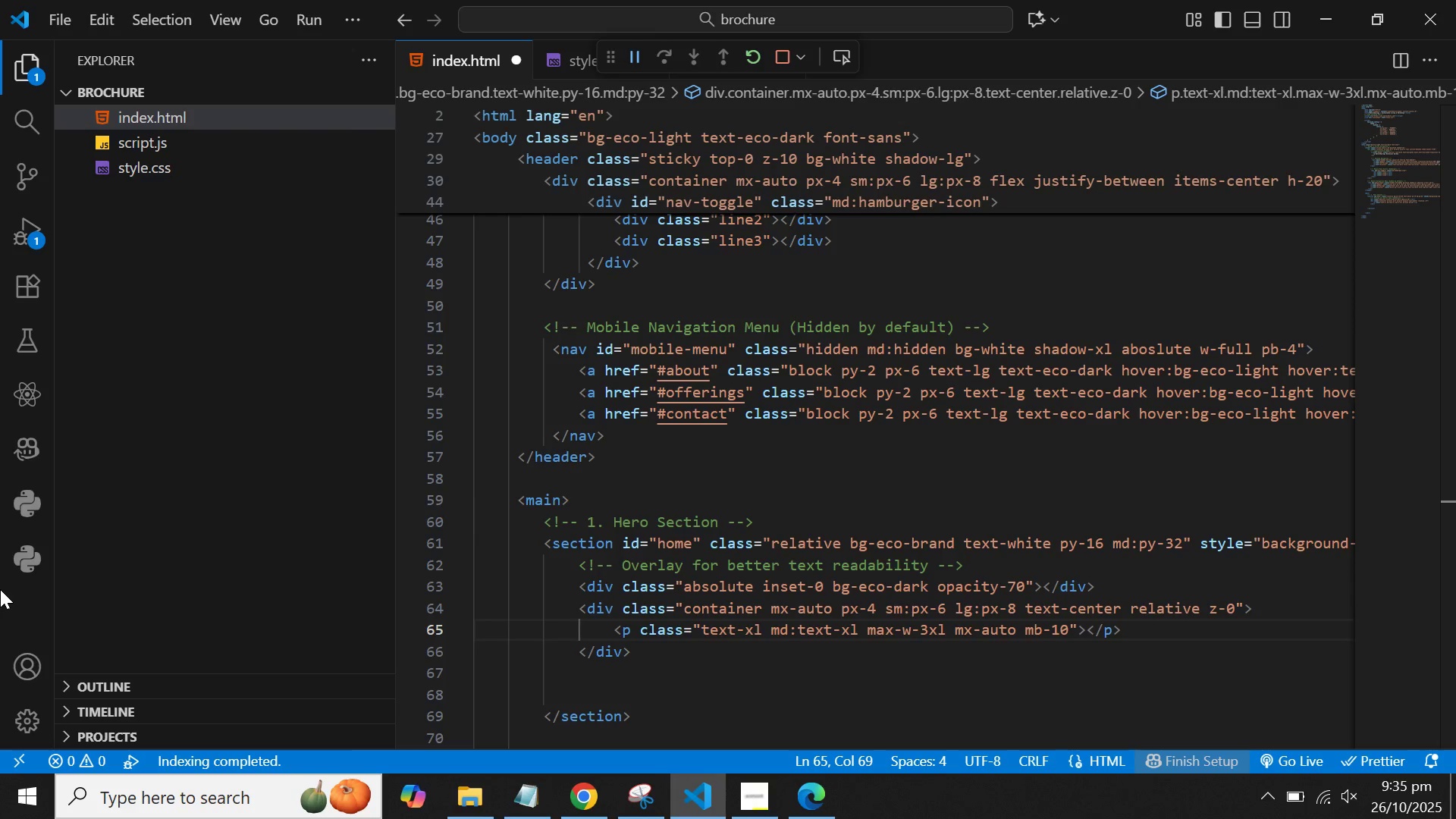 
key(ArrowRight)
 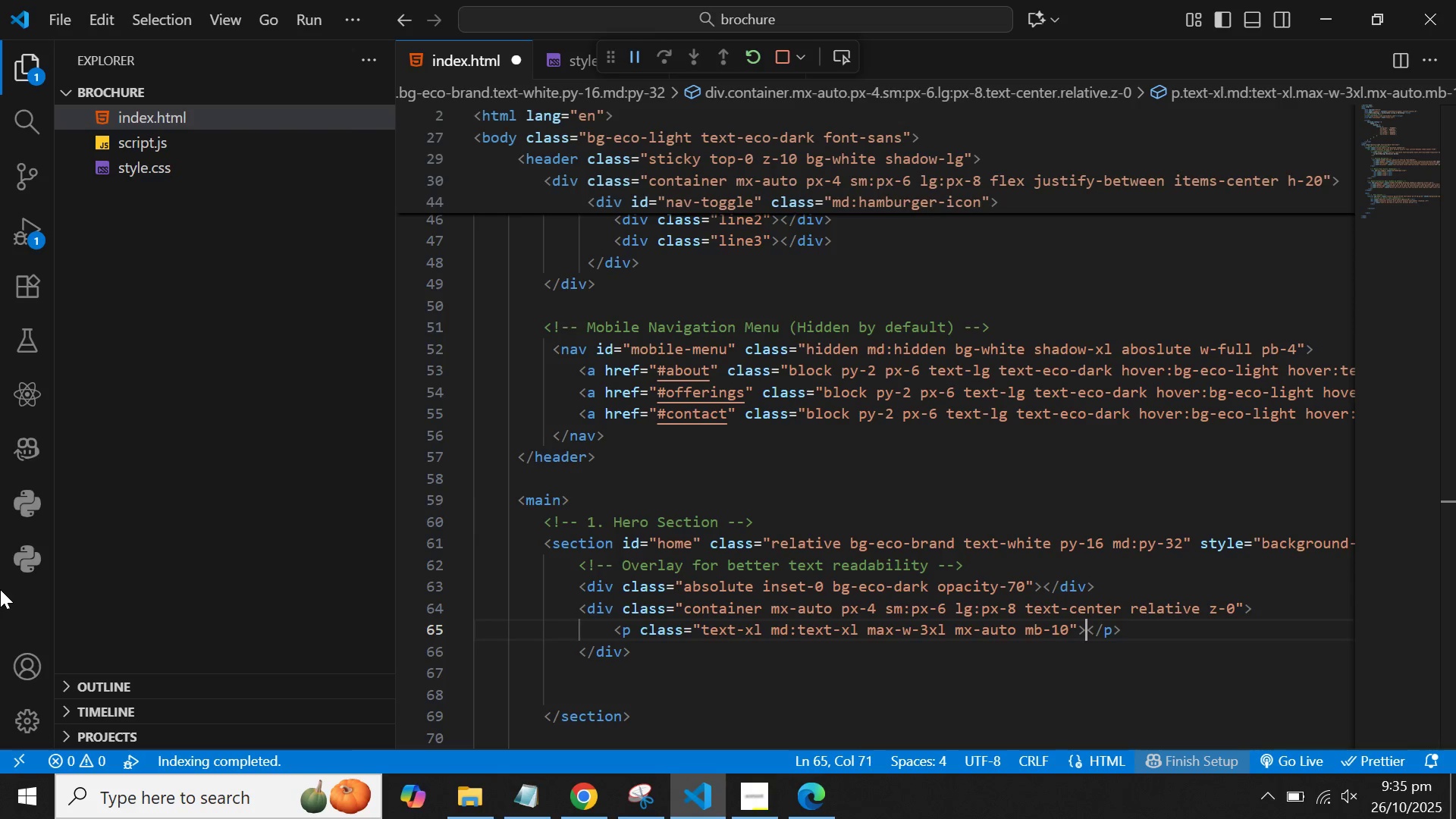 
key(ArrowRight)
 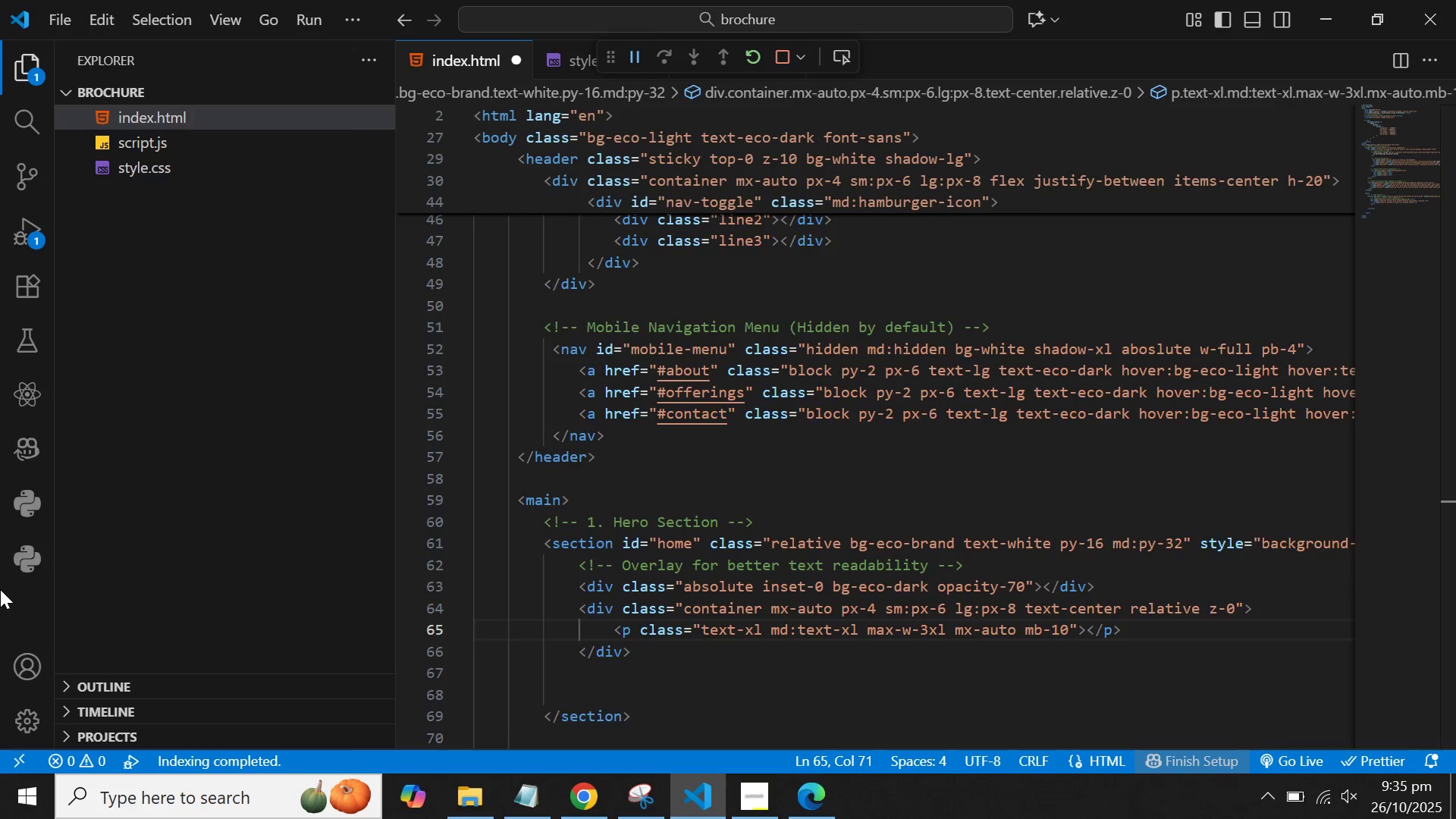 
key(Enter)
 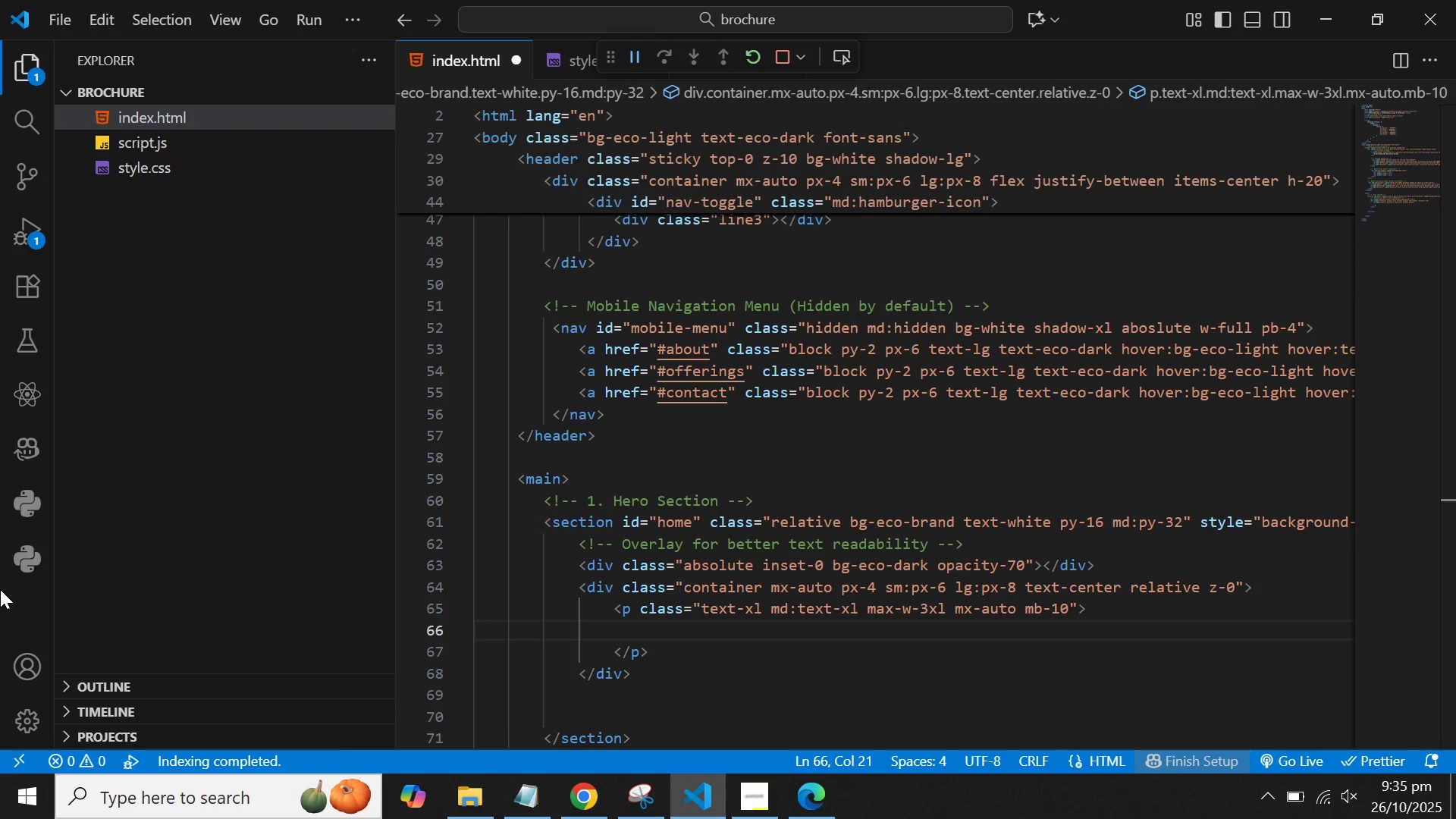 
wait(8.49)
 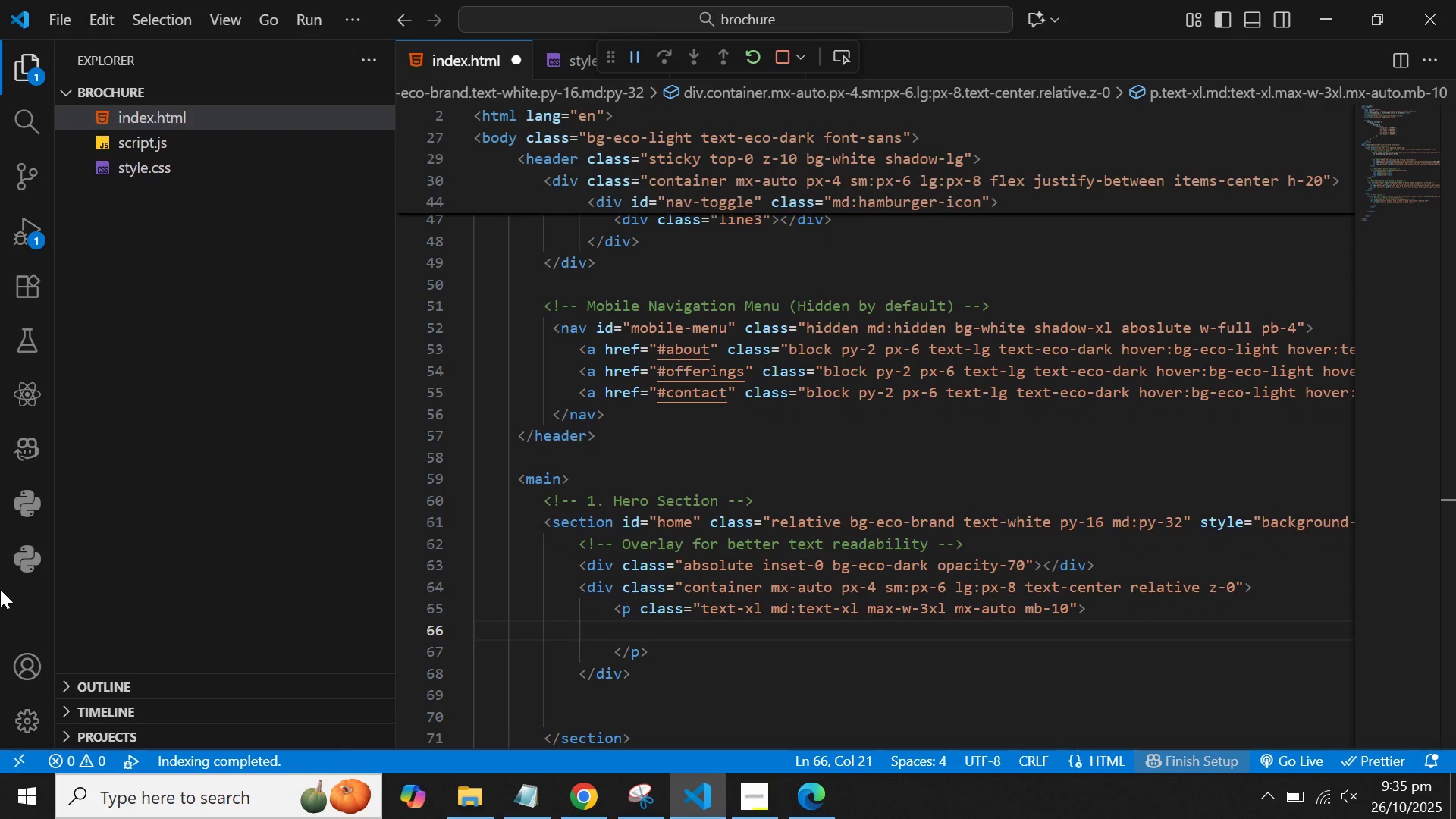 
key(Backspace)
 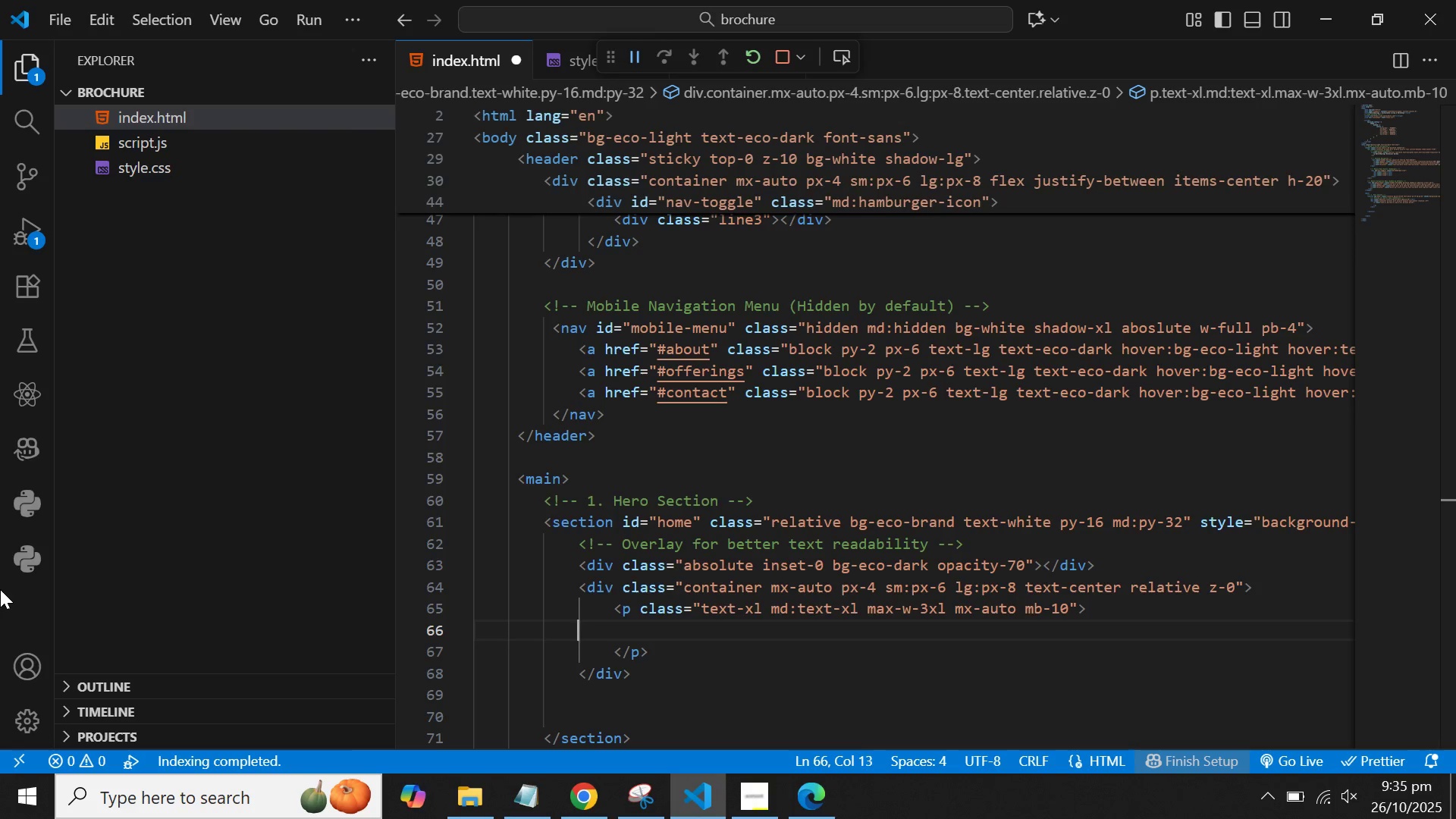 
key(Backspace)
 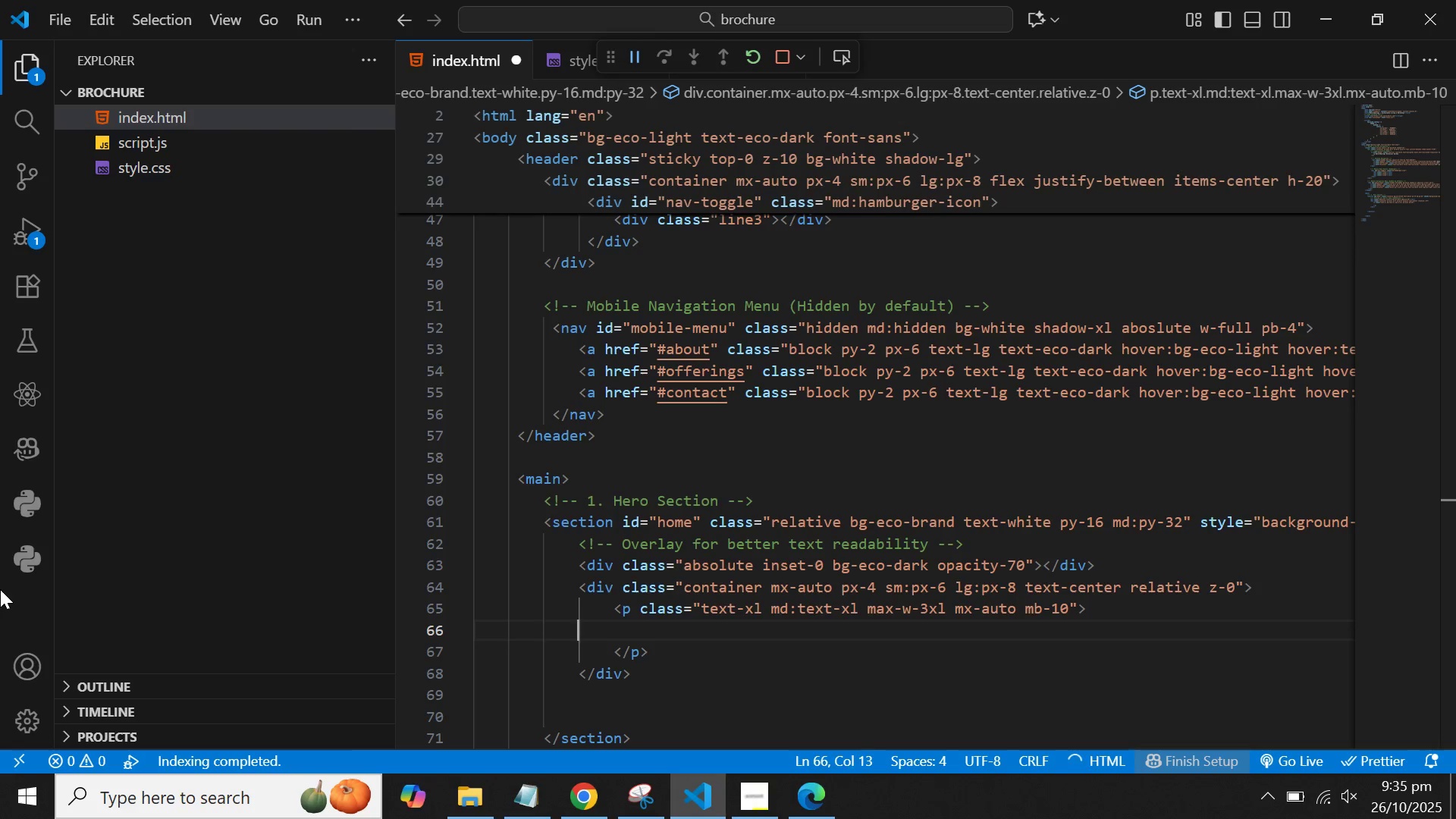 
key(Backspace)
 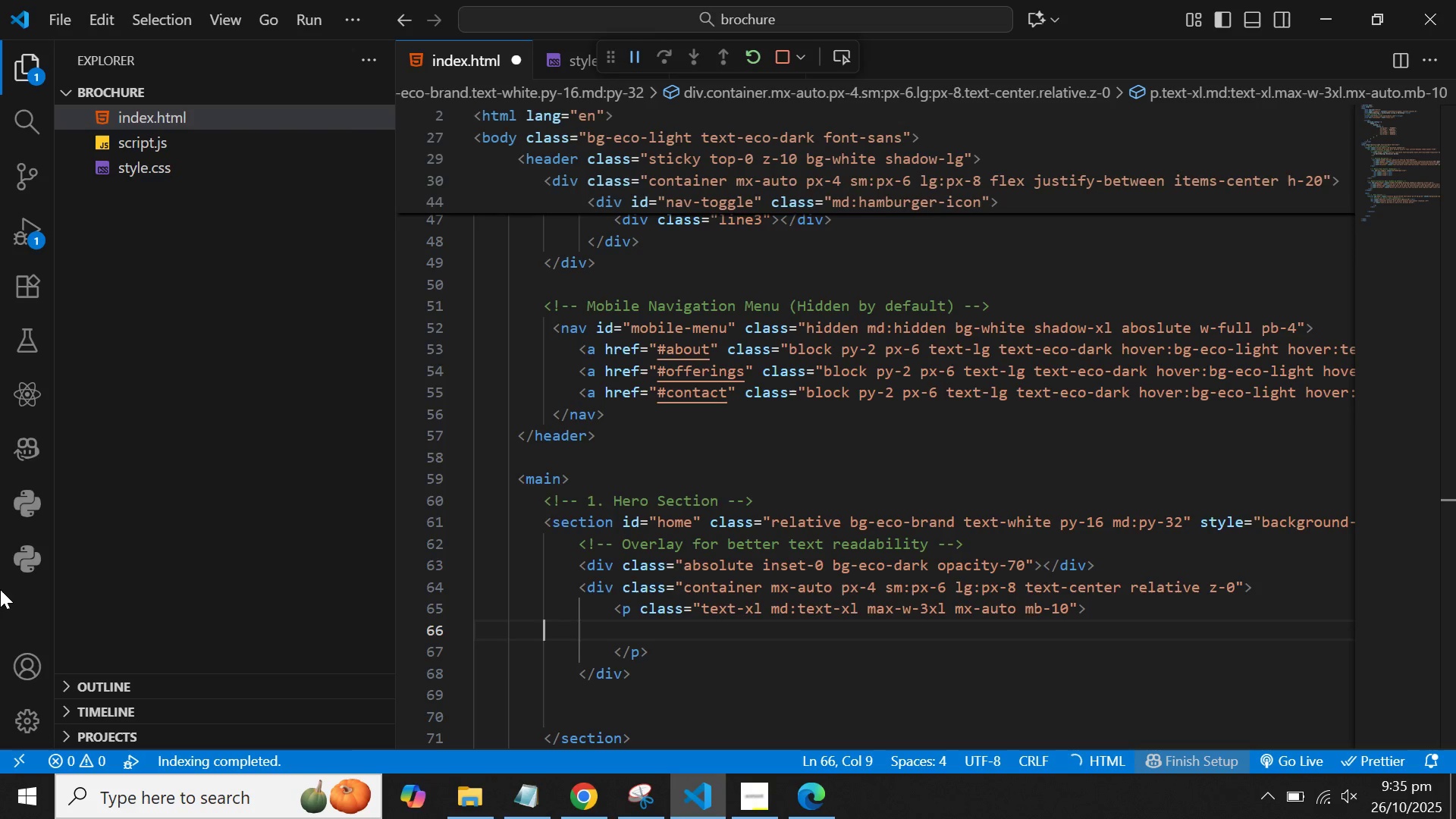 
key(Backspace)
 